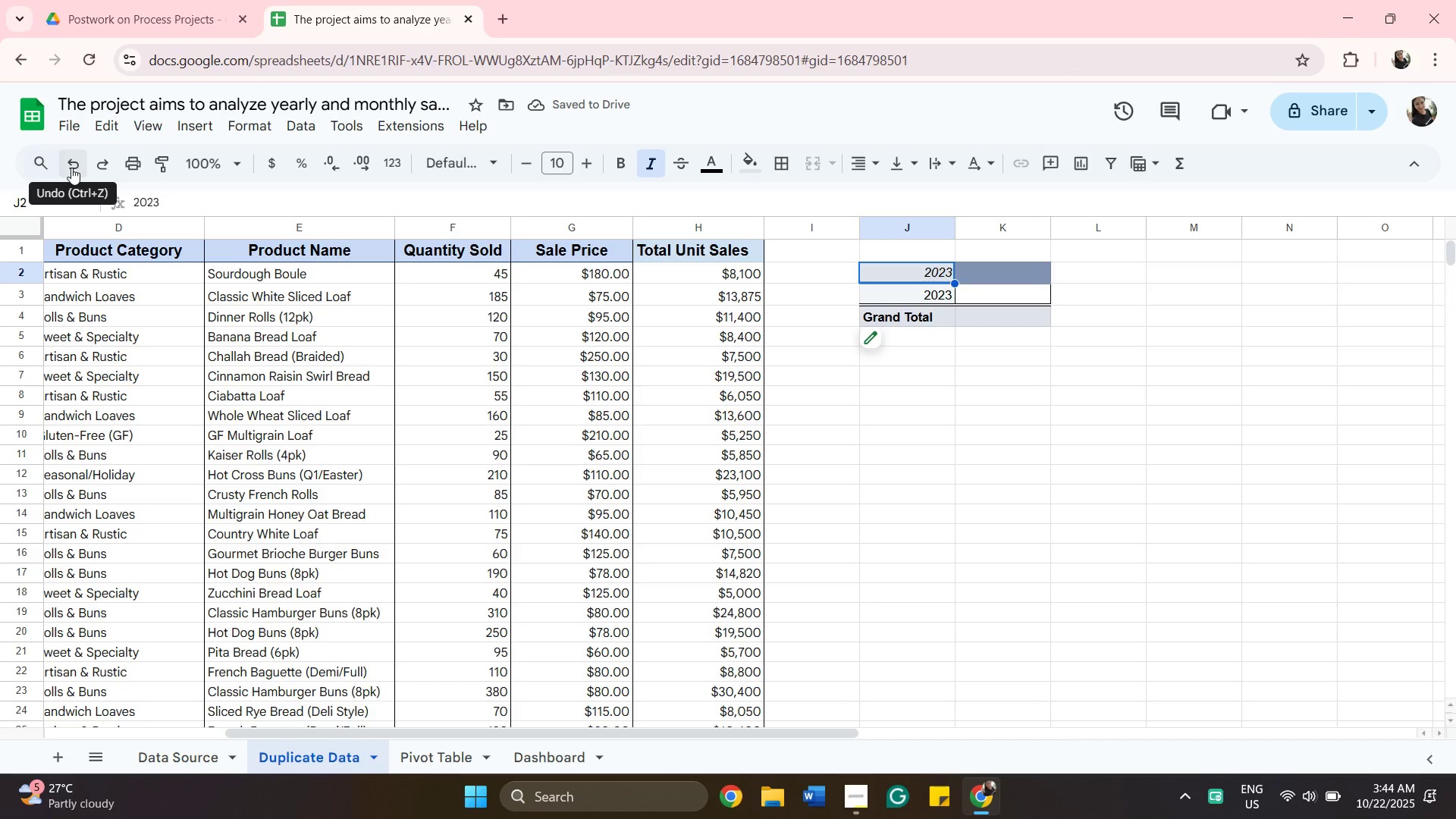 
left_click([71, 168])
 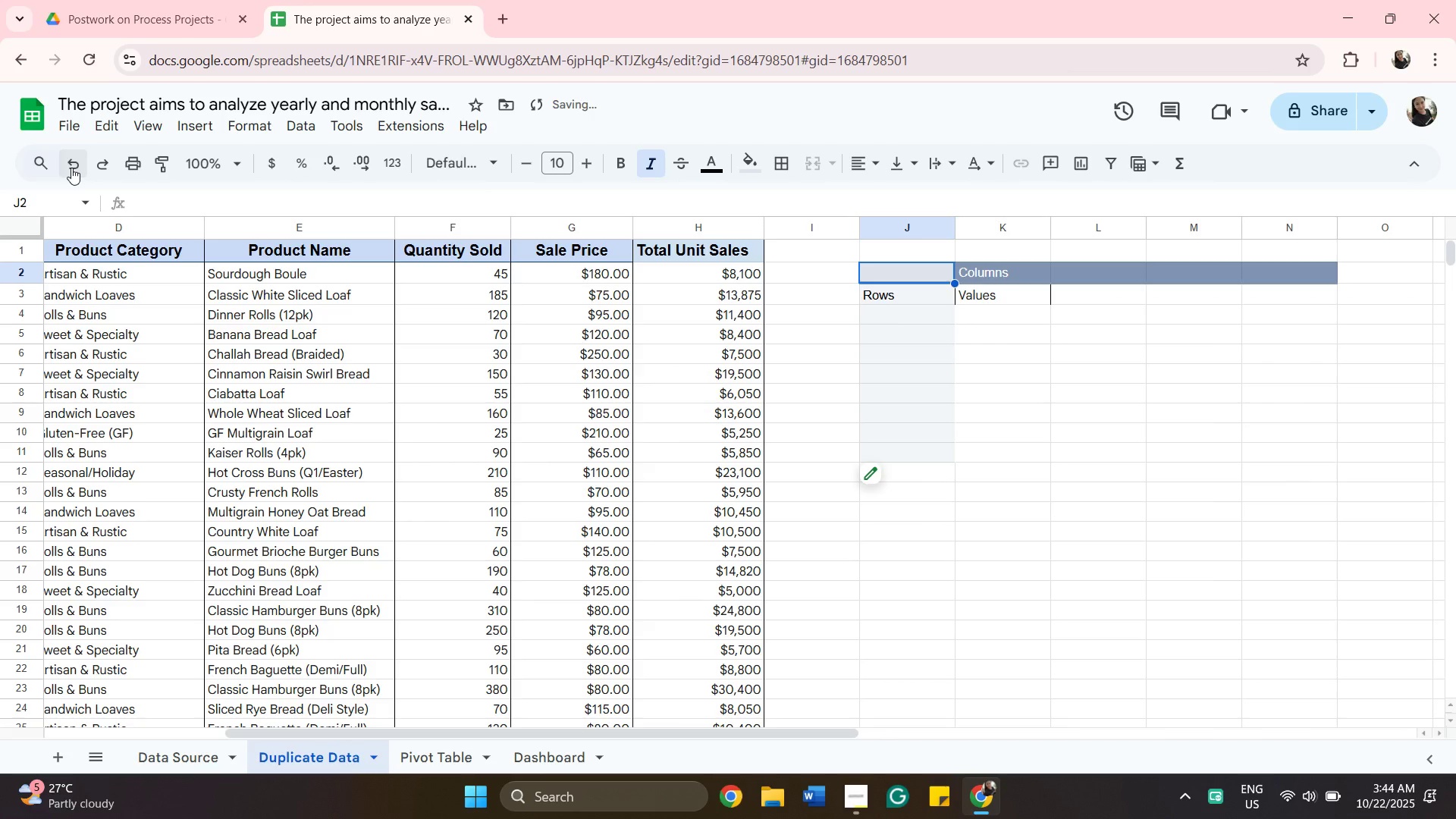 
left_click([71, 168])
 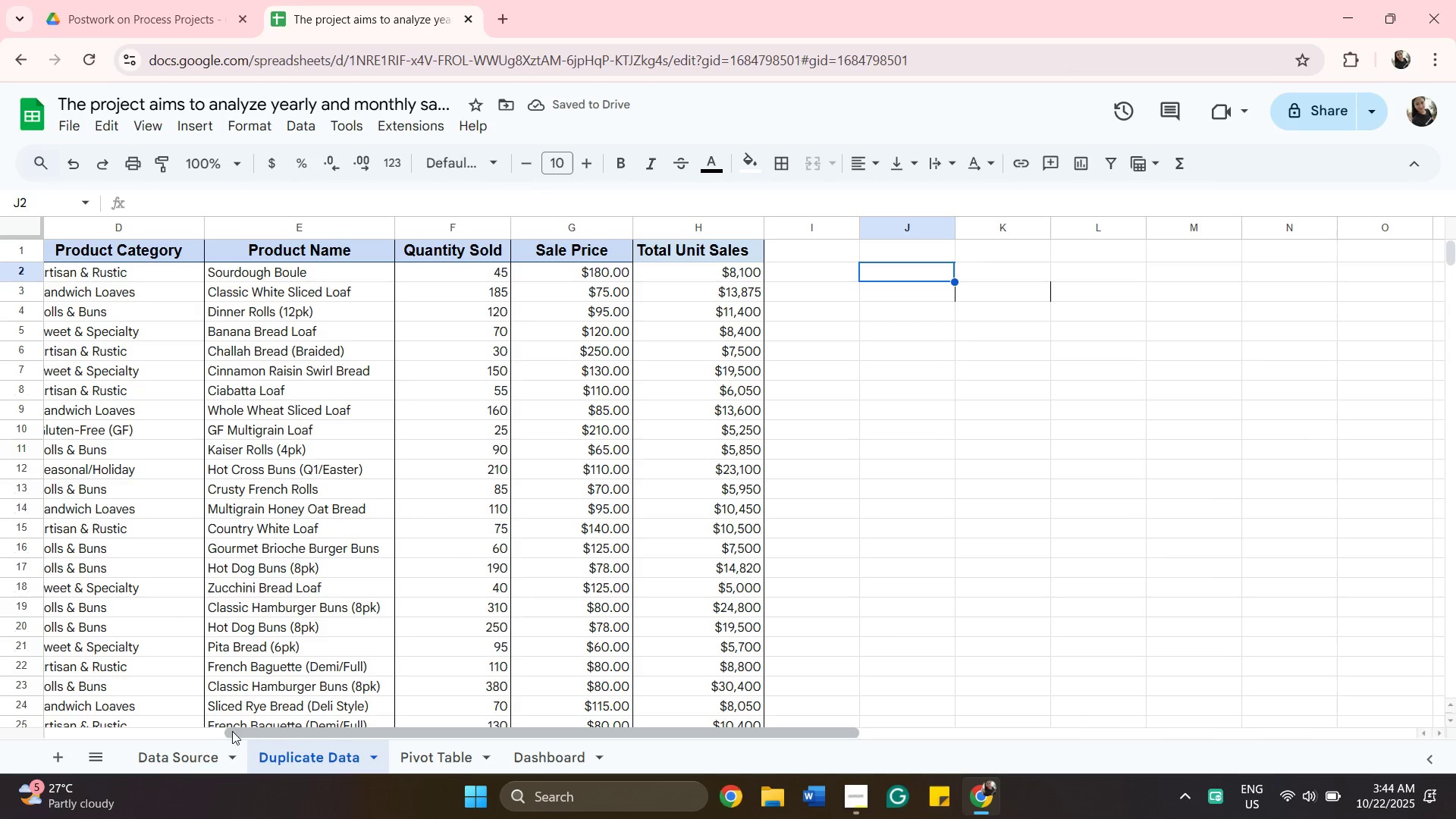 
left_click_drag(start_coordinate=[268, 734], to_coordinate=[74, 656])
 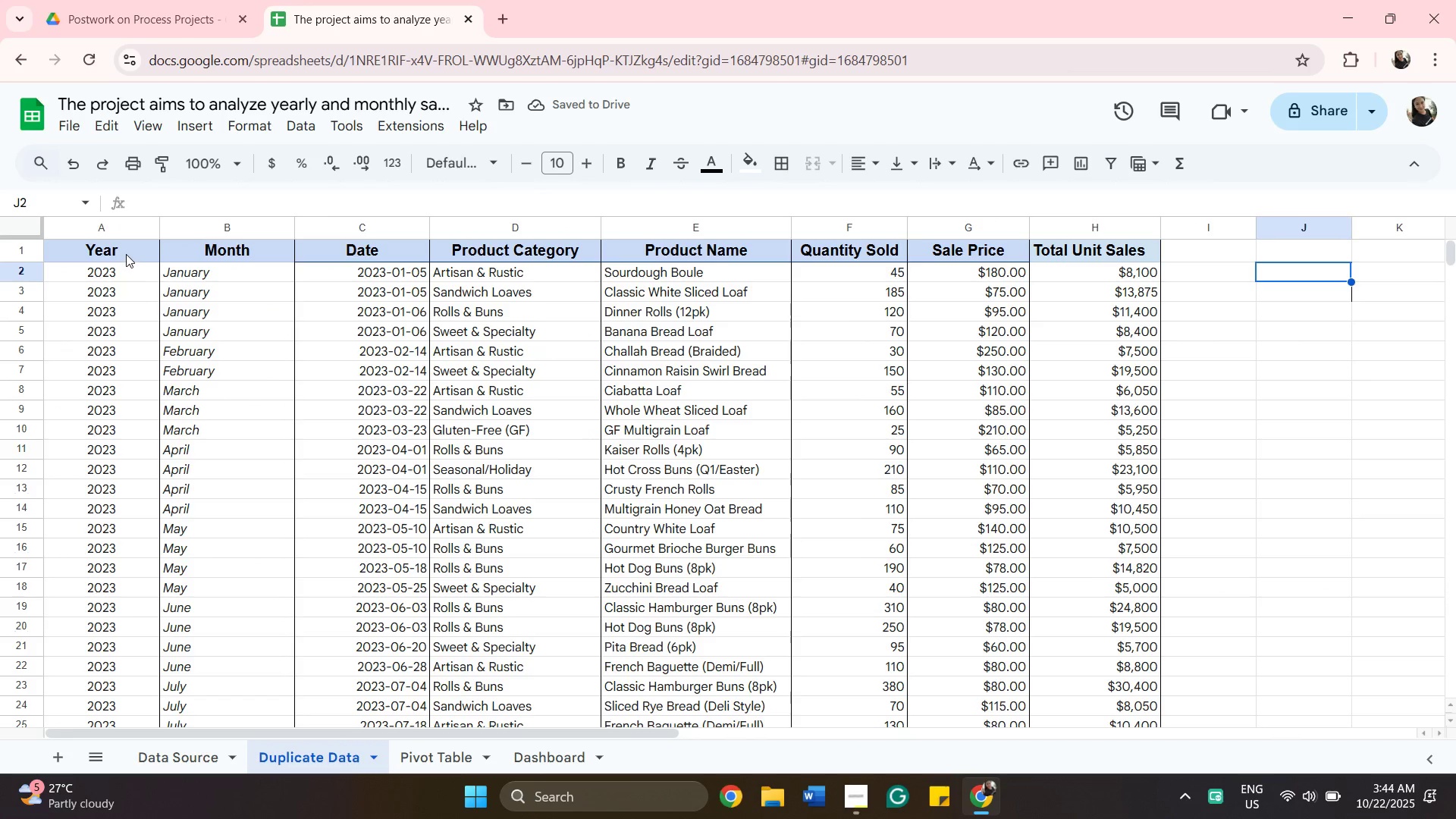 
left_click([126, 254])
 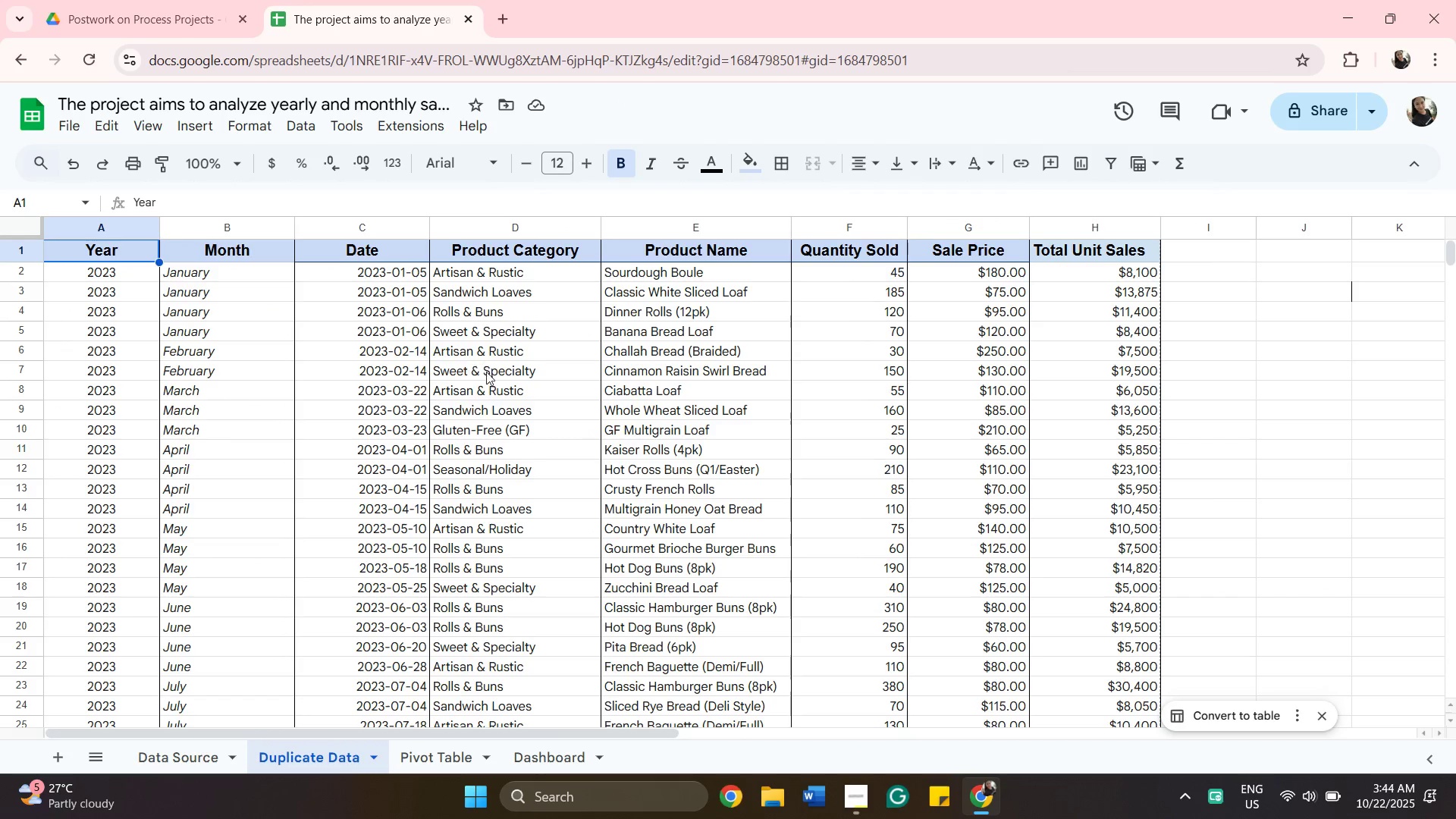 
scroll: coordinate [500, 381], scroll_direction: down, amount: 9.0
 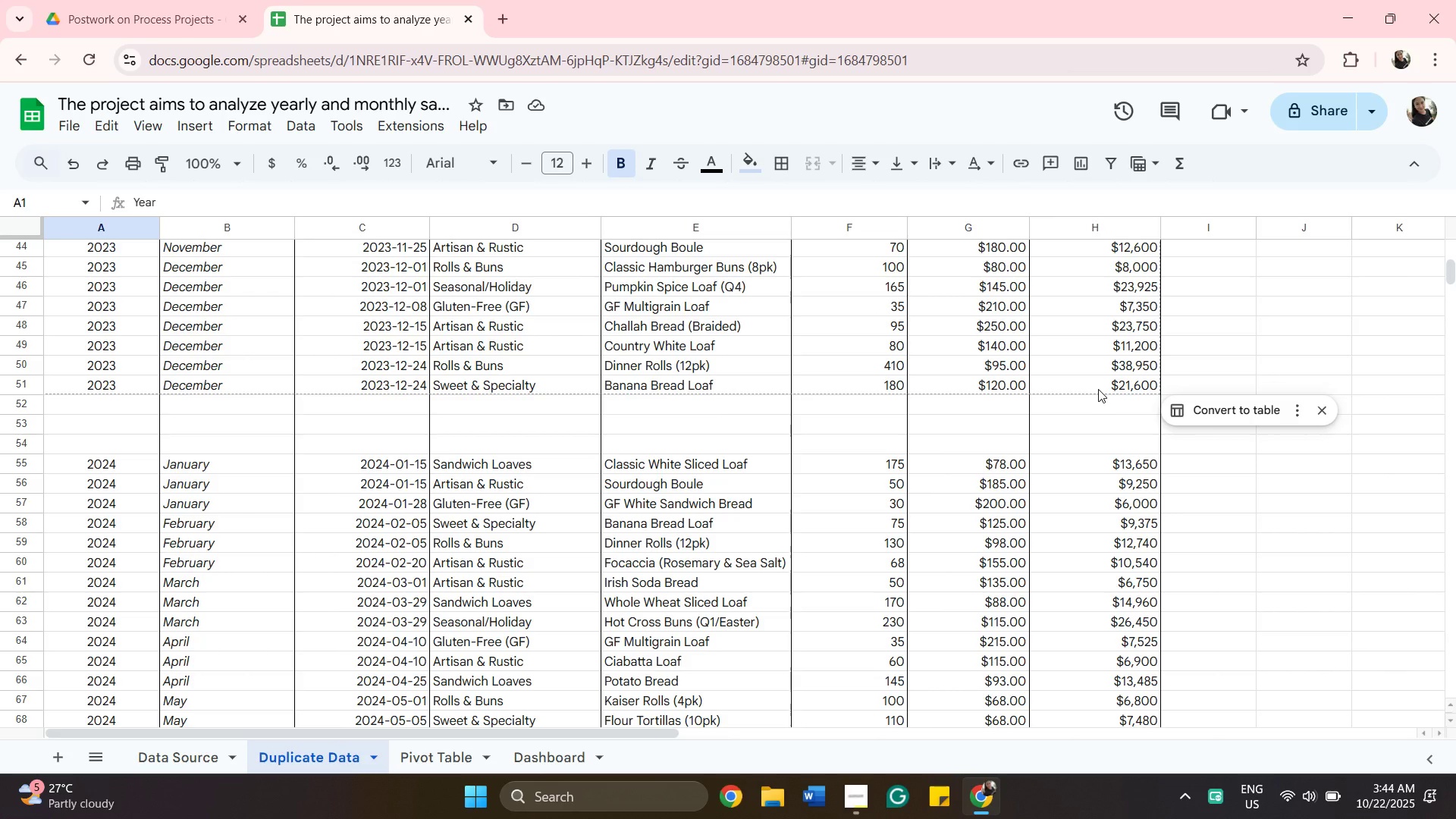 
hold_key(key=ShiftLeft, duration=0.58)
left_click([1098, 389])
 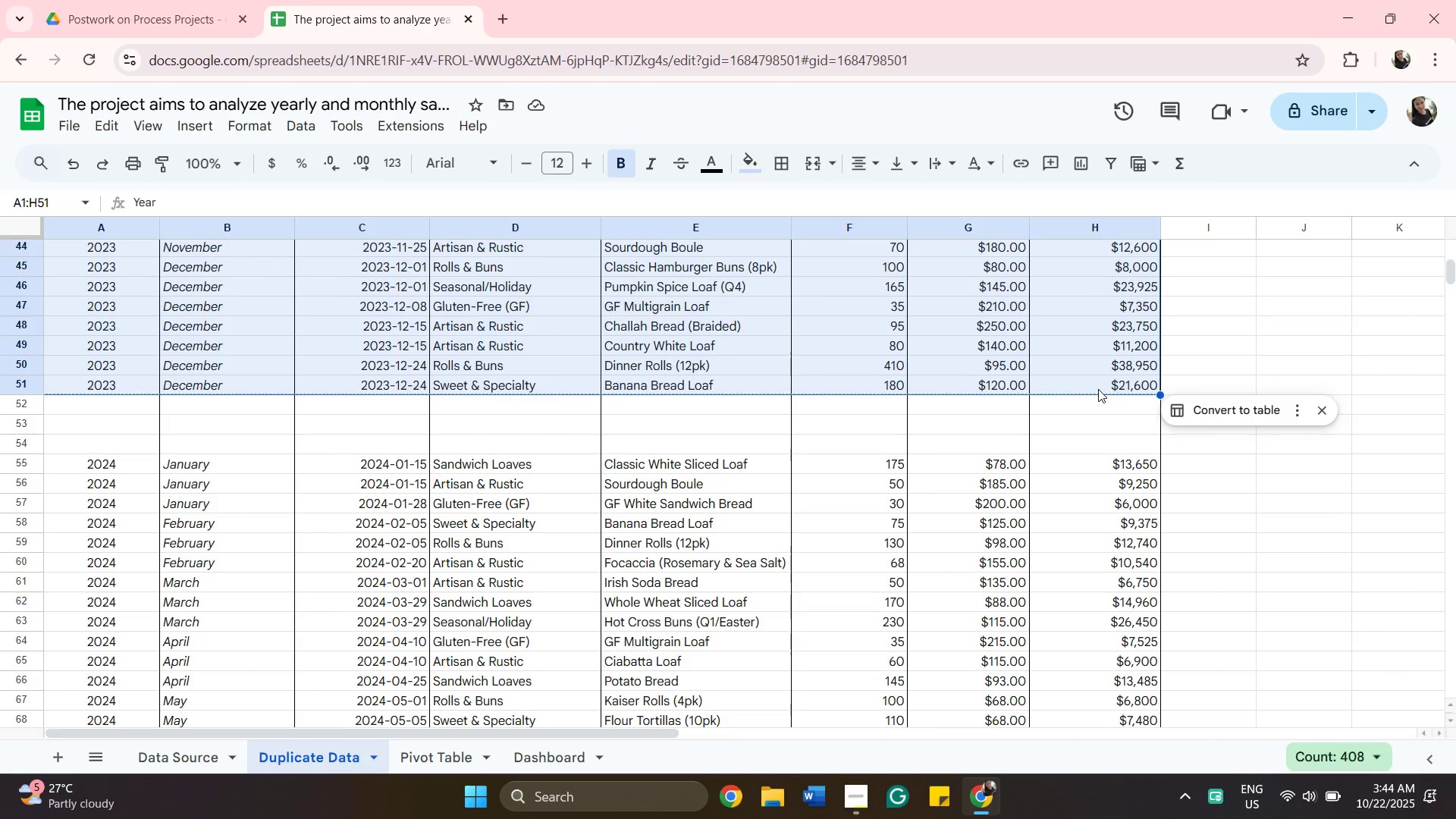 
wait(9.06)
 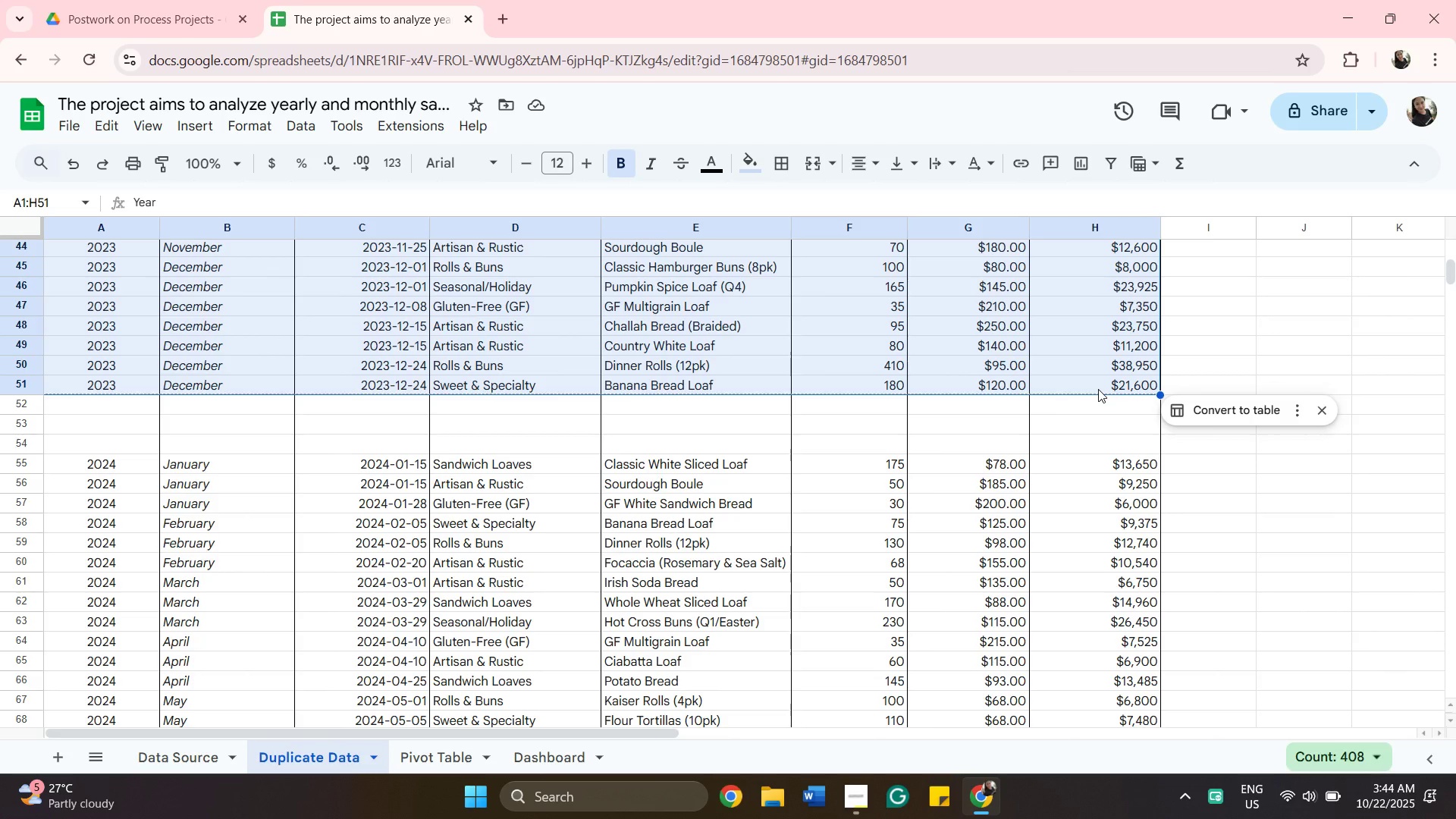 
scroll: coordinate [981, 369], scroll_direction: up, amount: 11.0
 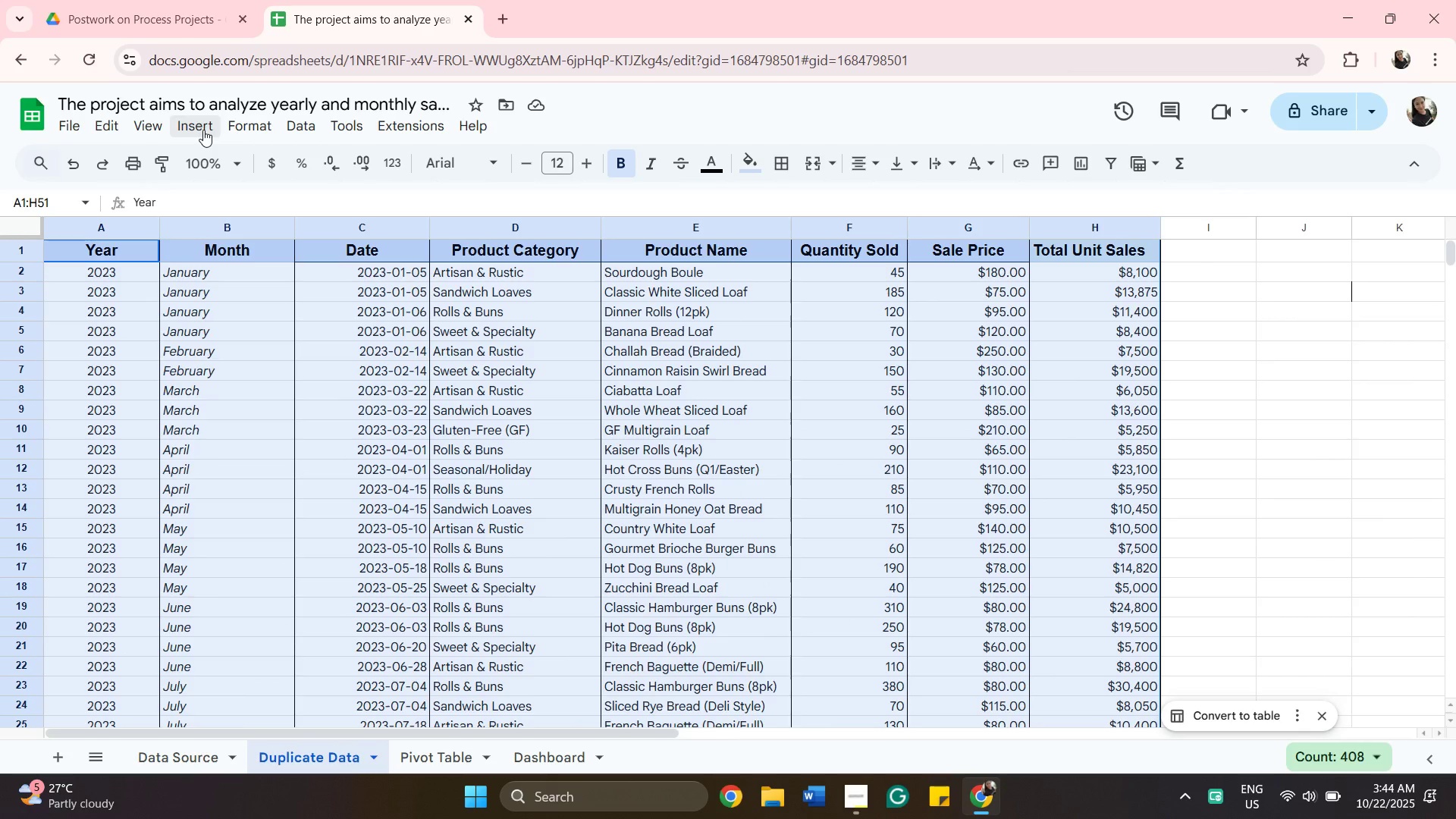 
left_click([200, 122])
 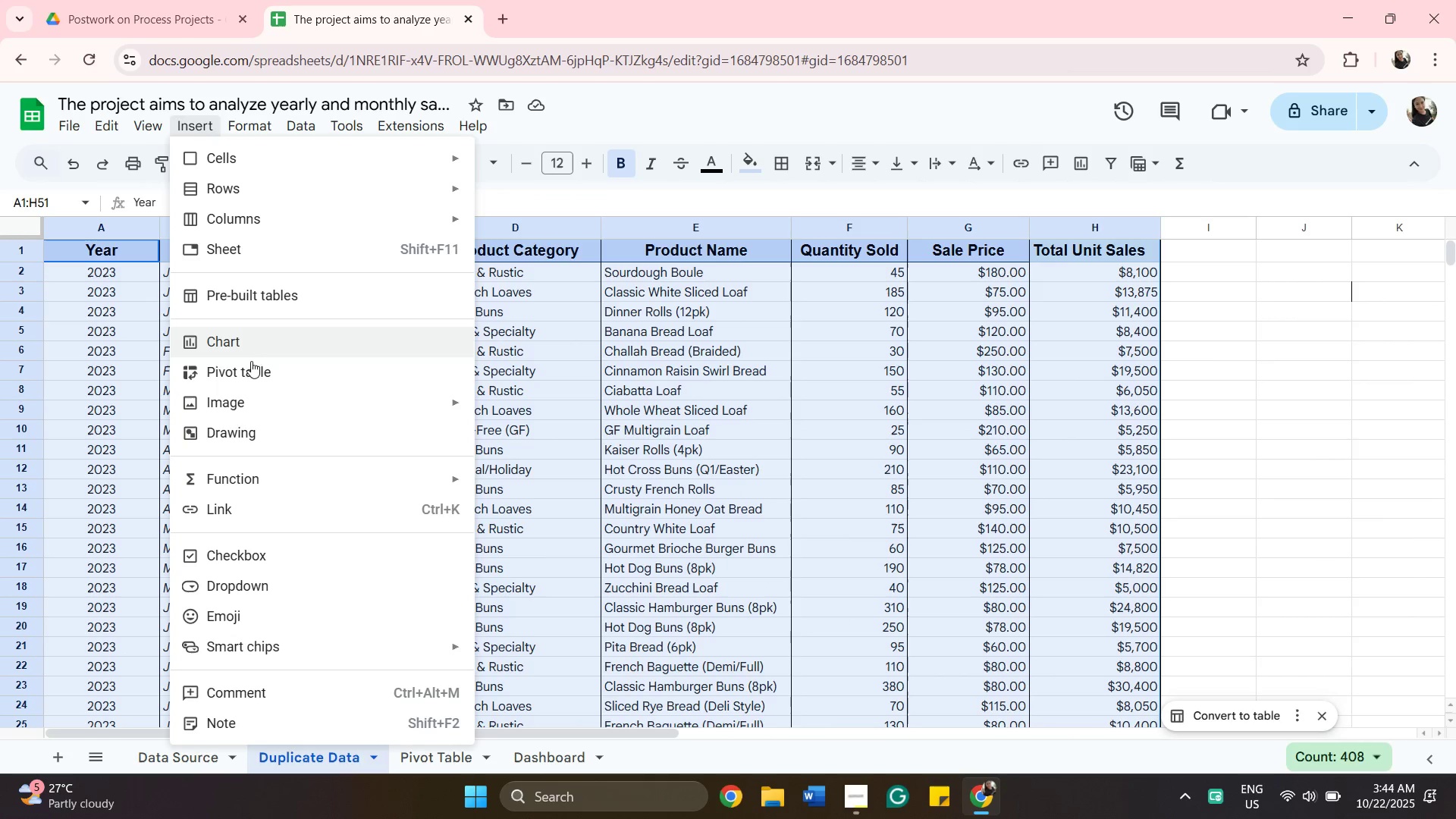 
left_click([252, 370])
 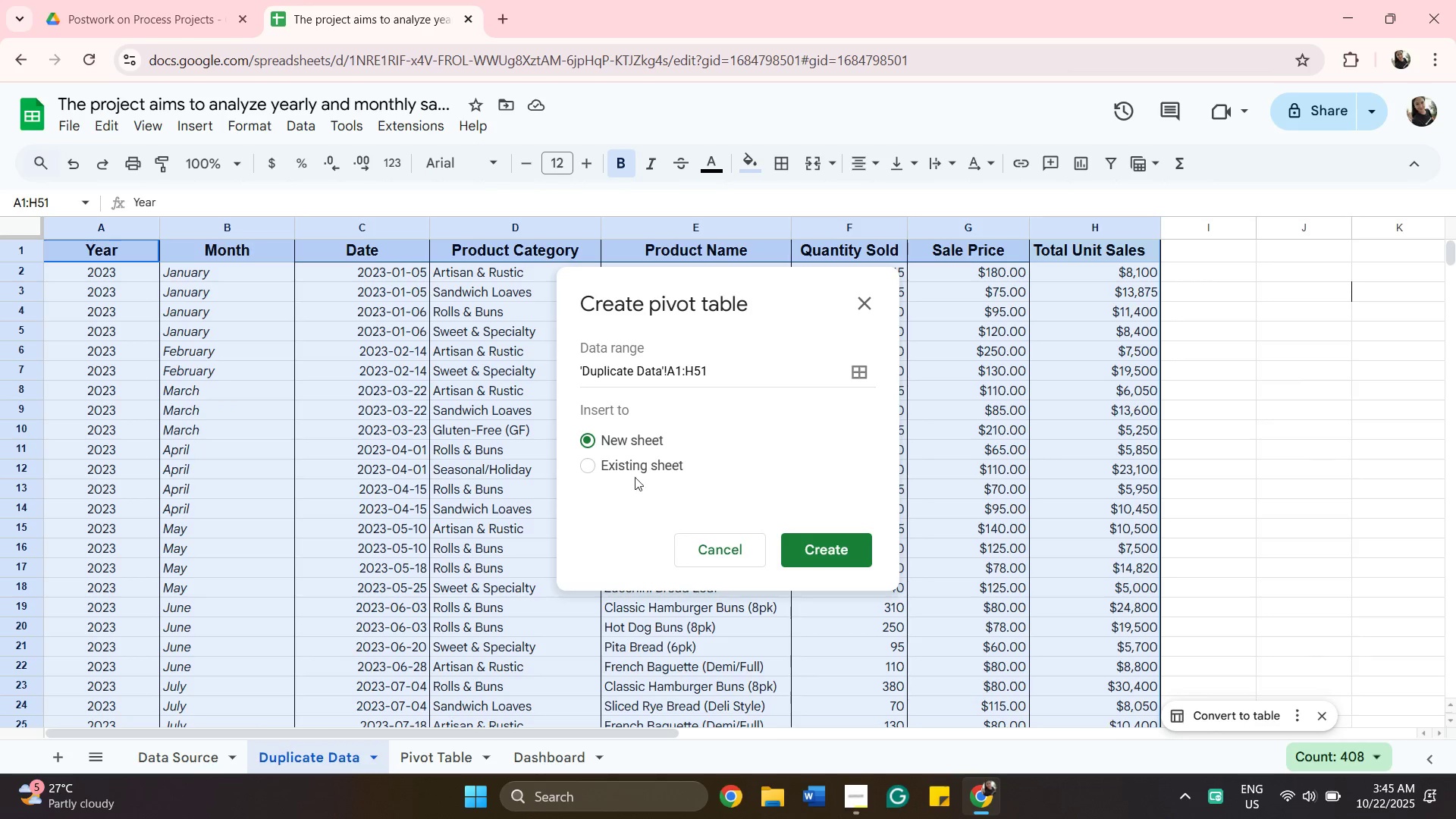 
left_click([590, 466])
 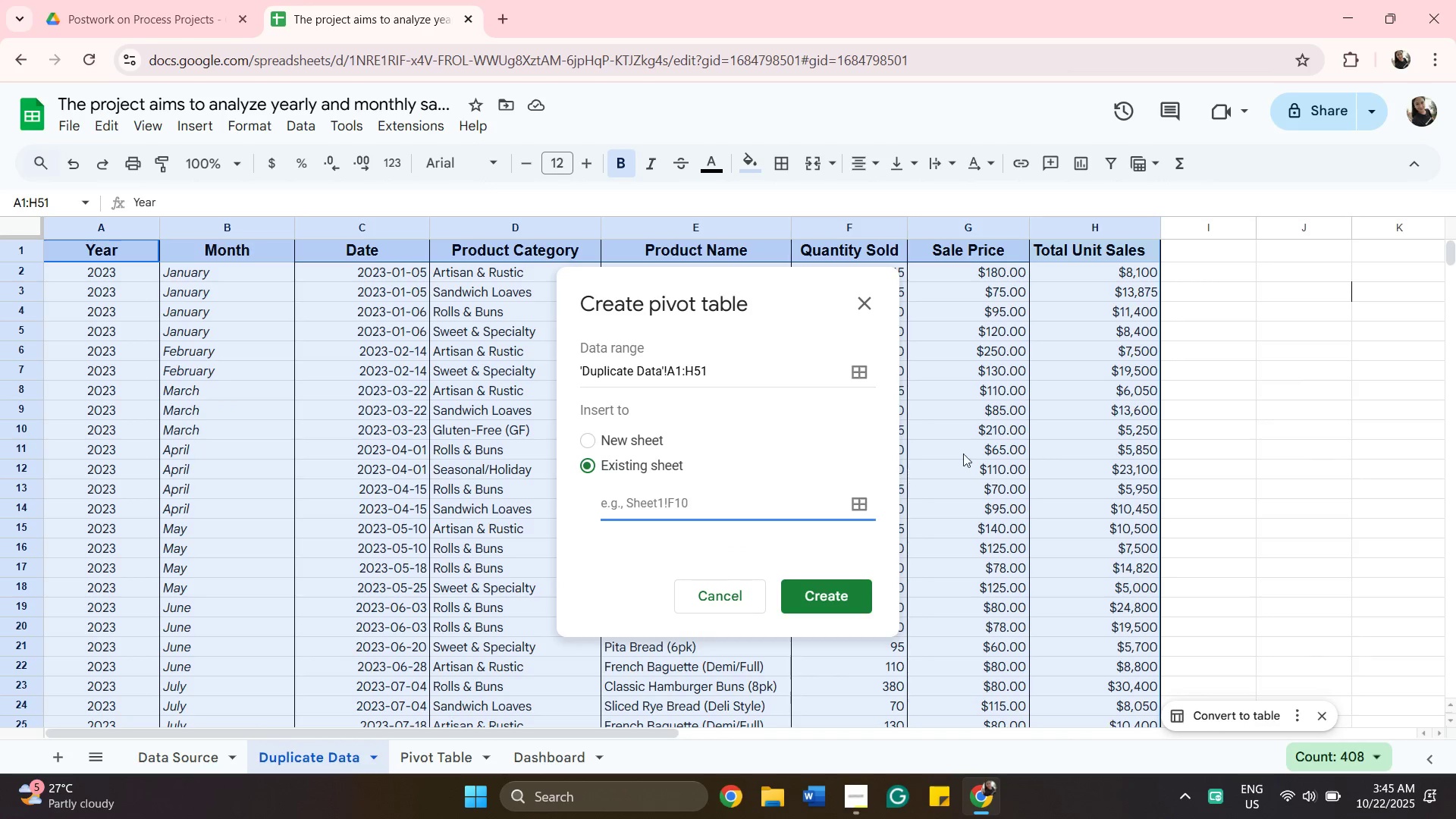 
scroll: coordinate [1213, 402], scroll_direction: up, amount: 4.0
 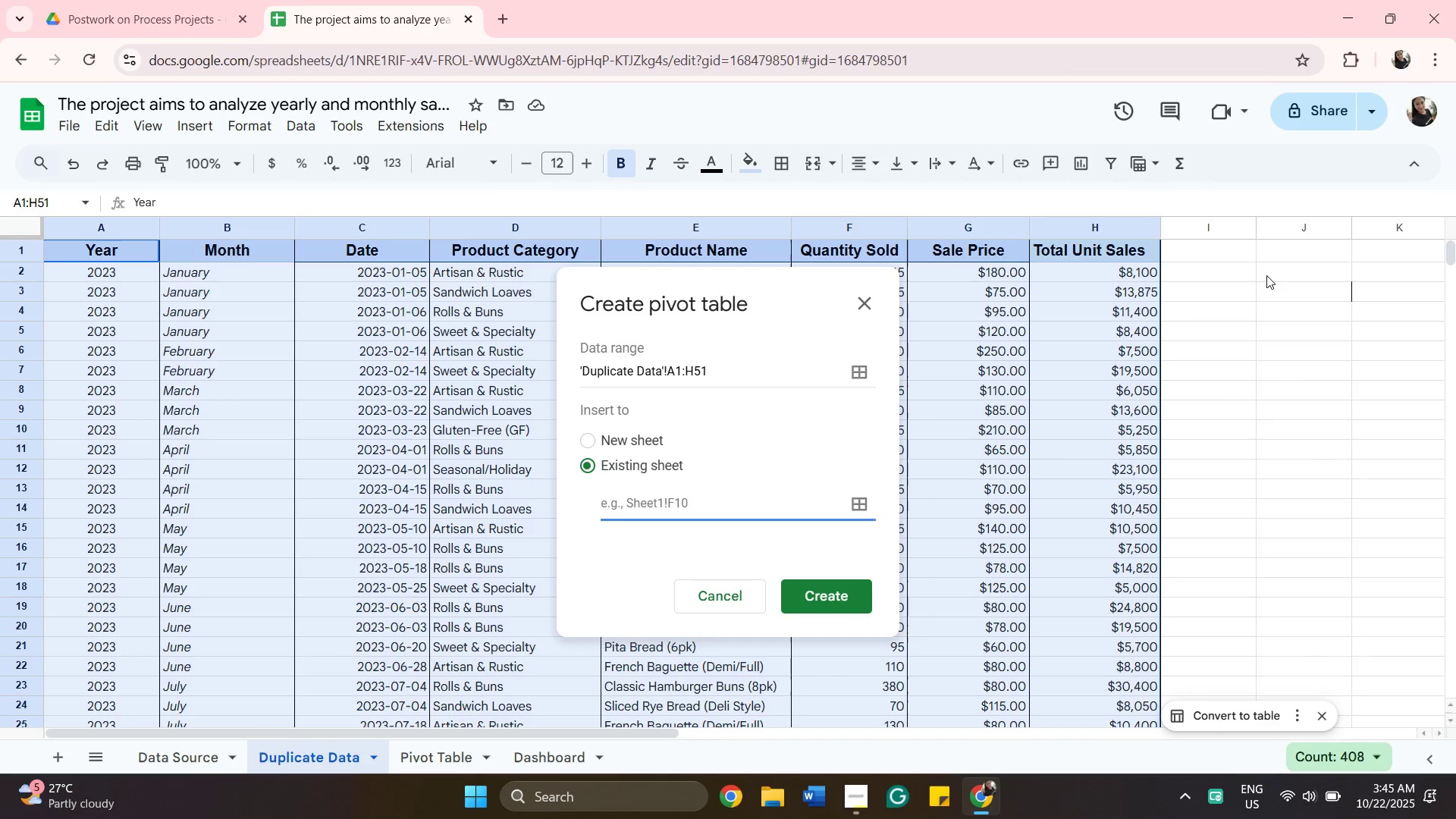 
left_click([1272, 275])
 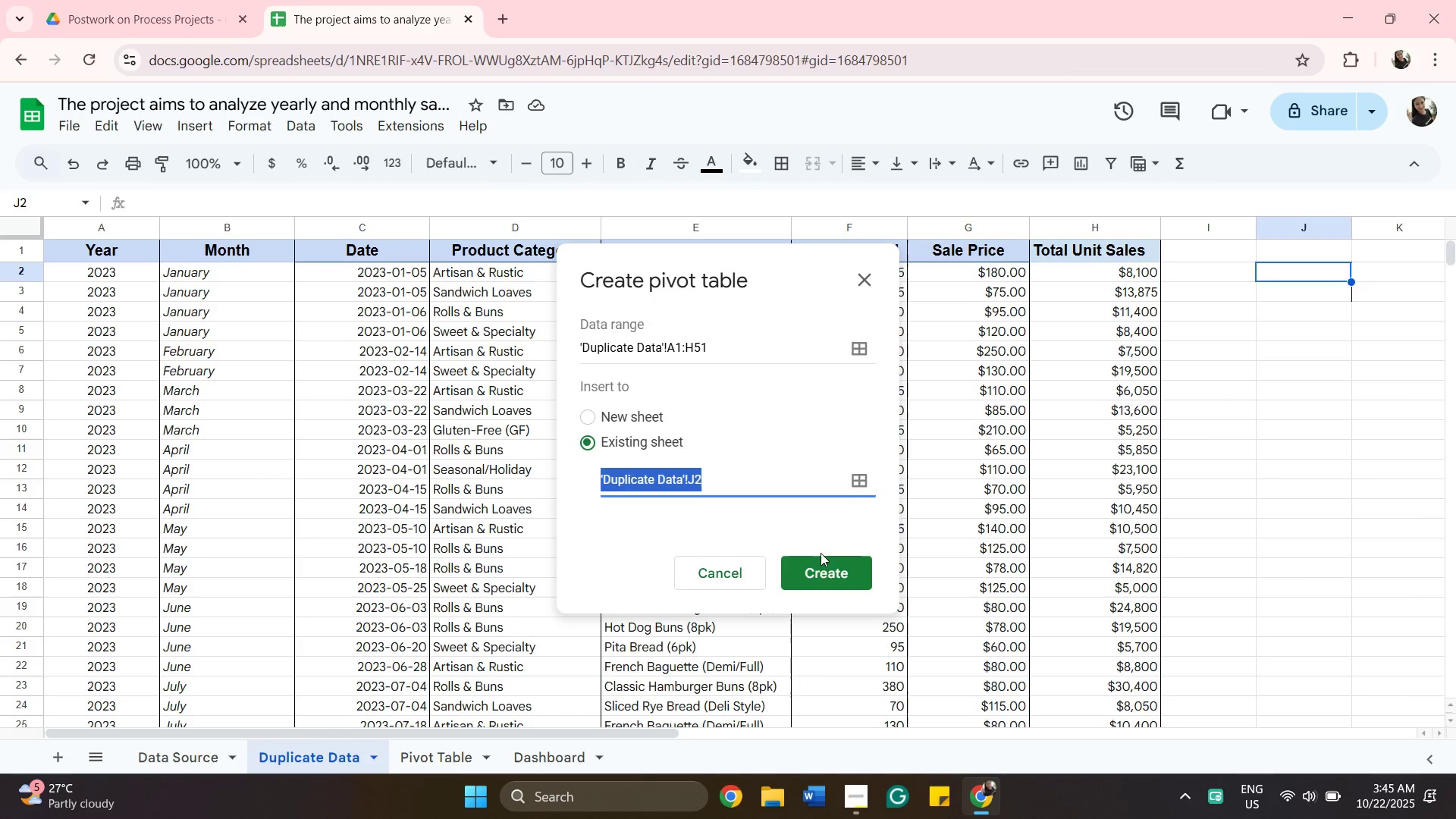 
left_click([817, 564])
 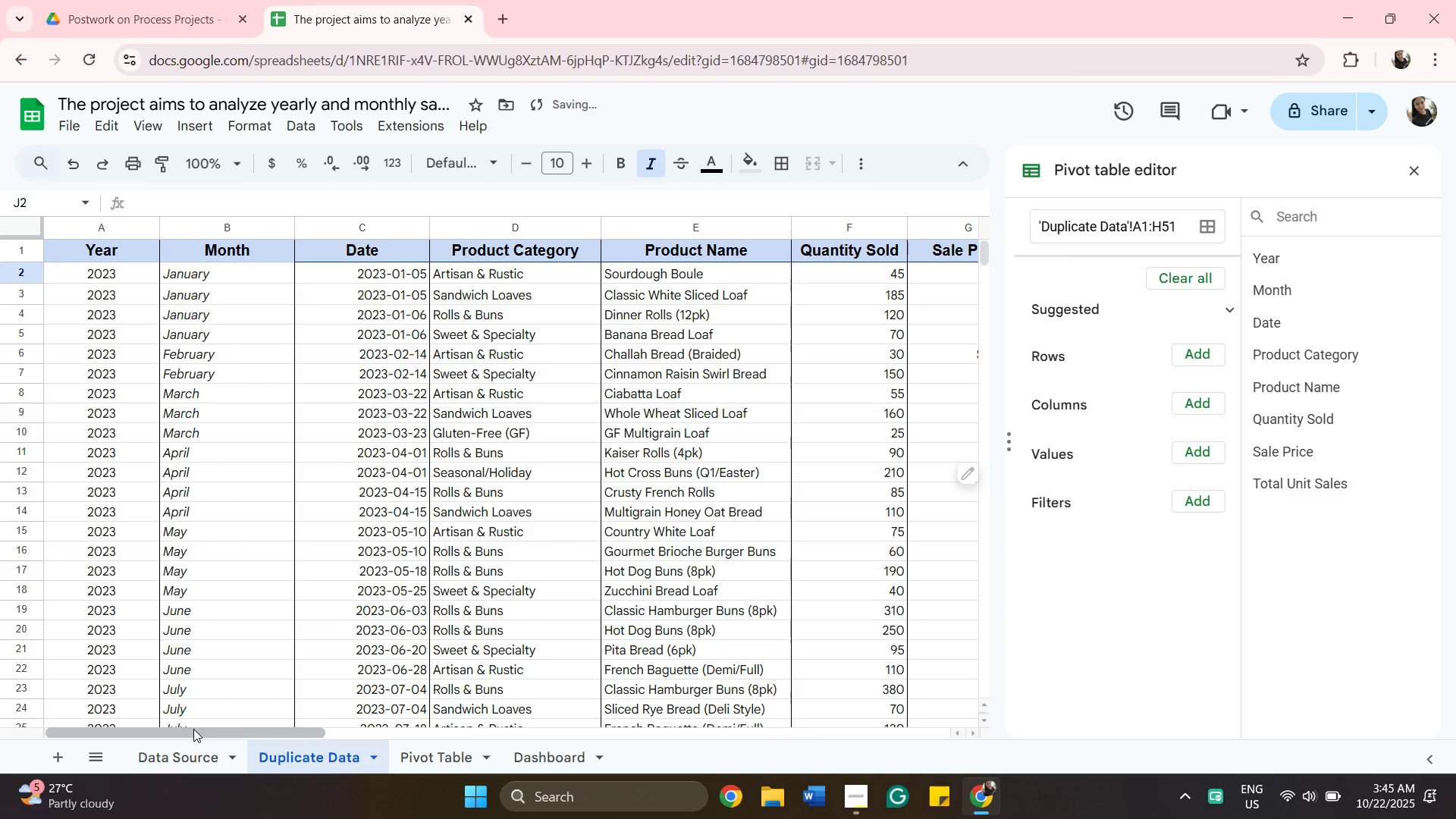 
left_click_drag(start_coordinate=[201, 726], to_coordinate=[281, 742])
 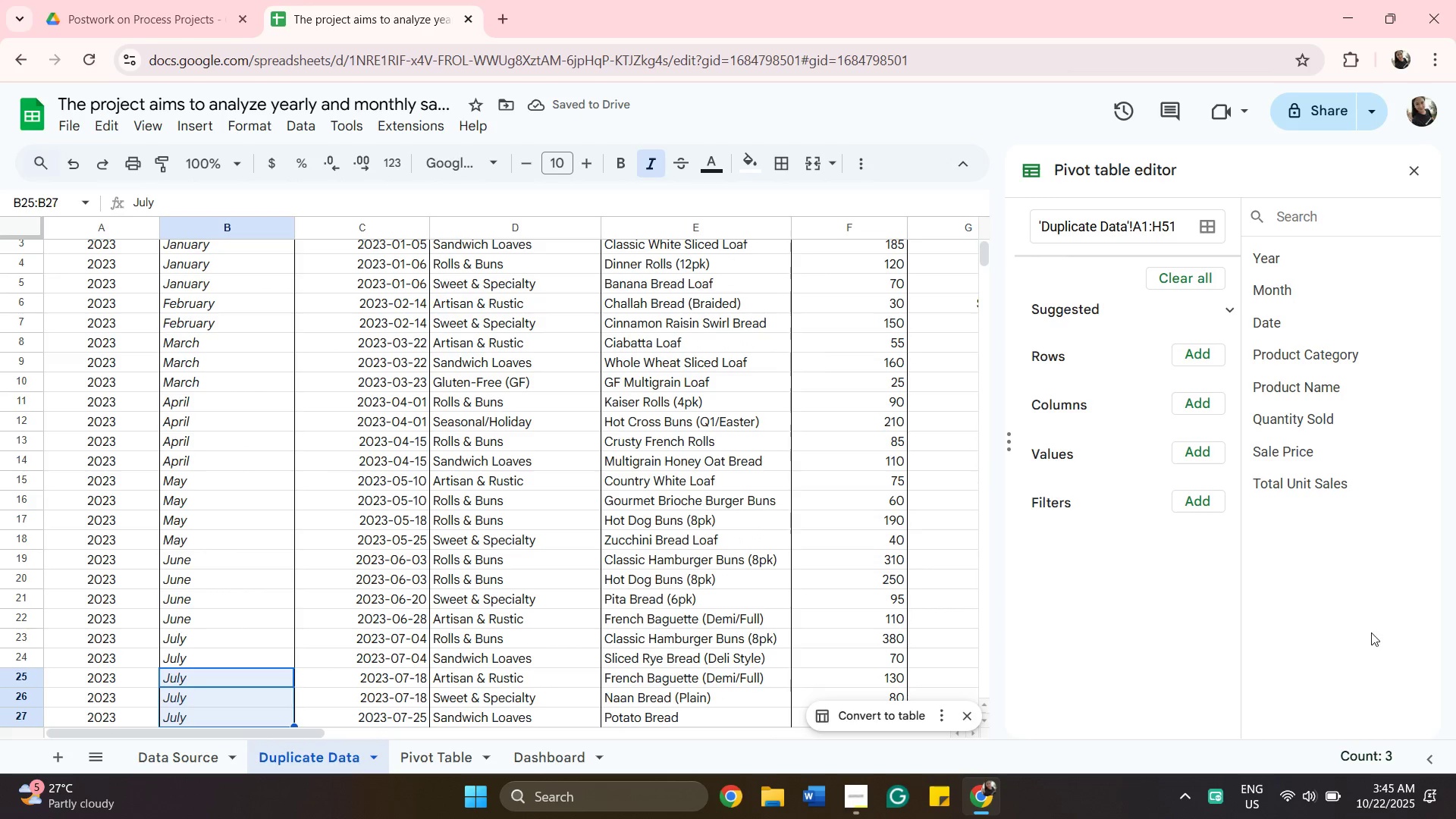 
left_click([1370, 632])
 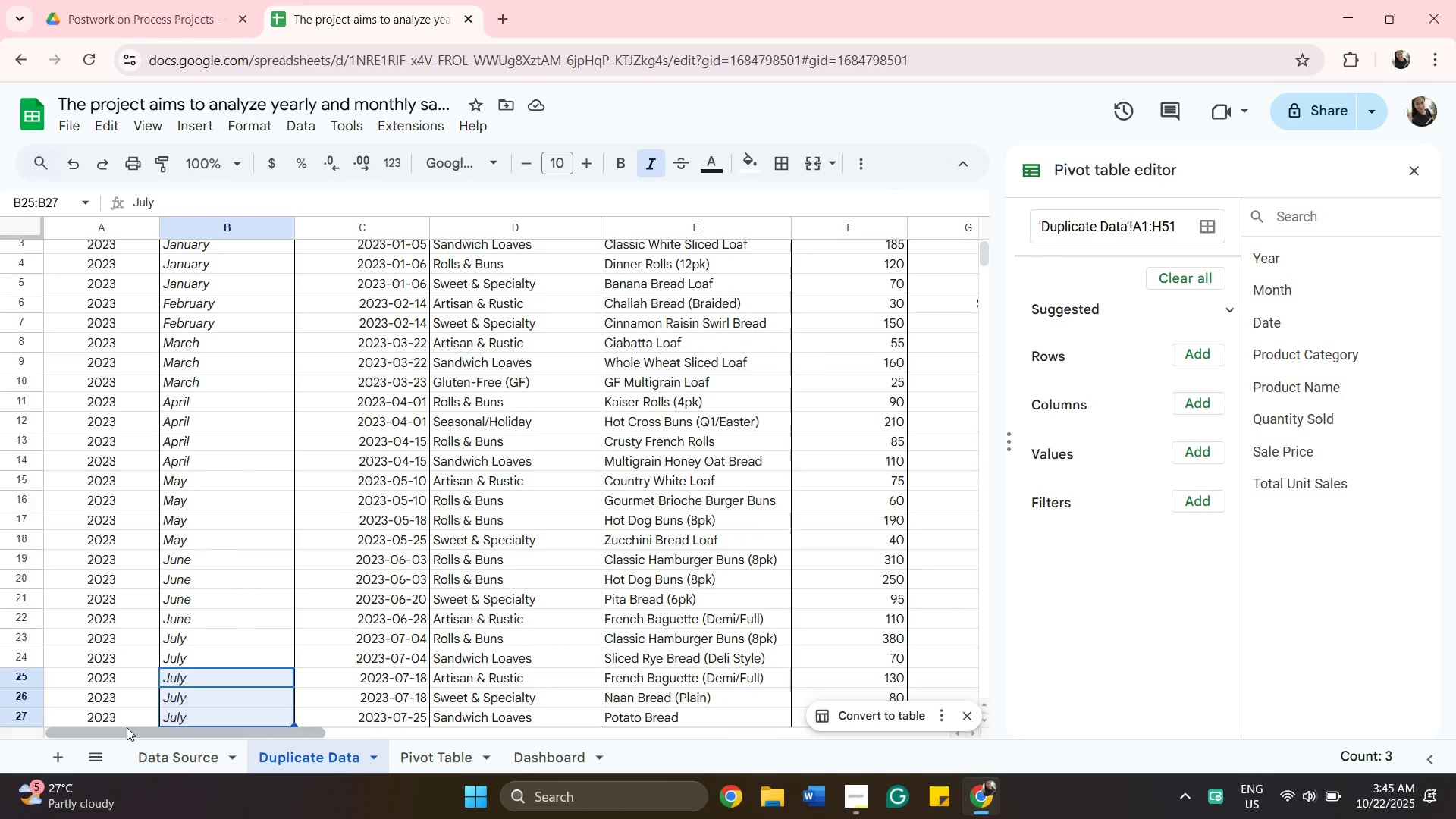 
left_click_drag(start_coordinate=[136, 727], to_coordinate=[520, 743])
 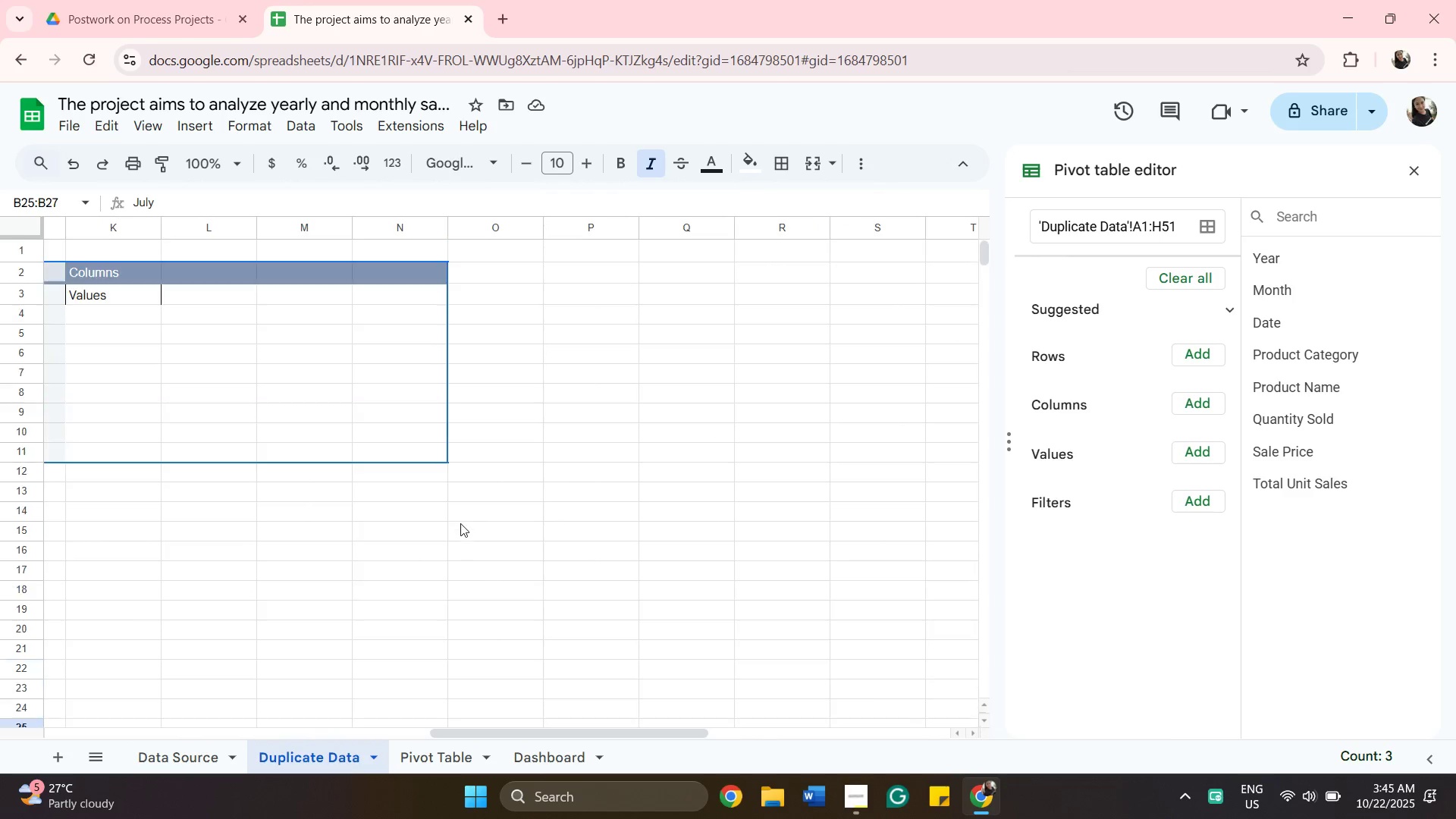 
scroll: coordinate [460, 523], scroll_direction: up, amount: 2.0
 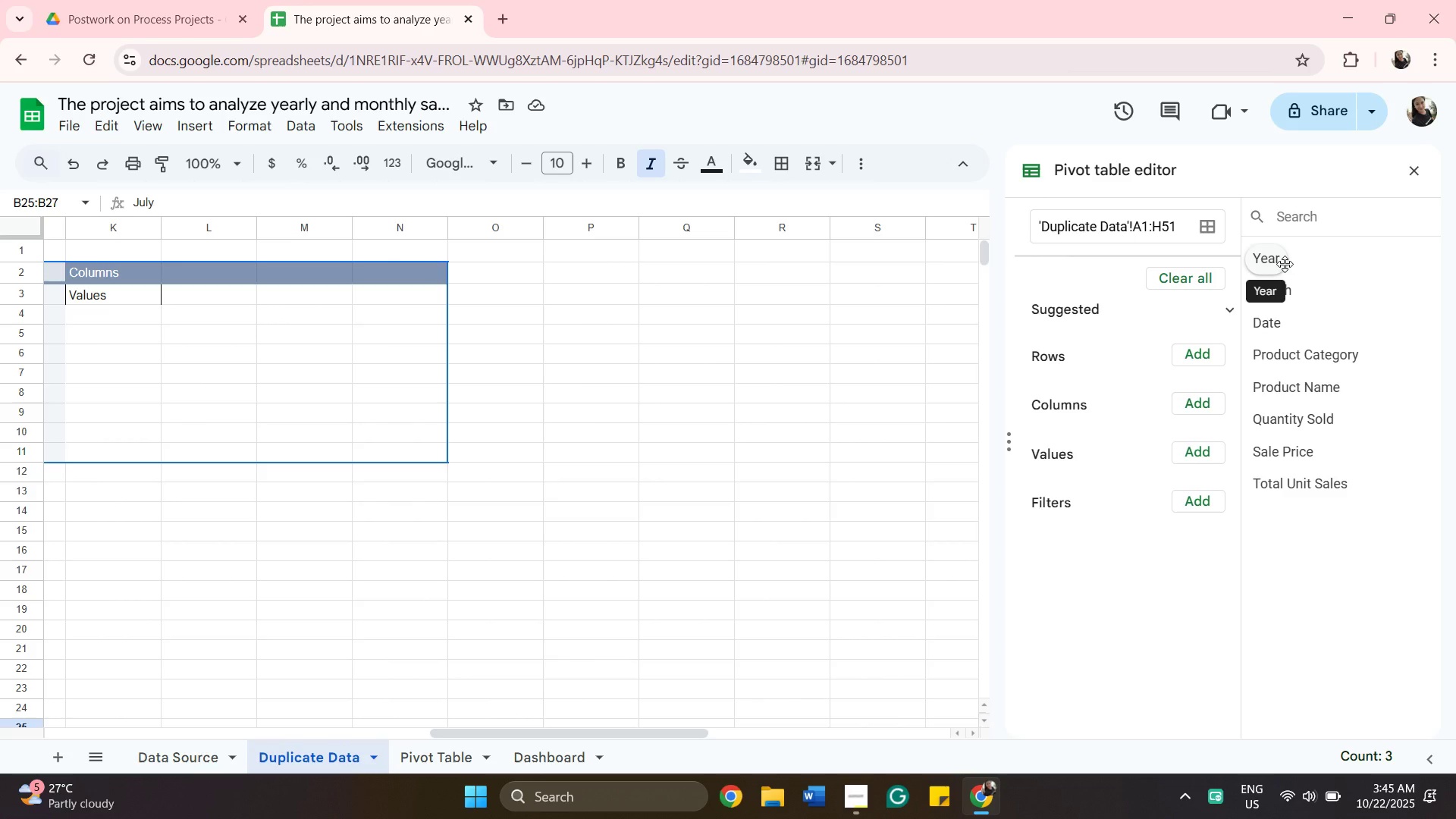 
wait(5.69)
 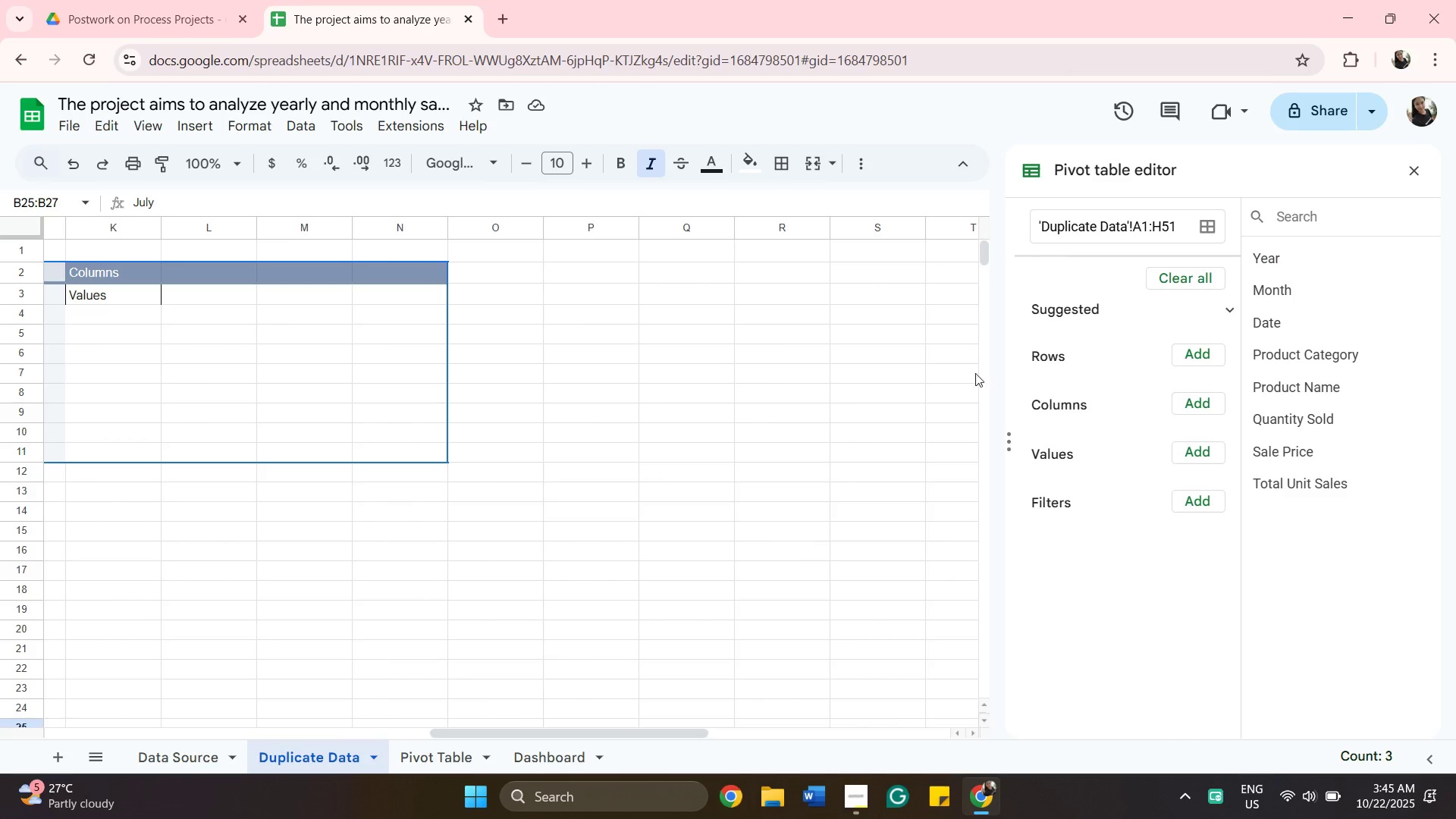 
left_click_drag(start_coordinate=[1278, 259], to_coordinate=[1037, 376])
 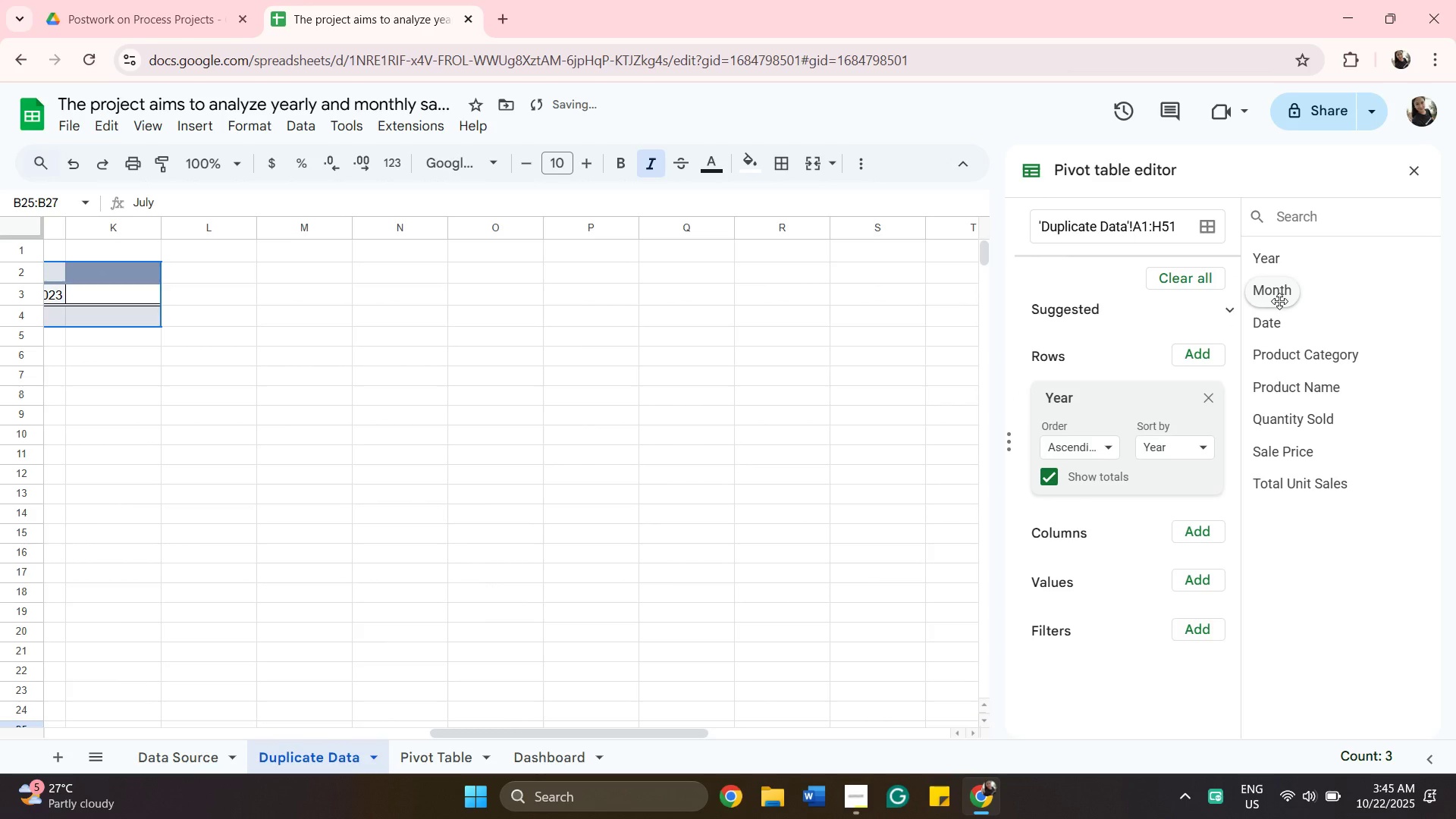 
left_click_drag(start_coordinate=[1279, 296], to_coordinate=[1058, 433])
 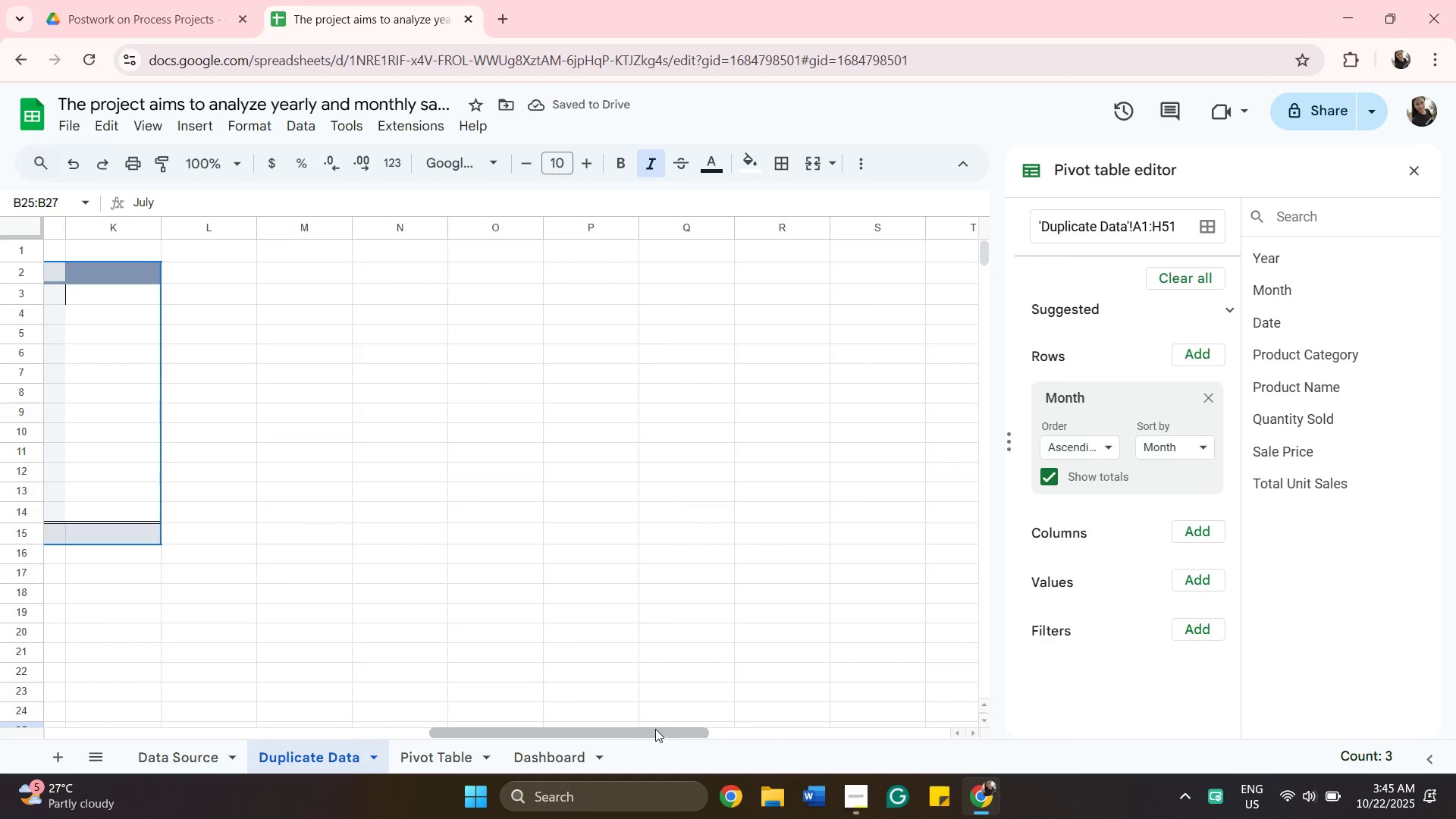 
left_click_drag(start_coordinate=[670, 730], to_coordinate=[603, 718])
 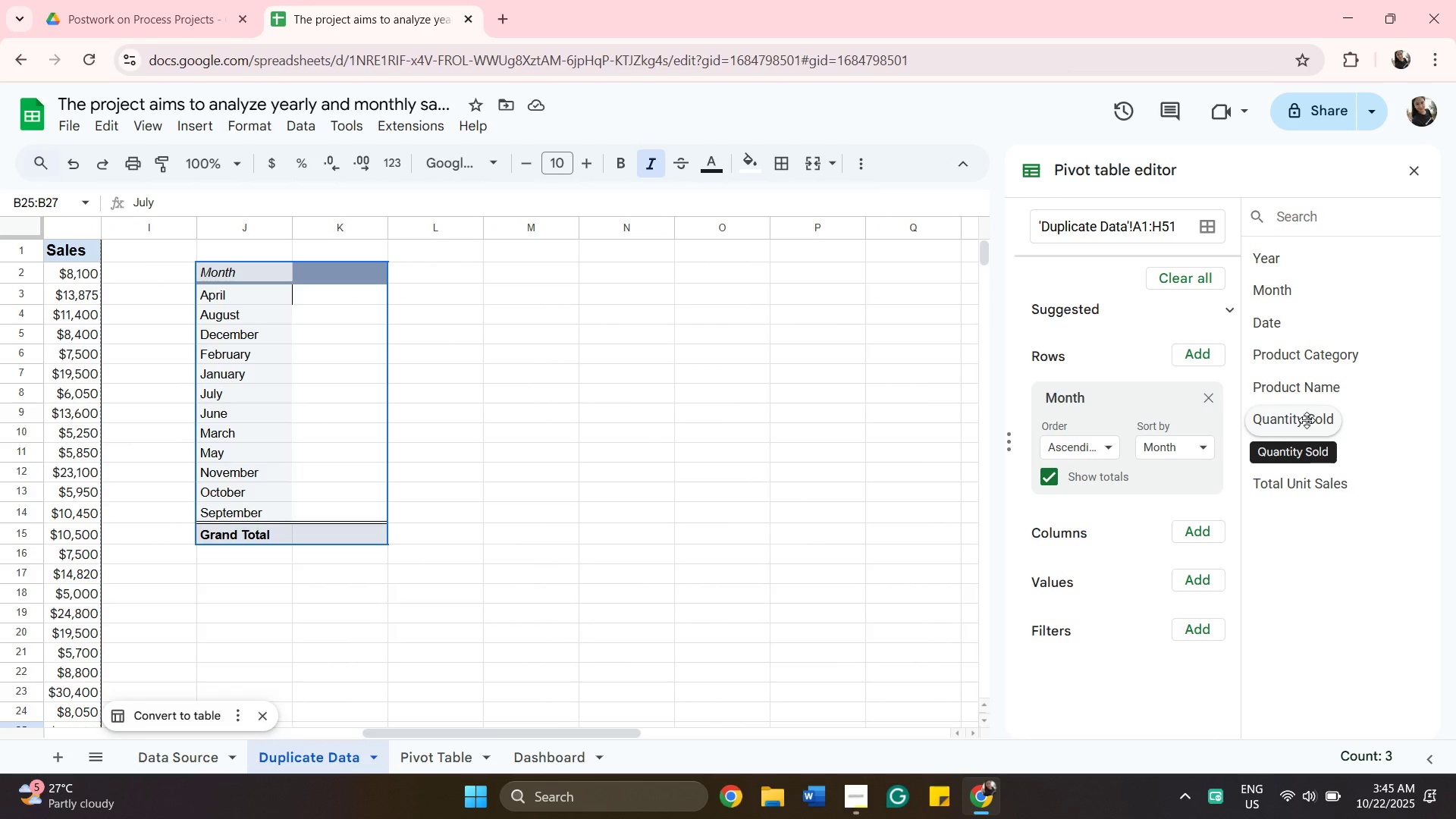 
left_click_drag(start_coordinate=[1302, 482], to_coordinate=[1126, 613])
 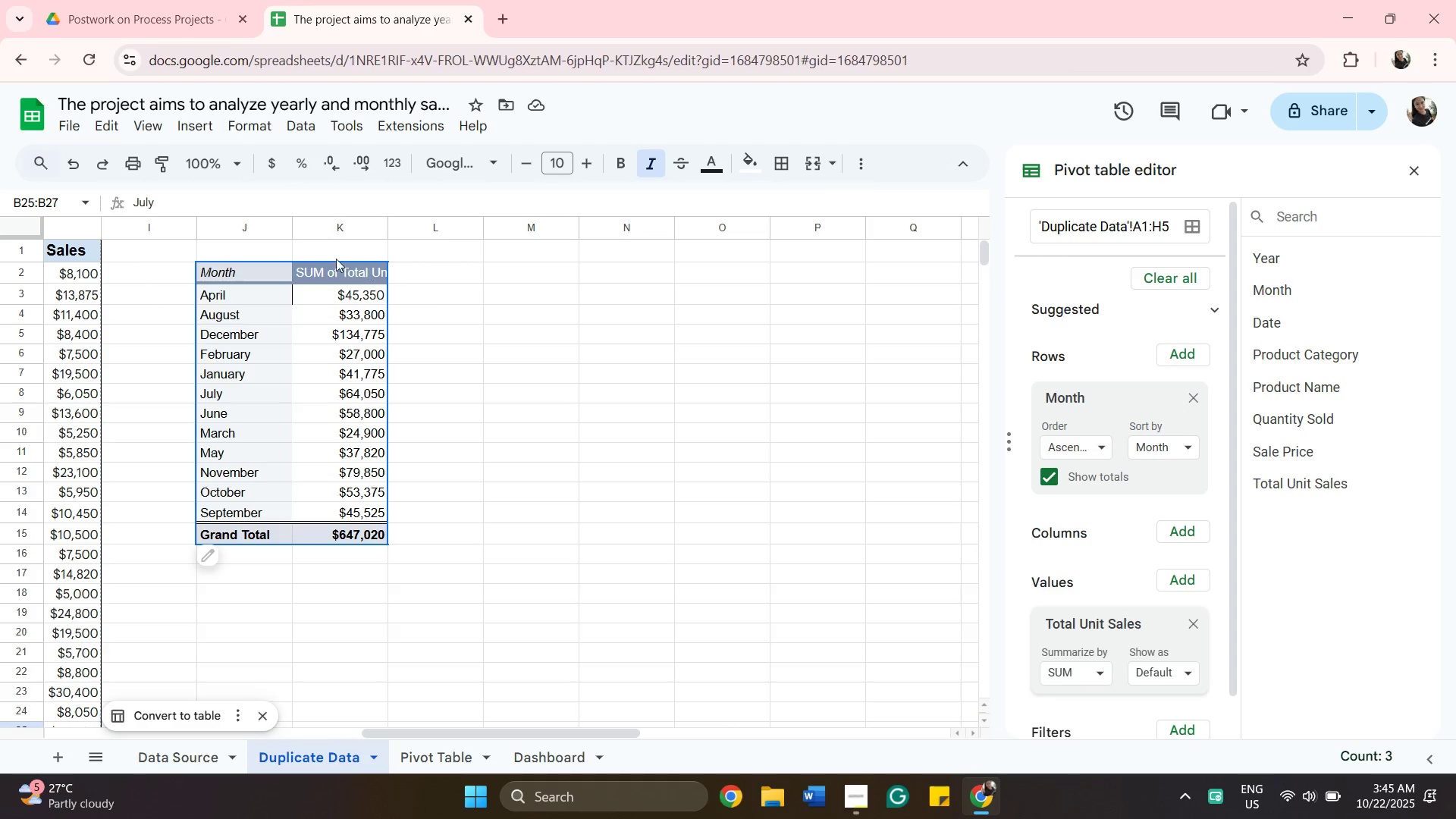 
wait(18.92)
 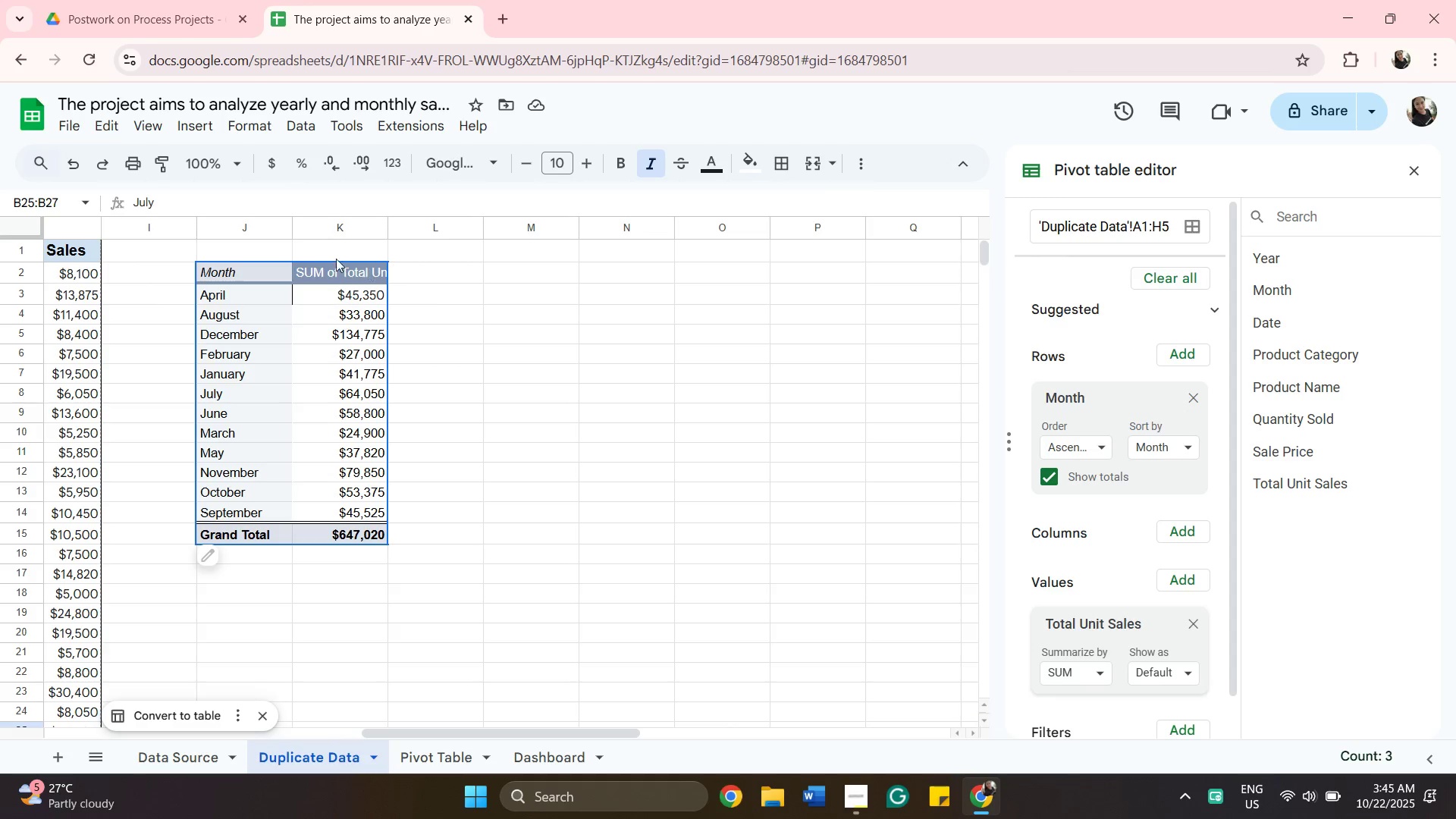 
left_click([199, 131])
 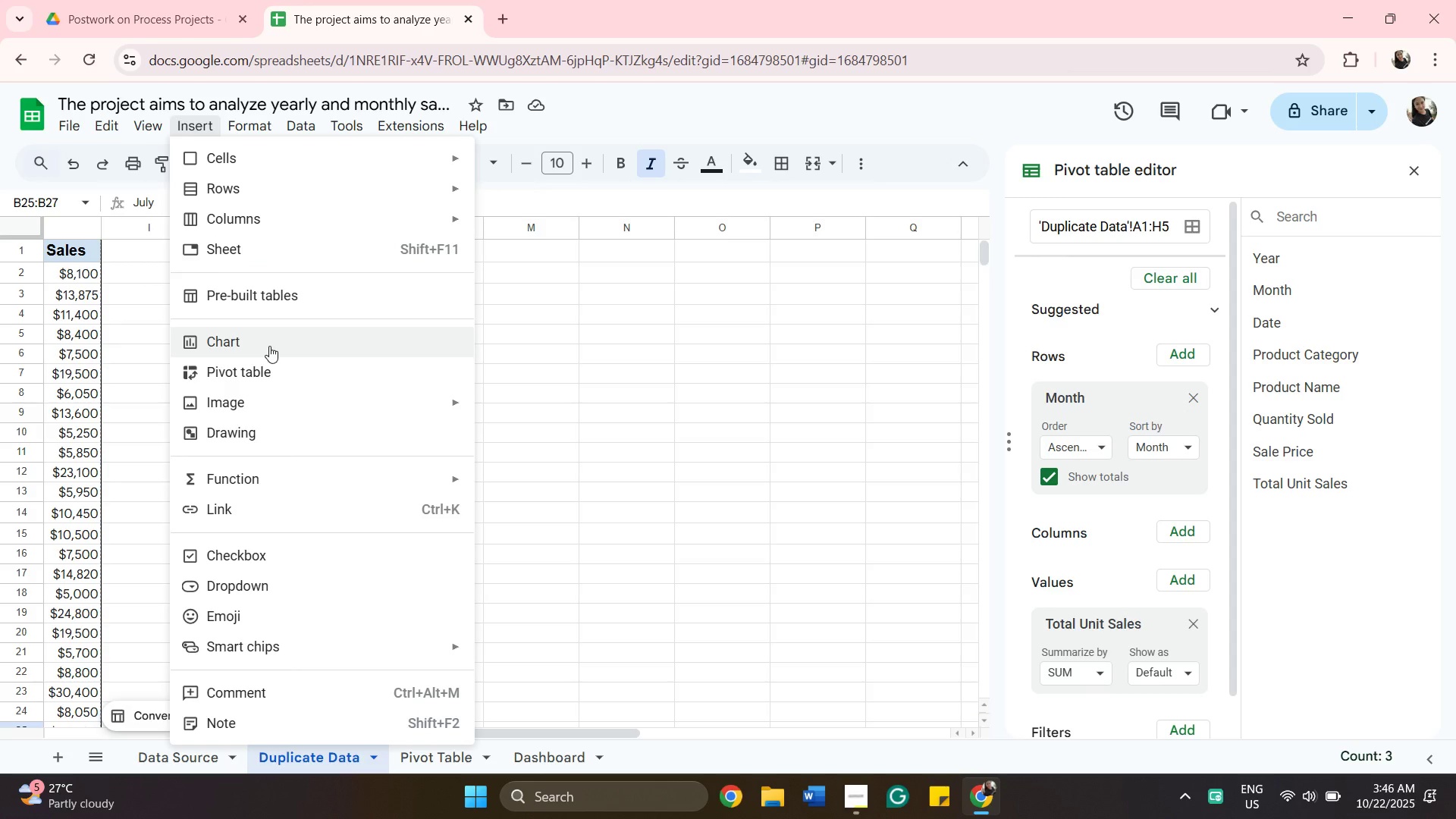 
left_click([271, 345])
 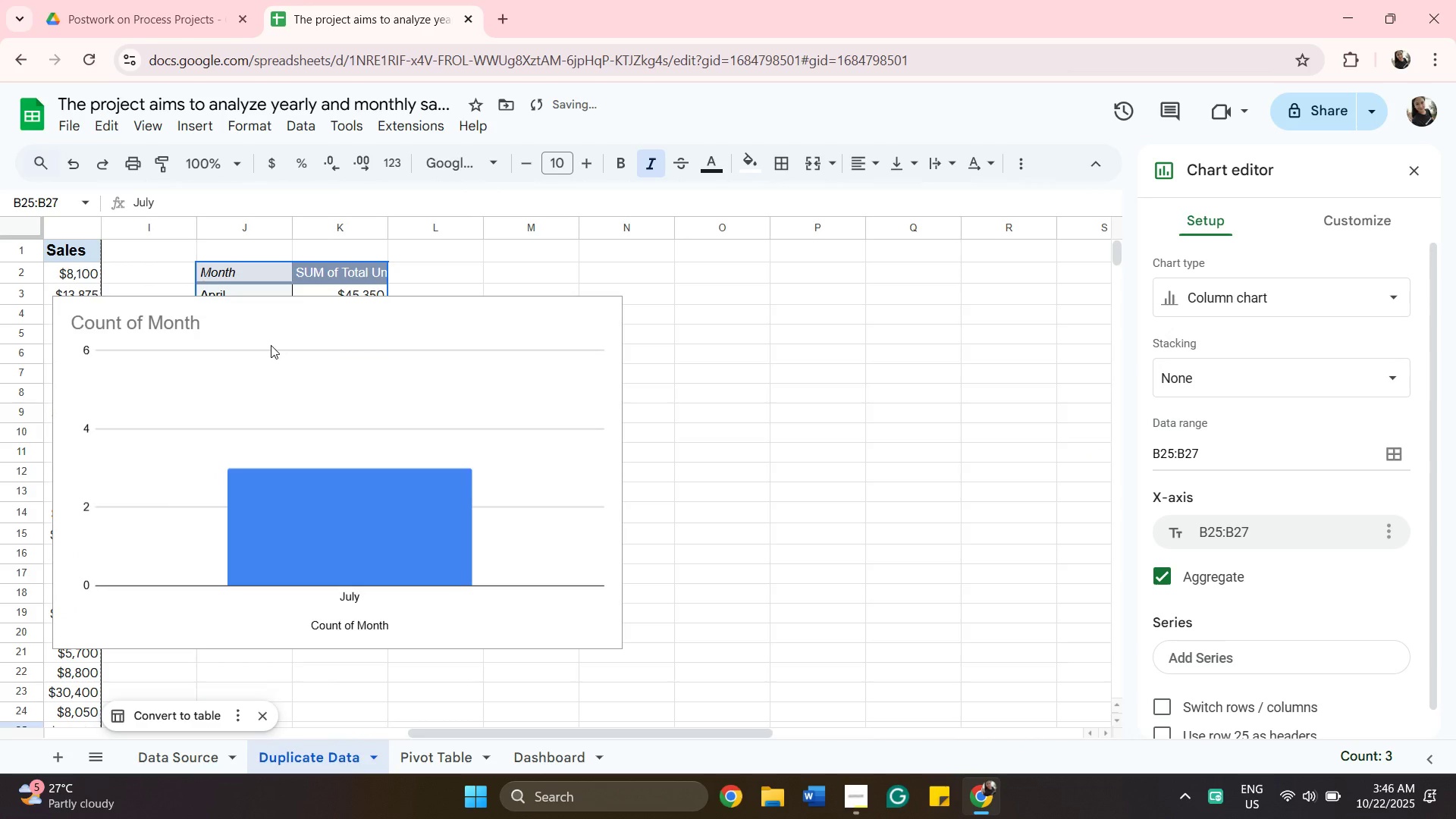 
wait(8.64)
 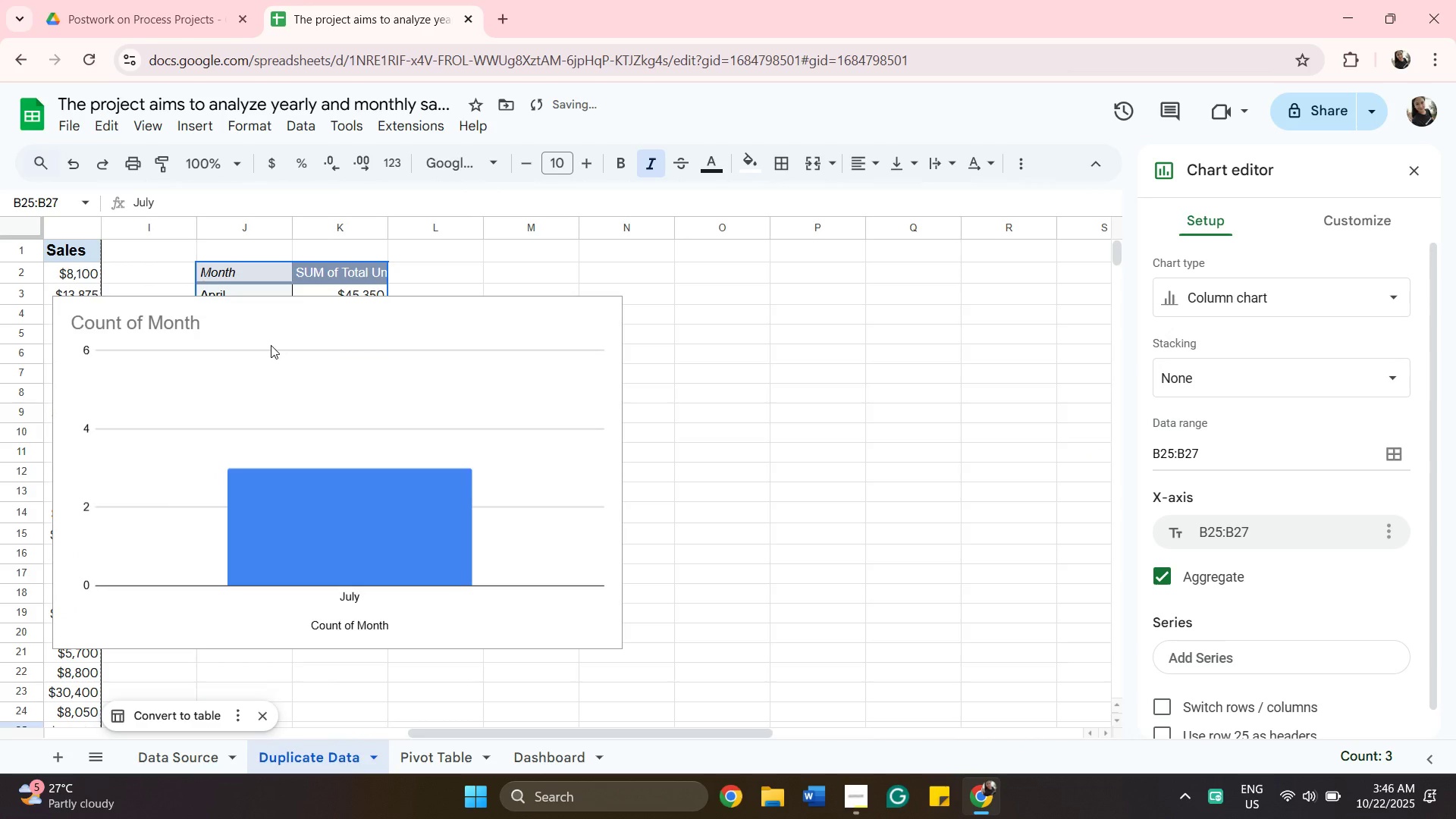 
left_click([532, 373])
 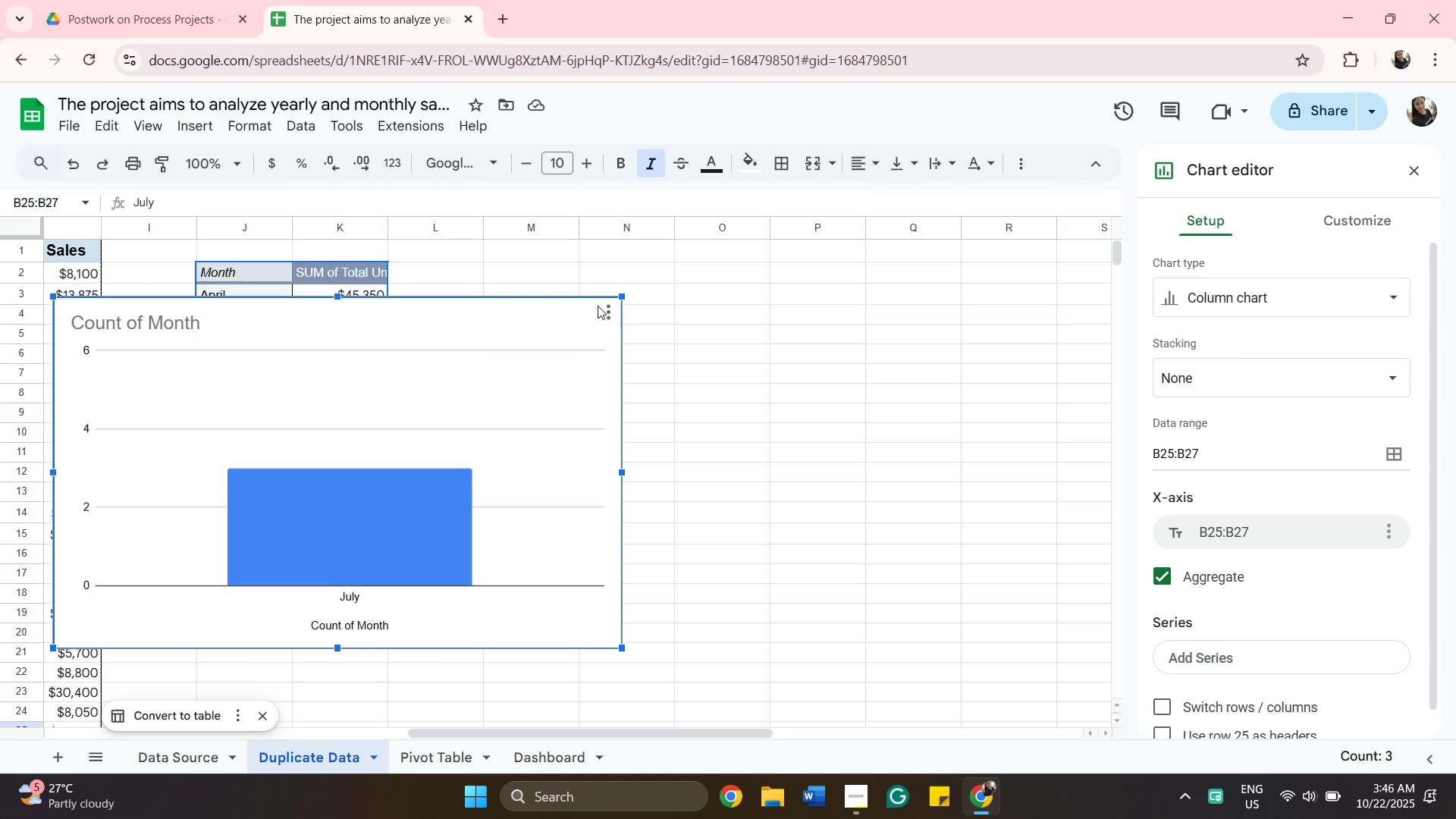 
left_click([605, 303])
 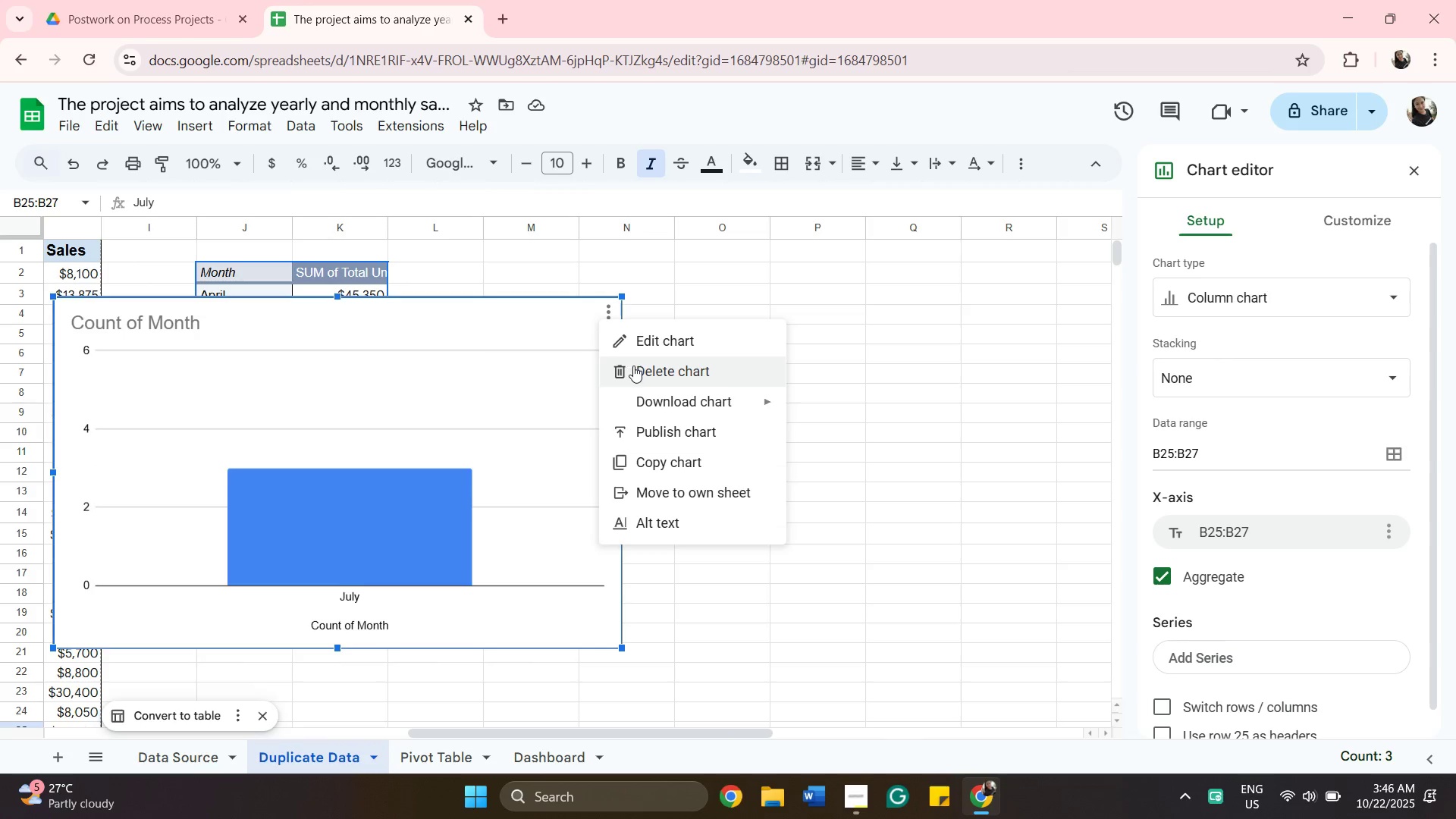 
left_click([634, 366])
 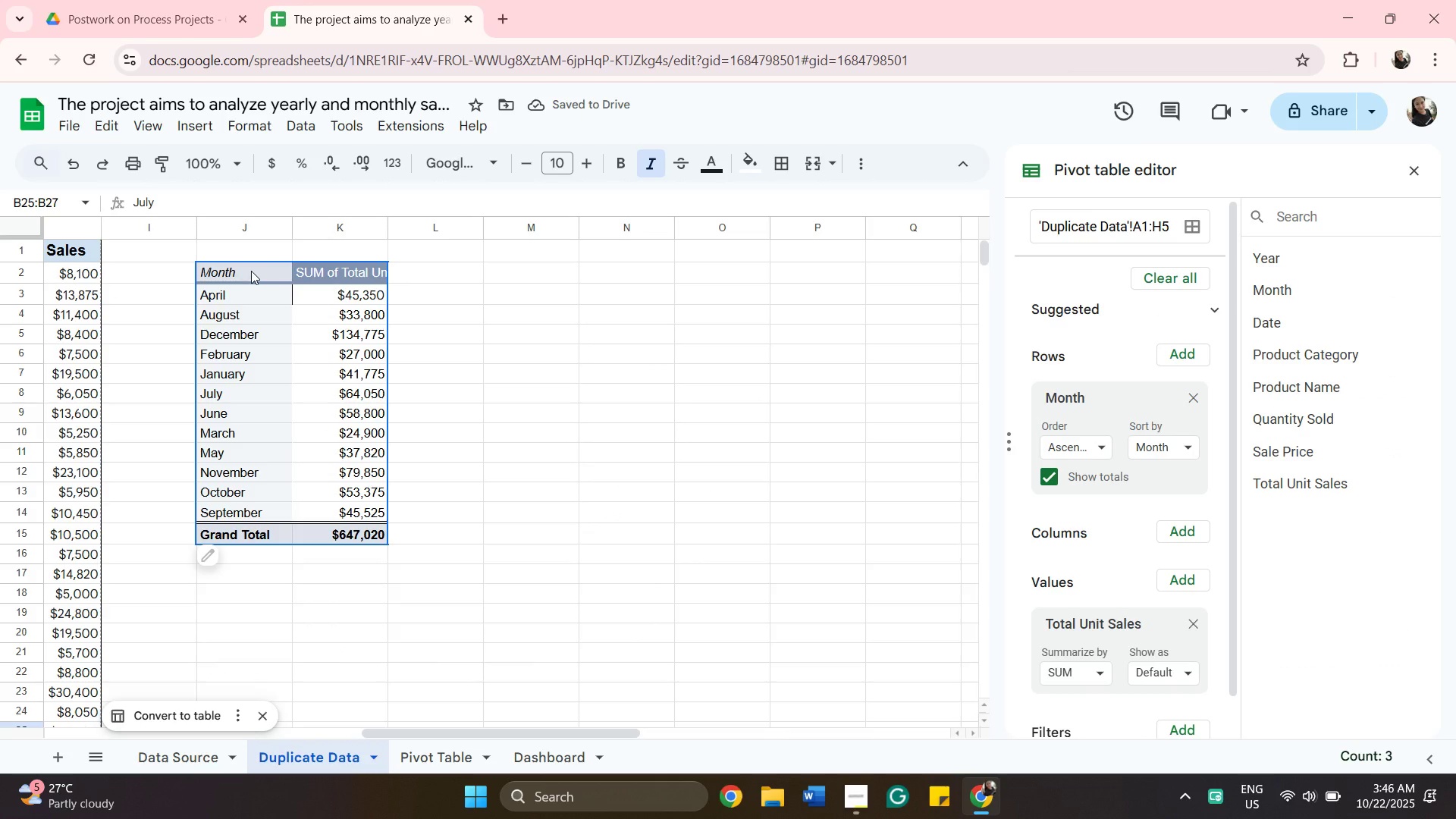 
wait(6.0)
 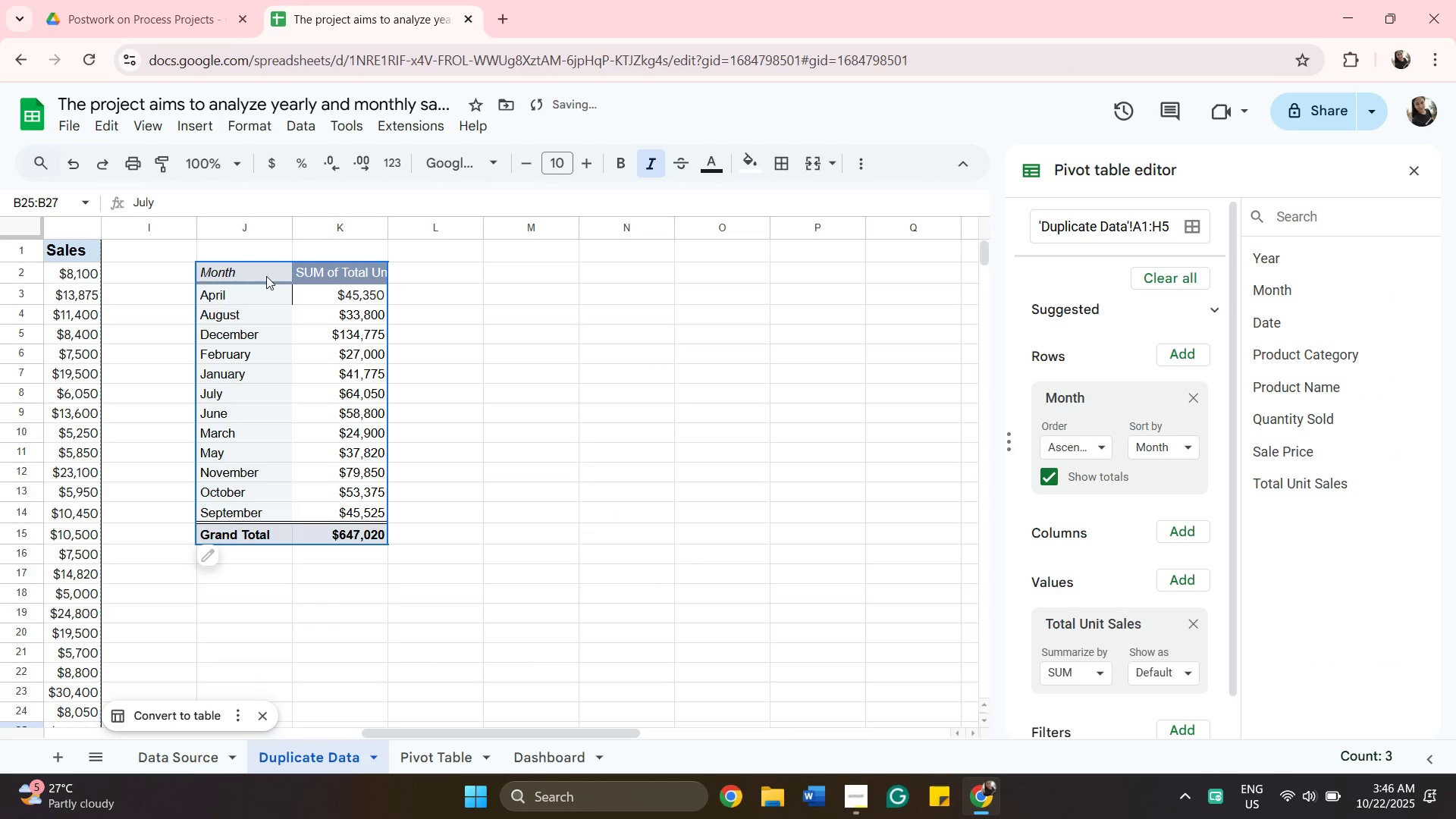 
left_click([251, 271])
 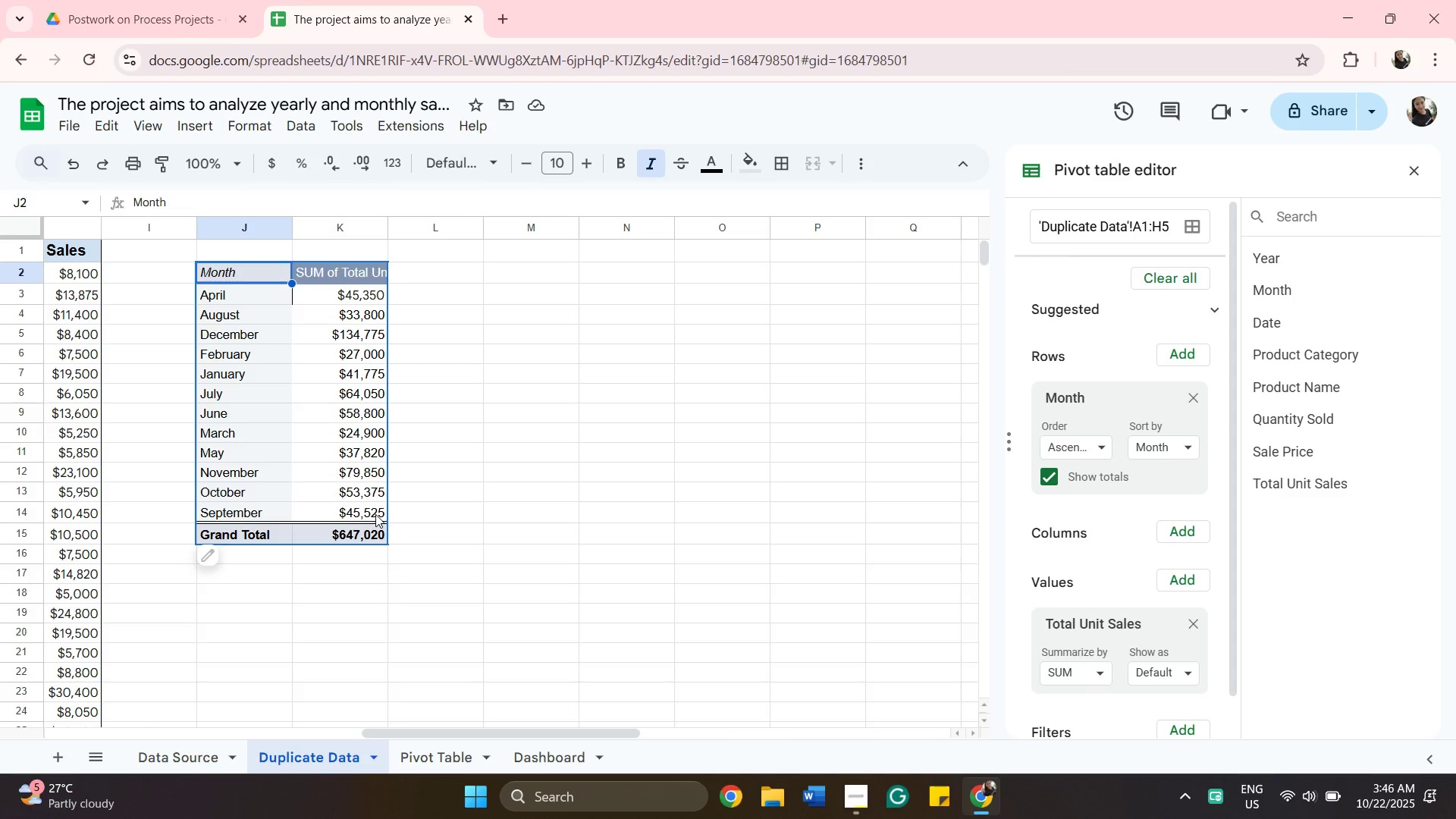 
hold_key(key=ShiftLeft, duration=0.52)
left_click([375, 514])
 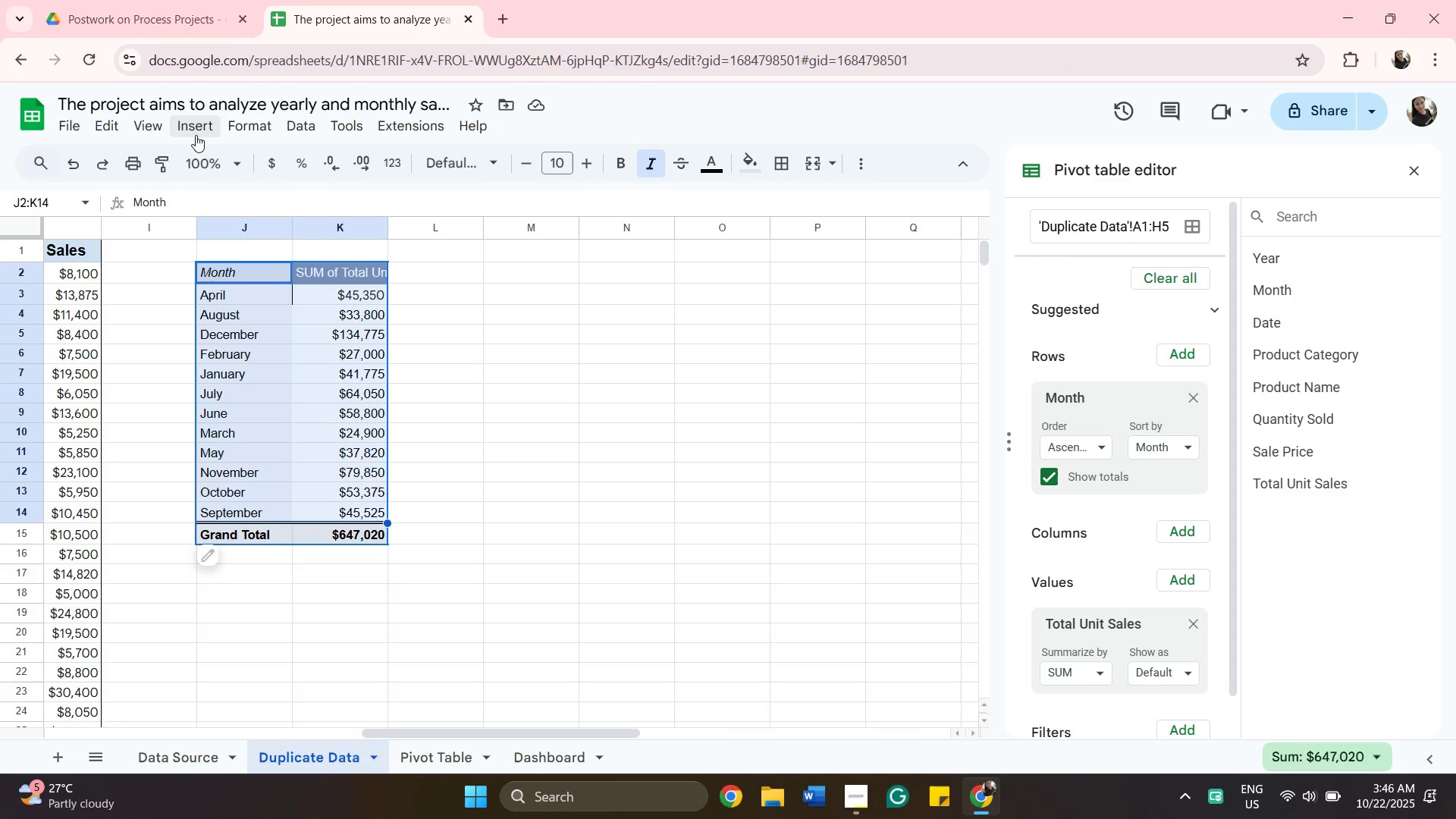 
left_click([197, 127])
 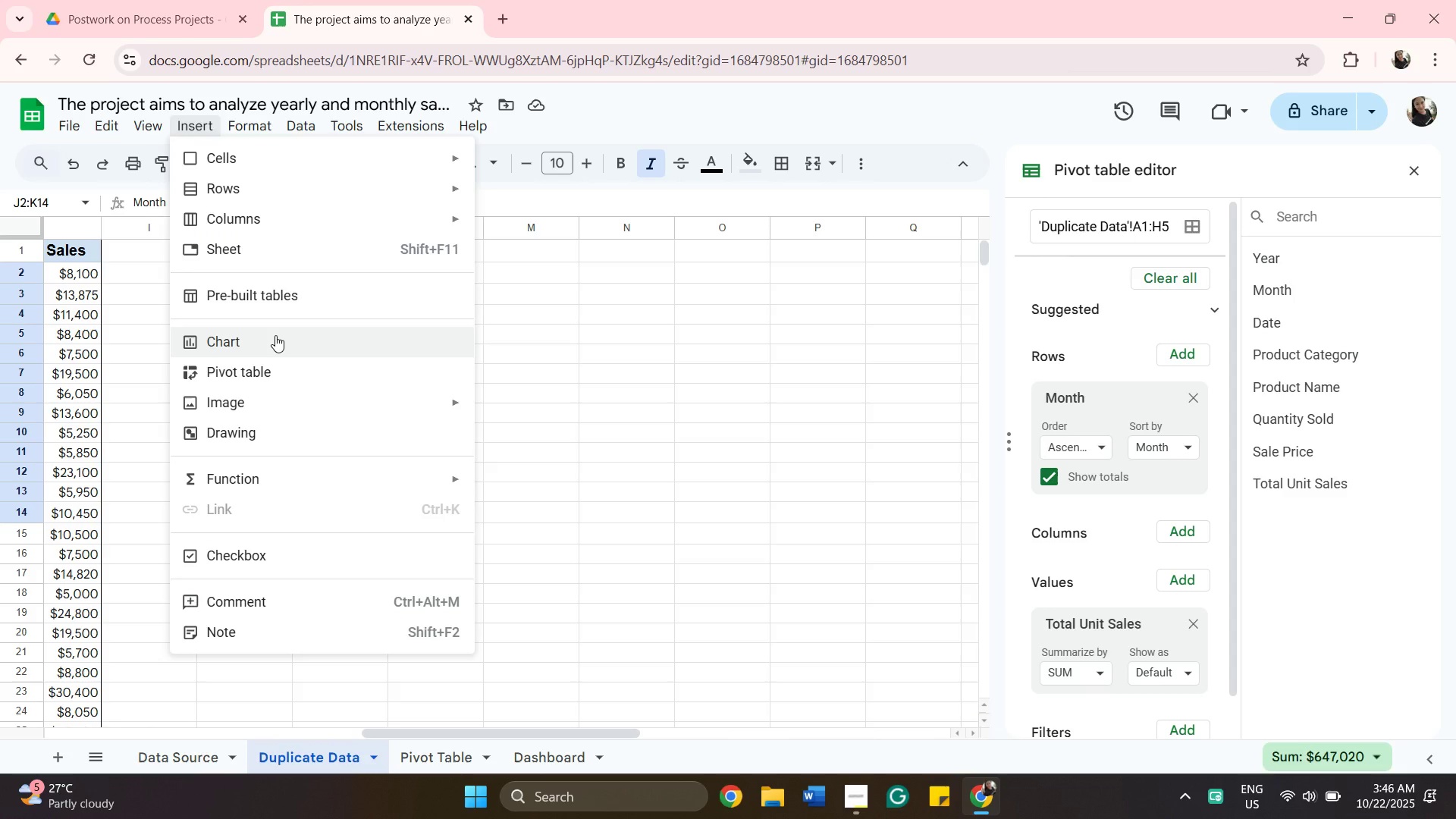 
left_click([277, 335])
 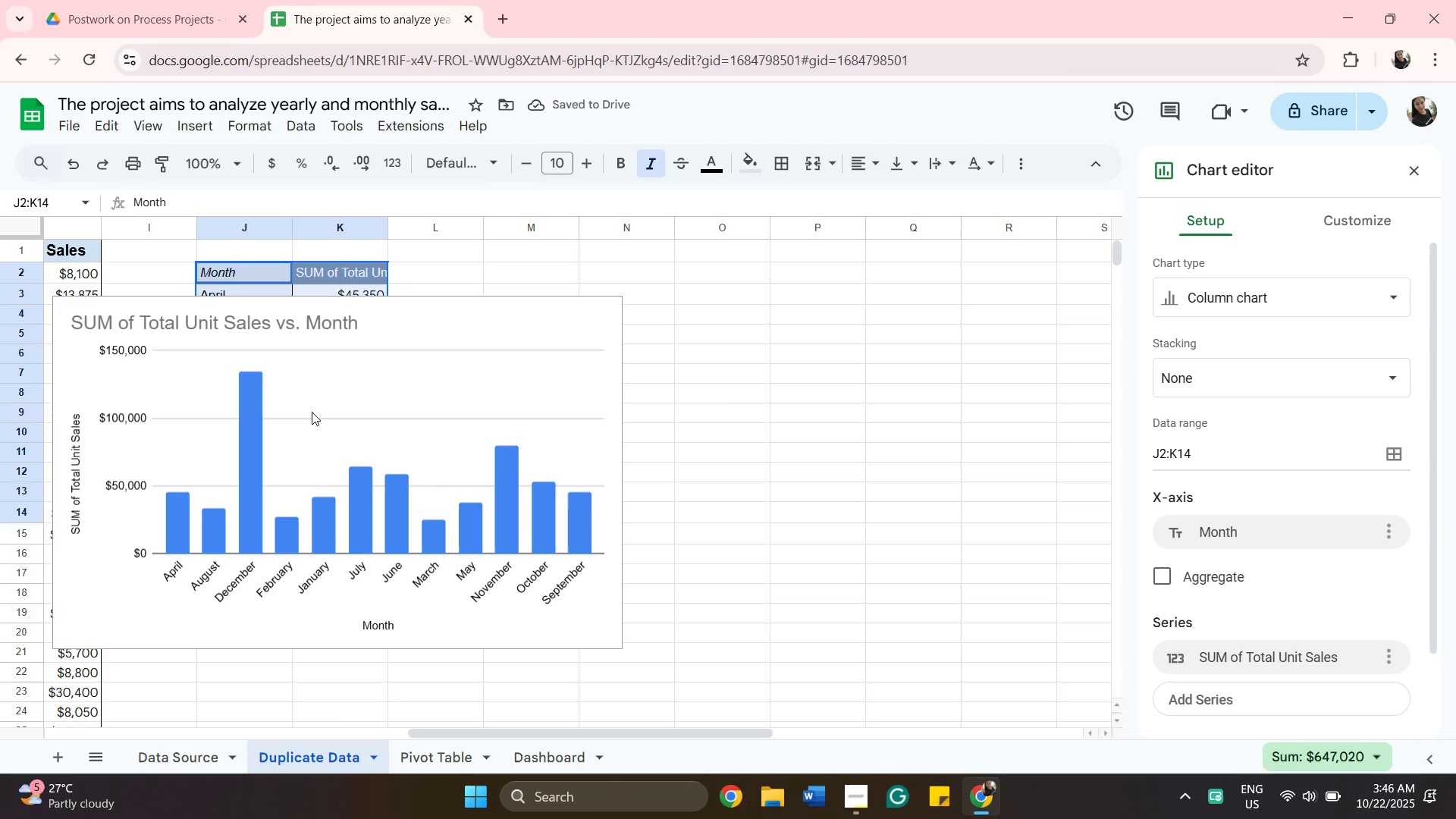 
left_click_drag(start_coordinate=[312, 412], to_coordinate=[440, 417])
 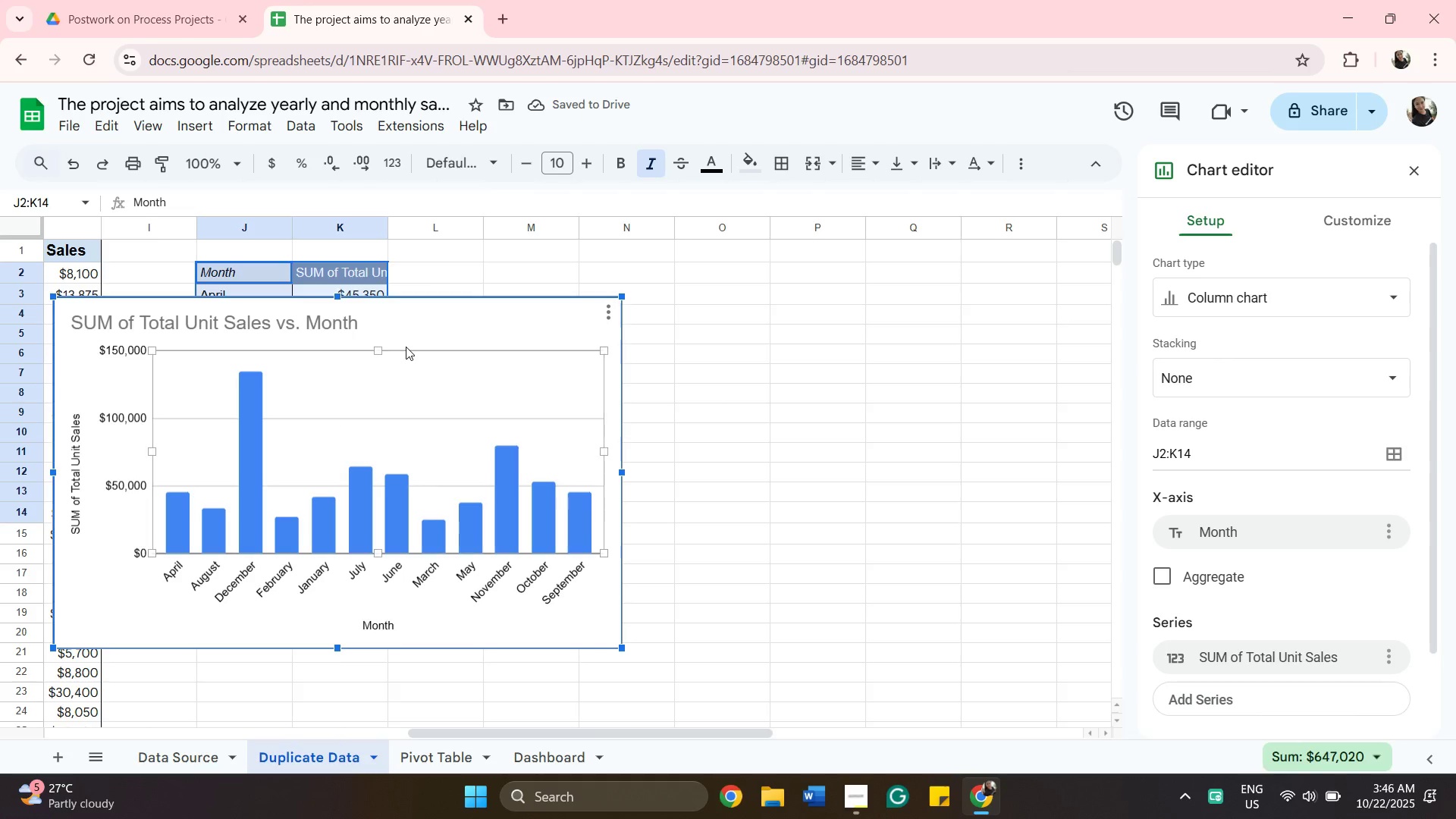 
left_click_drag(start_coordinate=[407, 346], to_coordinate=[444, 347])
 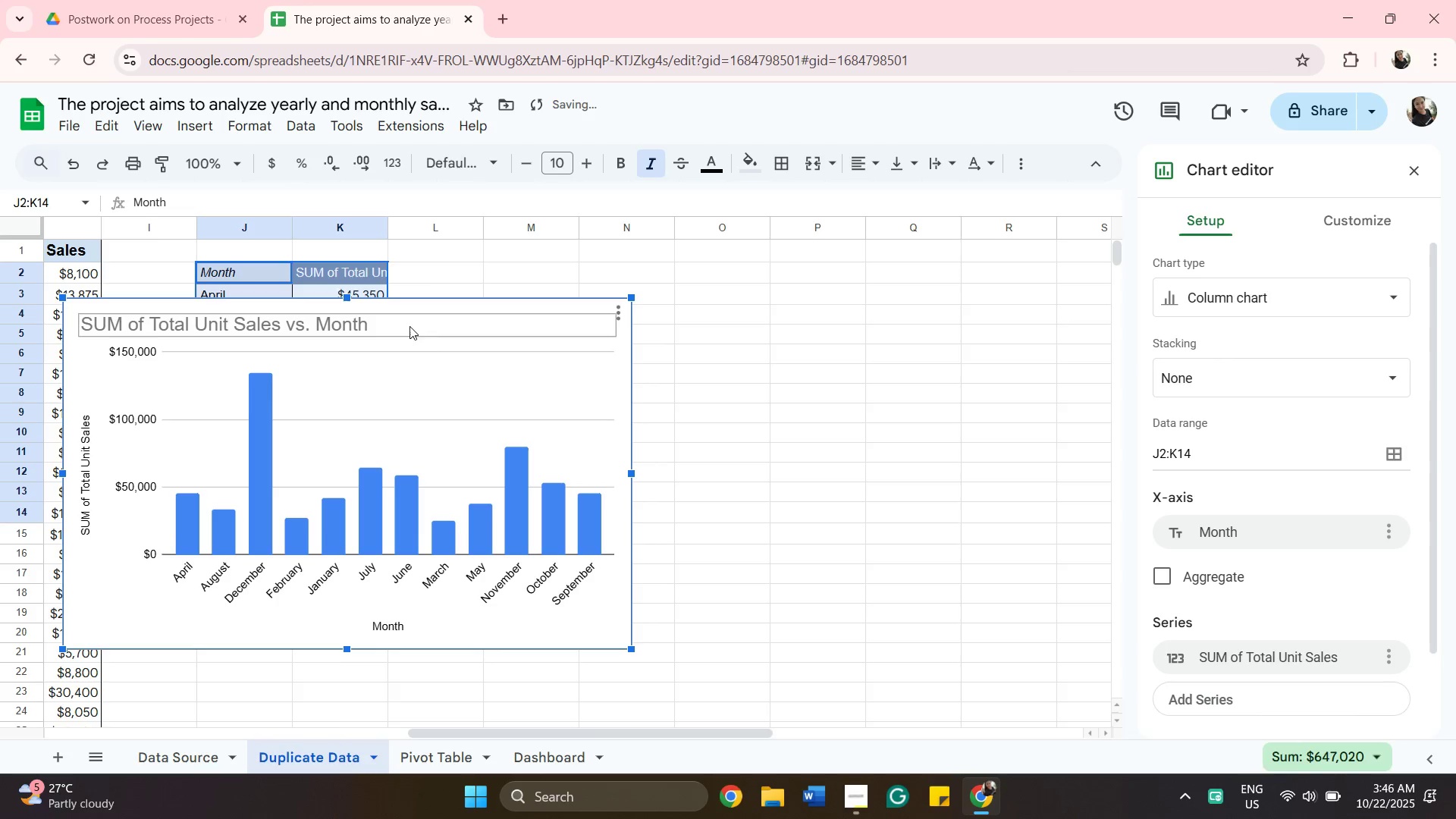 
left_click_drag(start_coordinate=[410, 326], to_coordinate=[744, 292])
 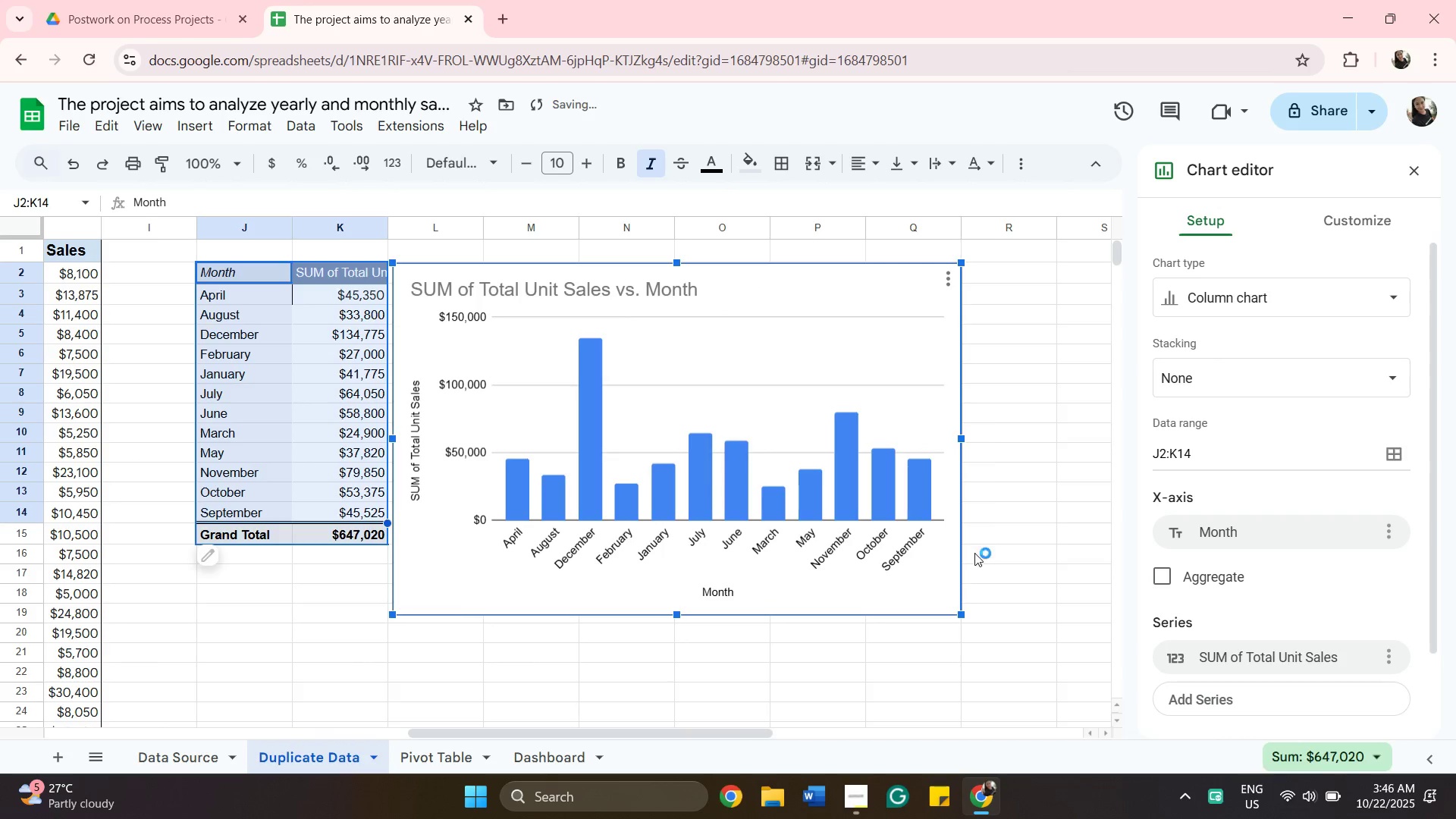 
scroll: coordinate [725, 426], scroll_direction: down, amount: 2.0
 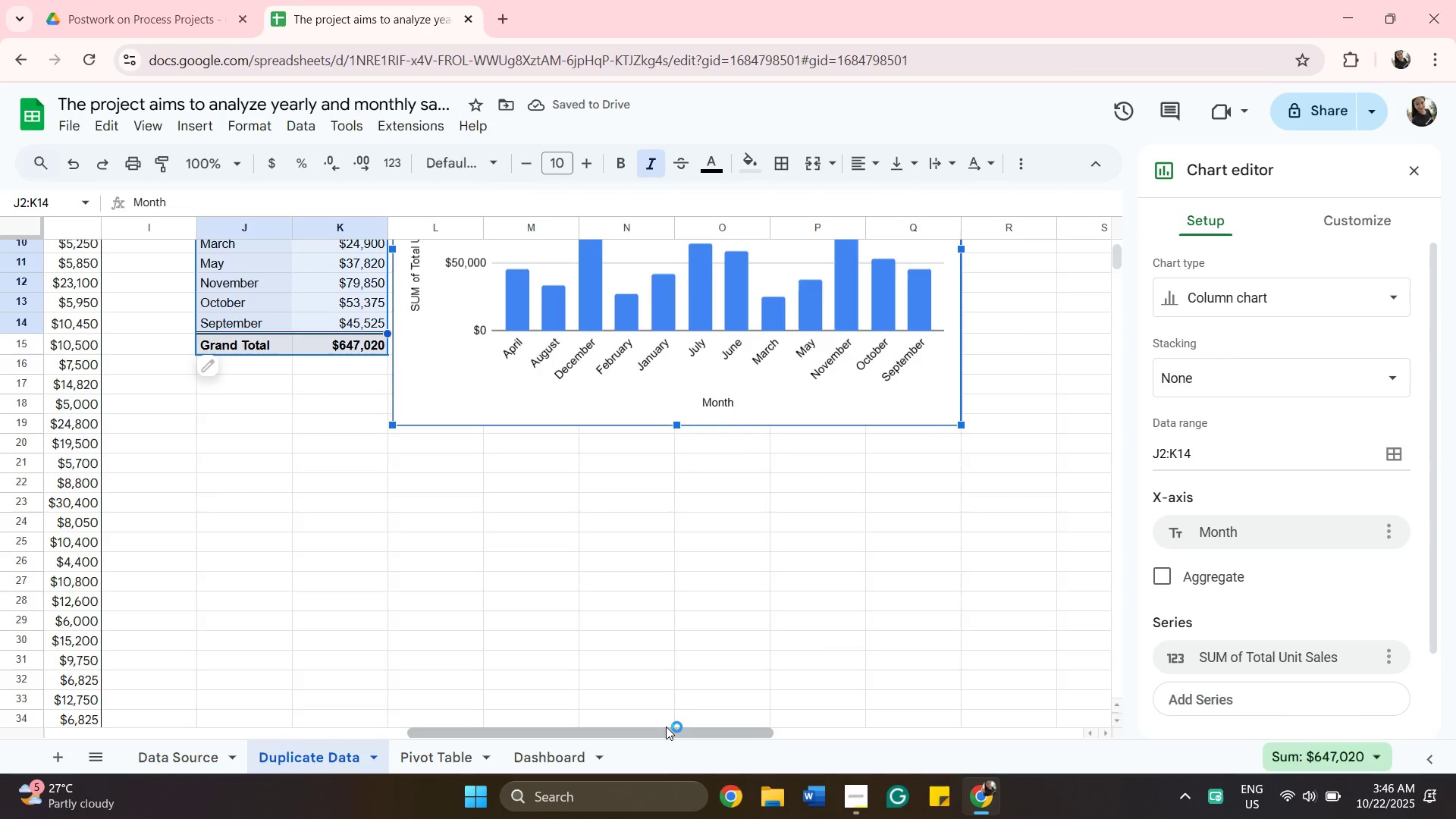 
left_click_drag(start_coordinate=[669, 720], to_coordinate=[613, 706])
 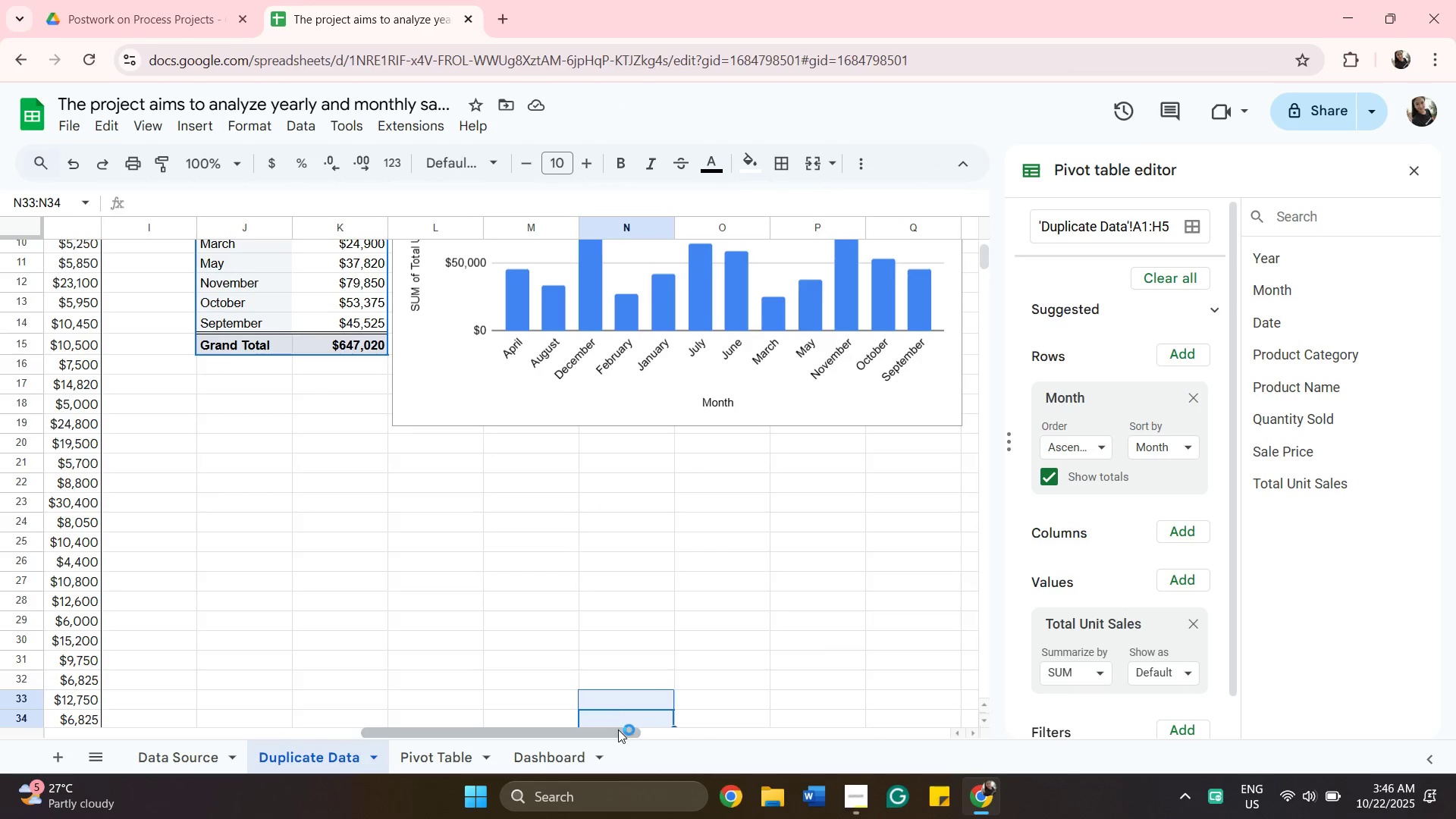 
left_click_drag(start_coordinate=[618, 730], to_coordinate=[416, 673])
 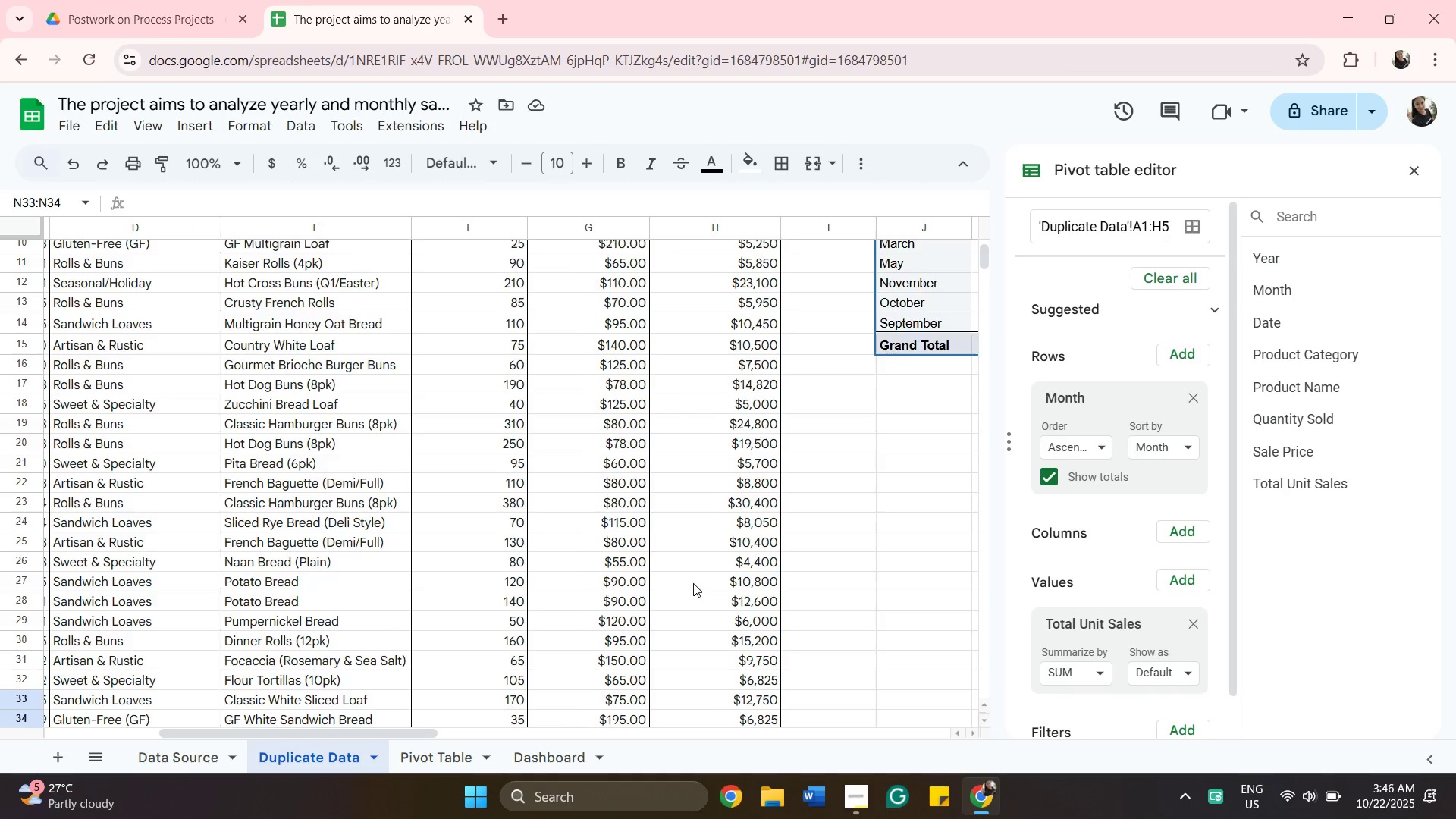 
scroll: coordinate [693, 583], scroll_direction: down, amount: 5.0
 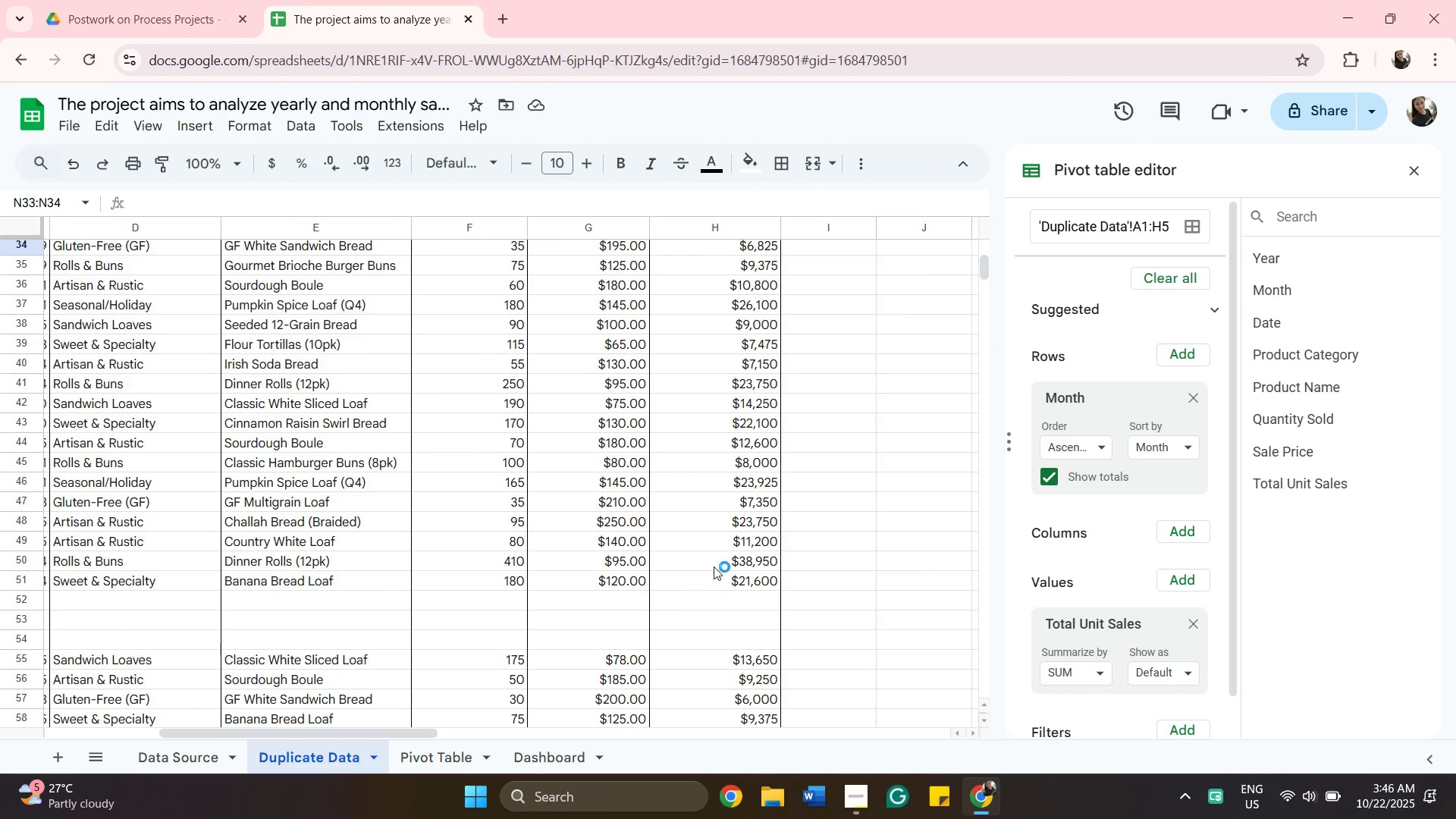 
scroll: coordinate [618, 573], scroll_direction: up, amount: 13.0
 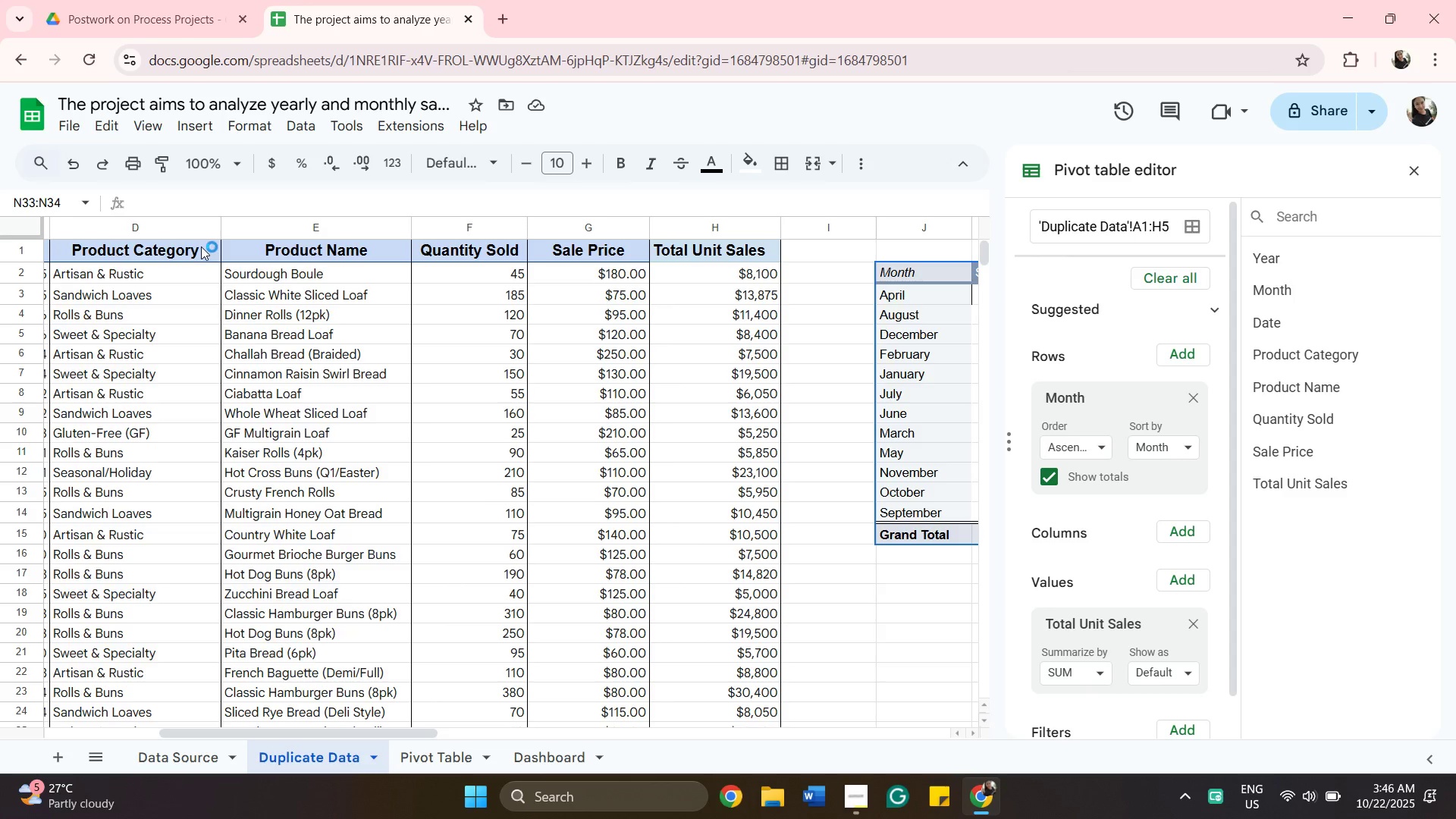 
left_click([201, 246])
 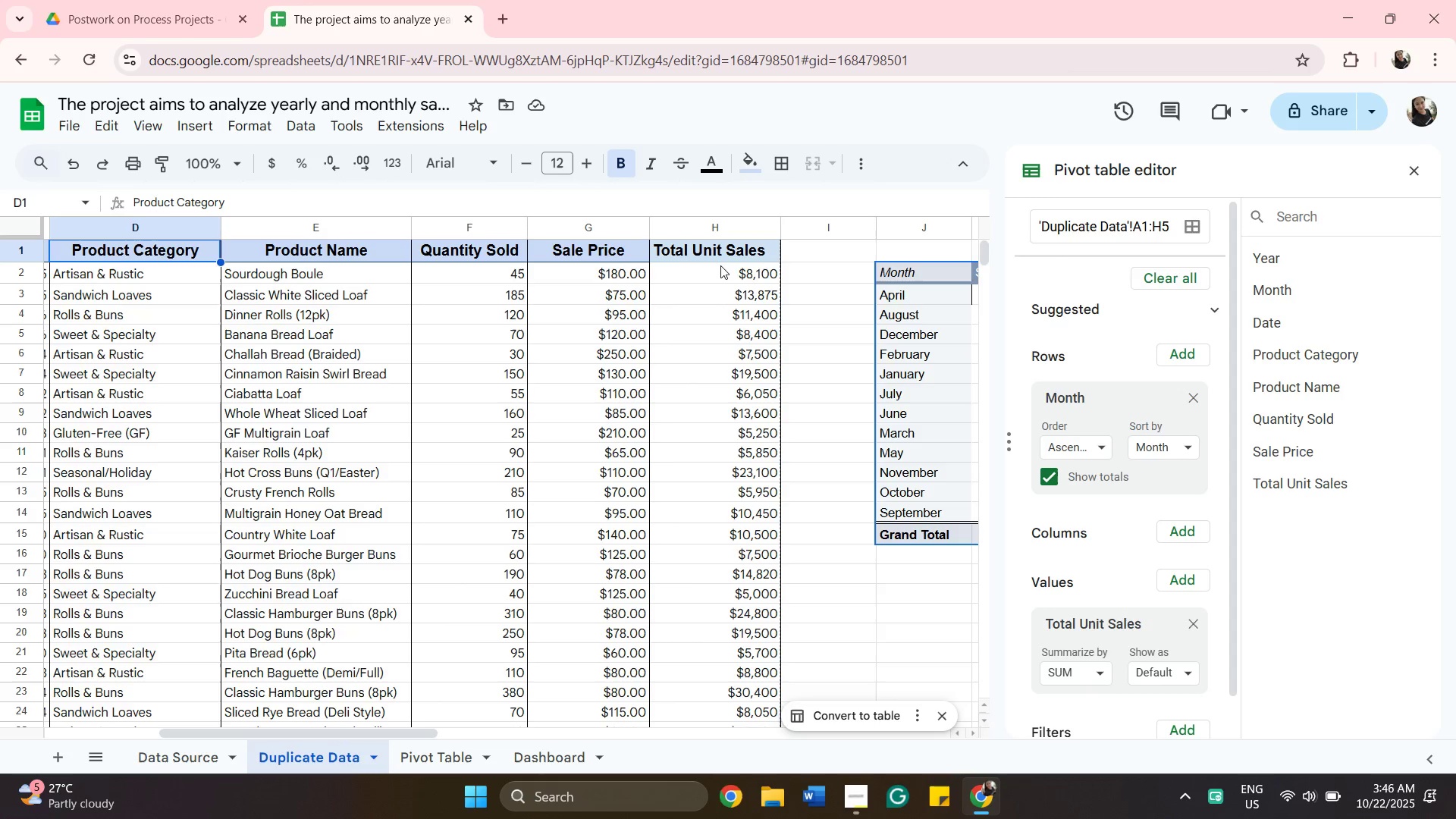 
hold_key(key=ShiftLeft, duration=0.41)
left_click([722, 254])
 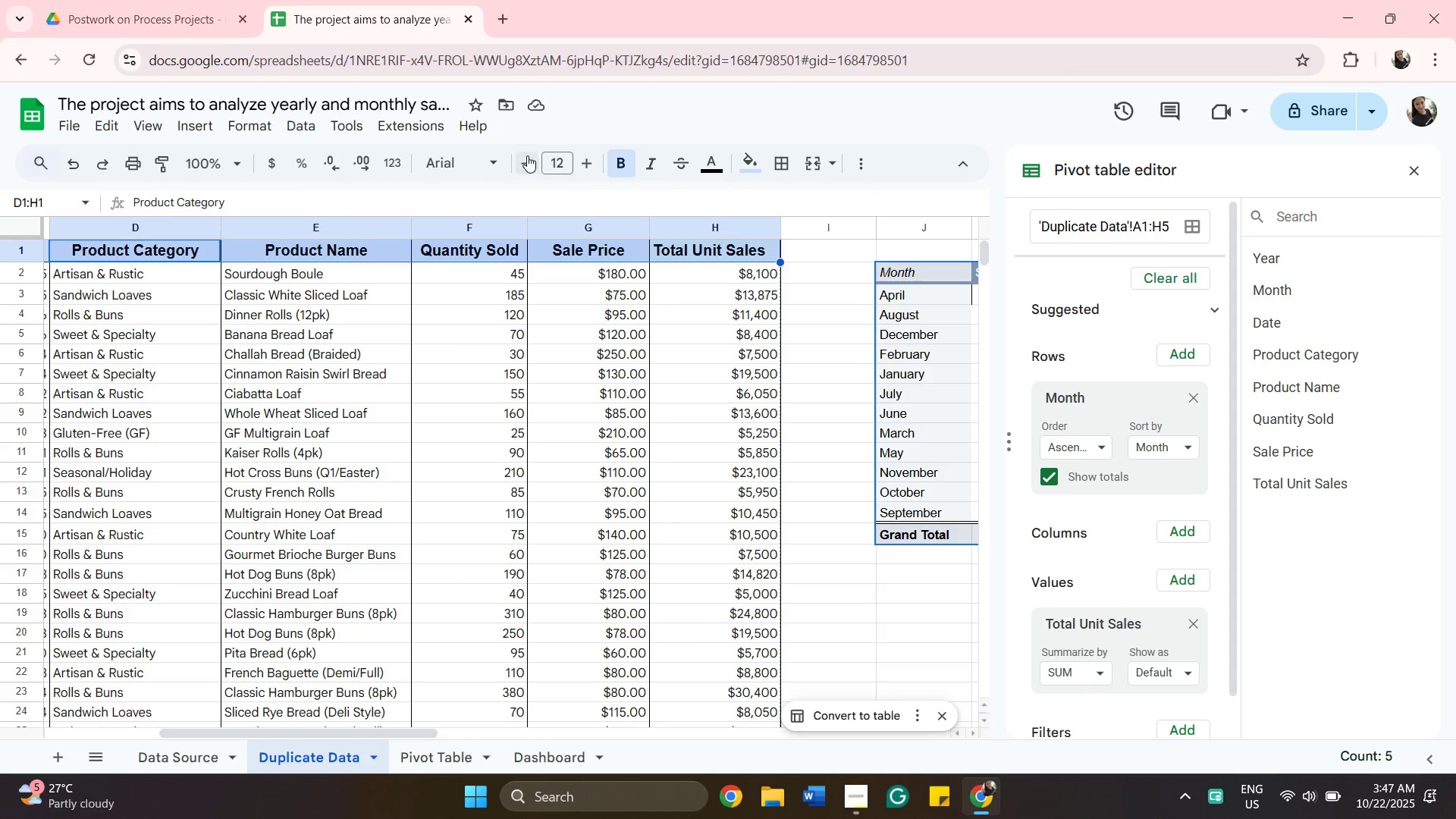 
left_click([521, 161])
 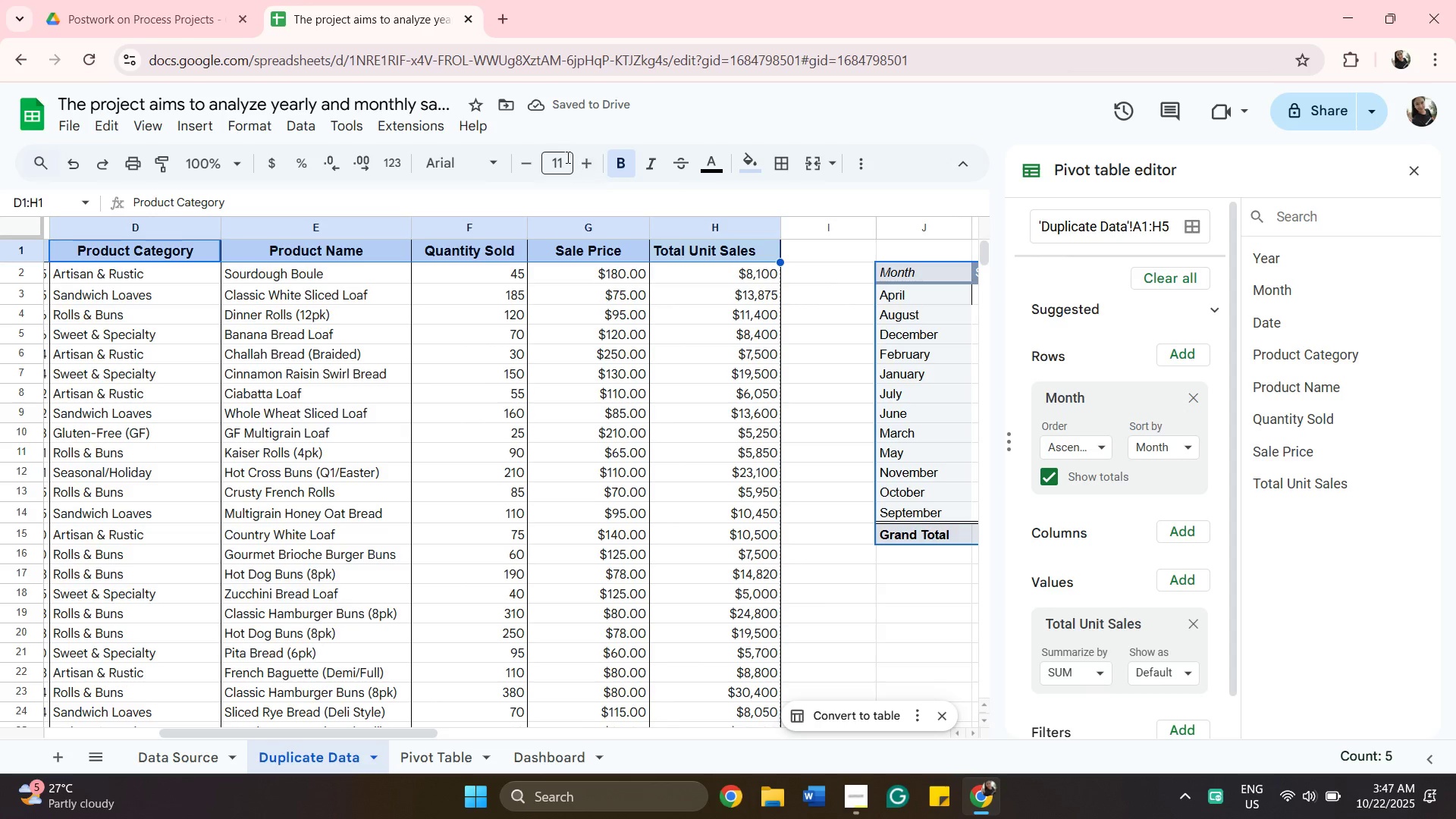 
wait(6.87)
 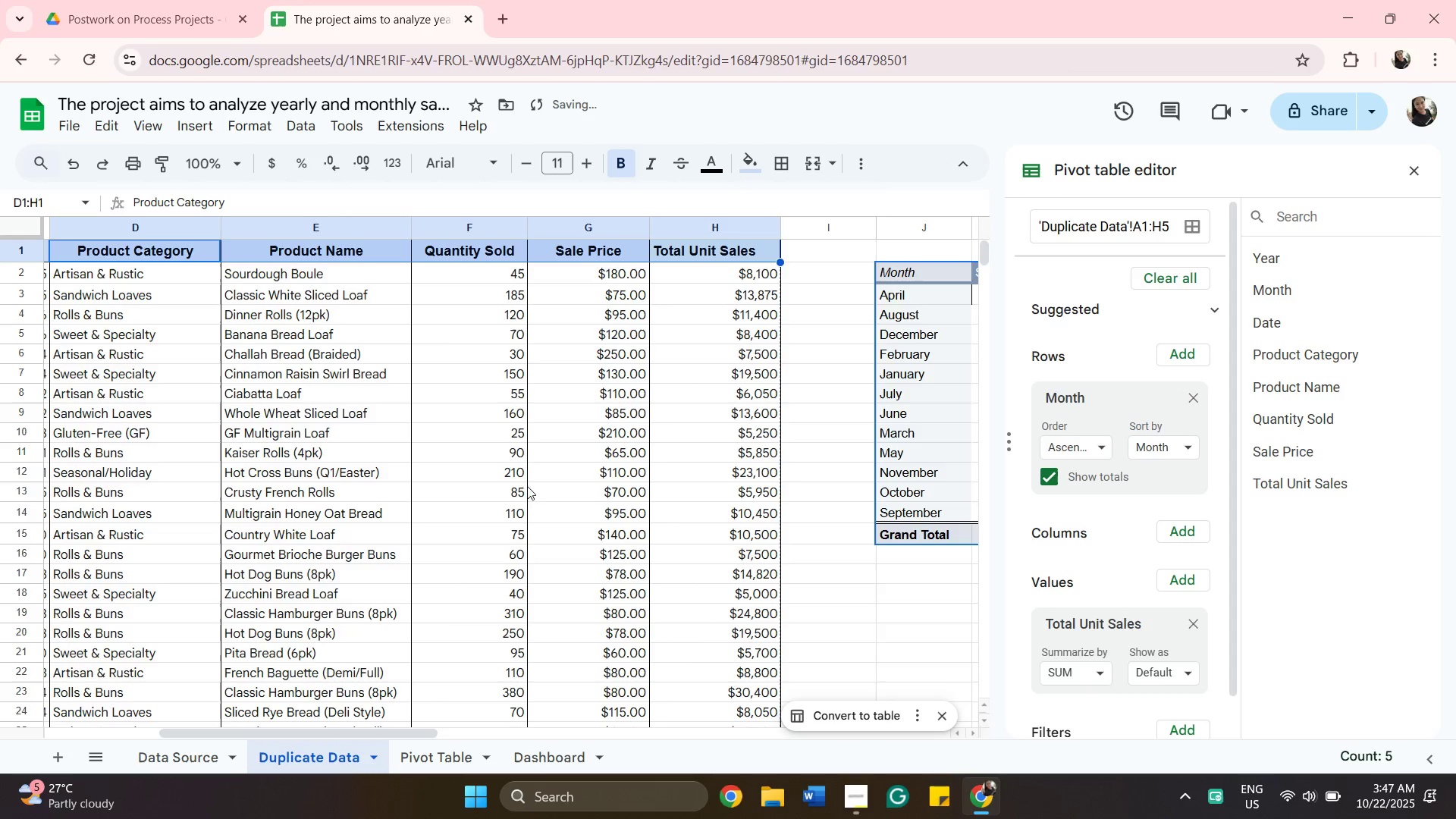 
type(11)
 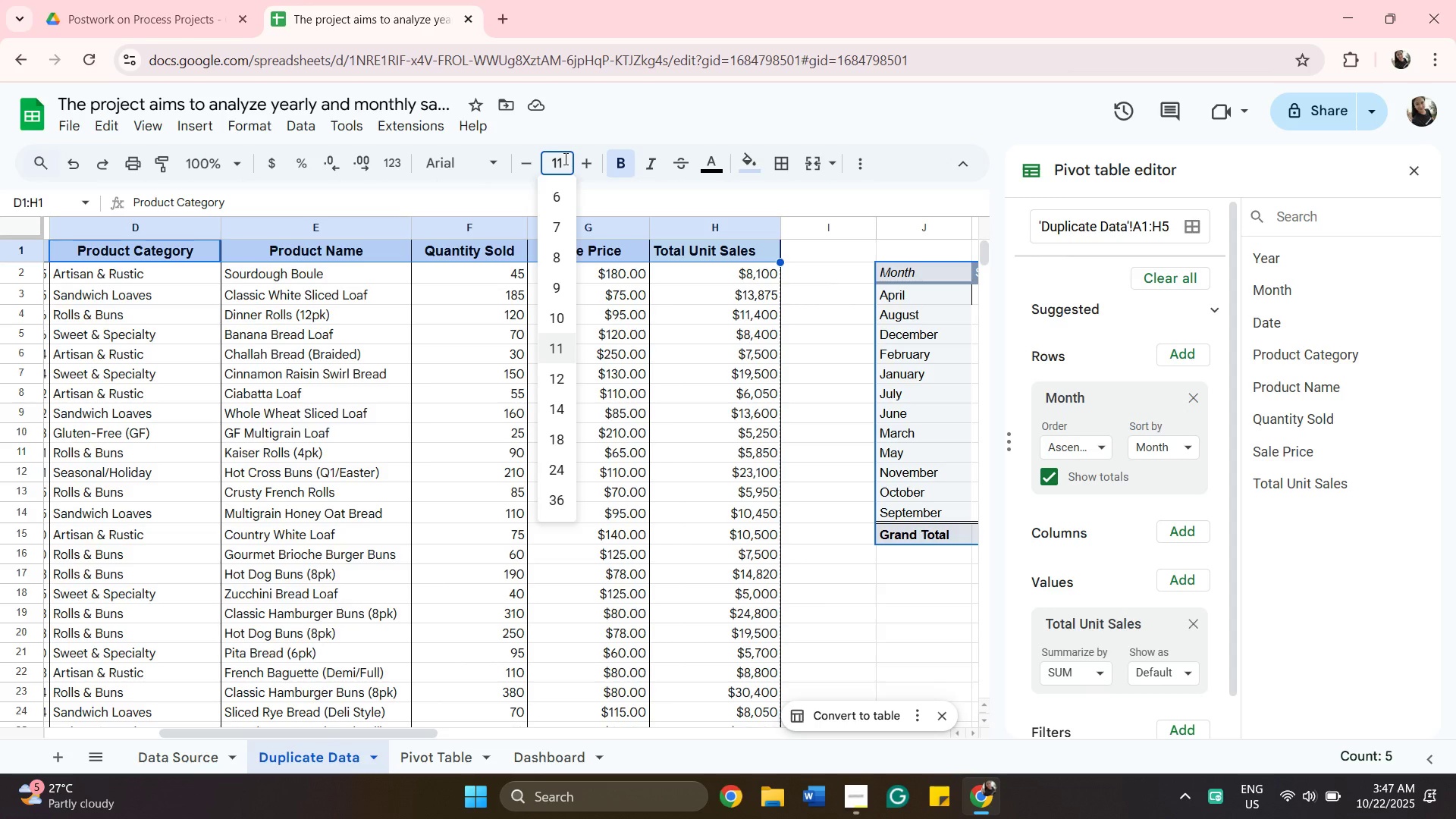 
key(Enter)
 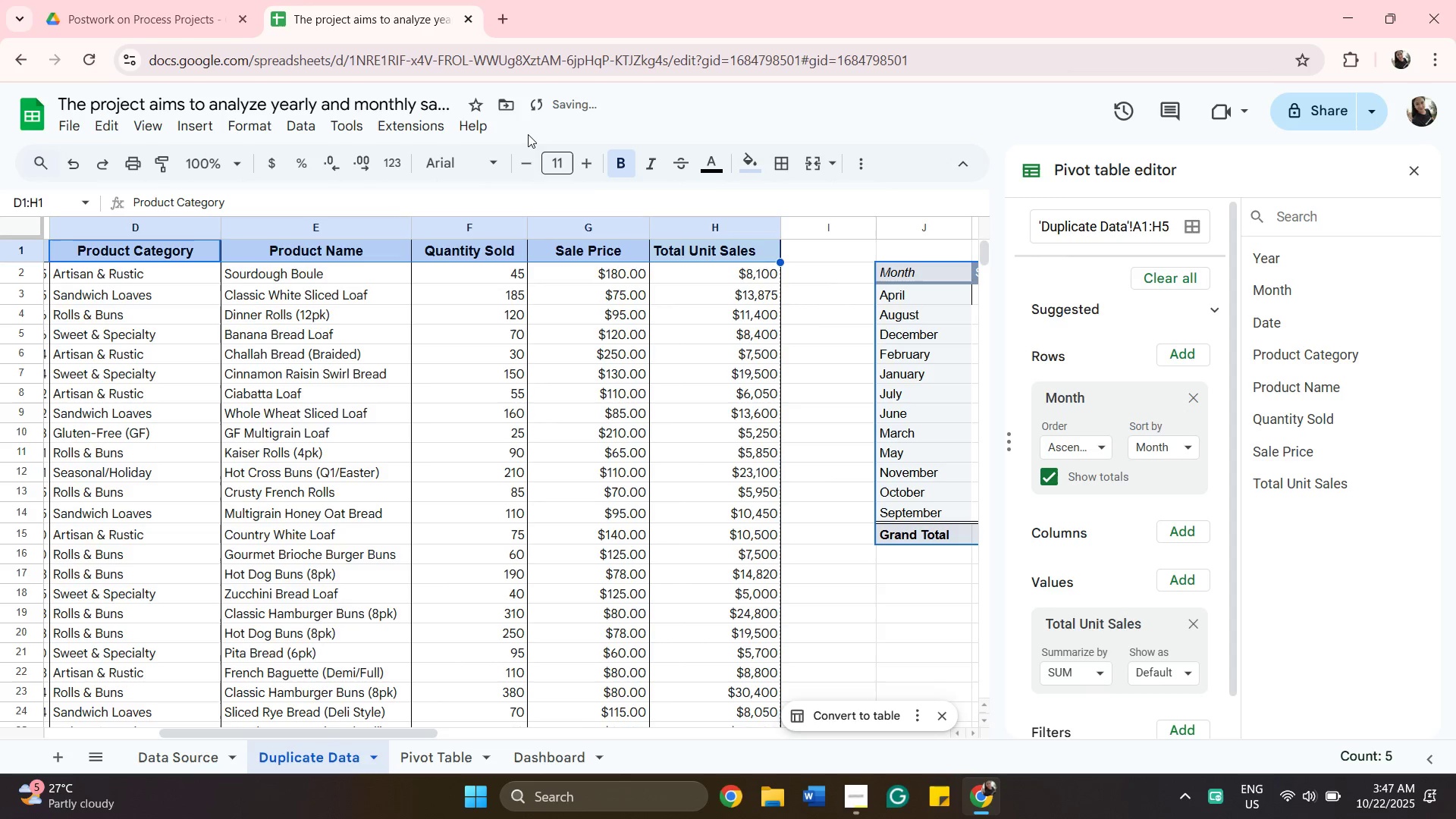 
mouse_move([522, 93])
 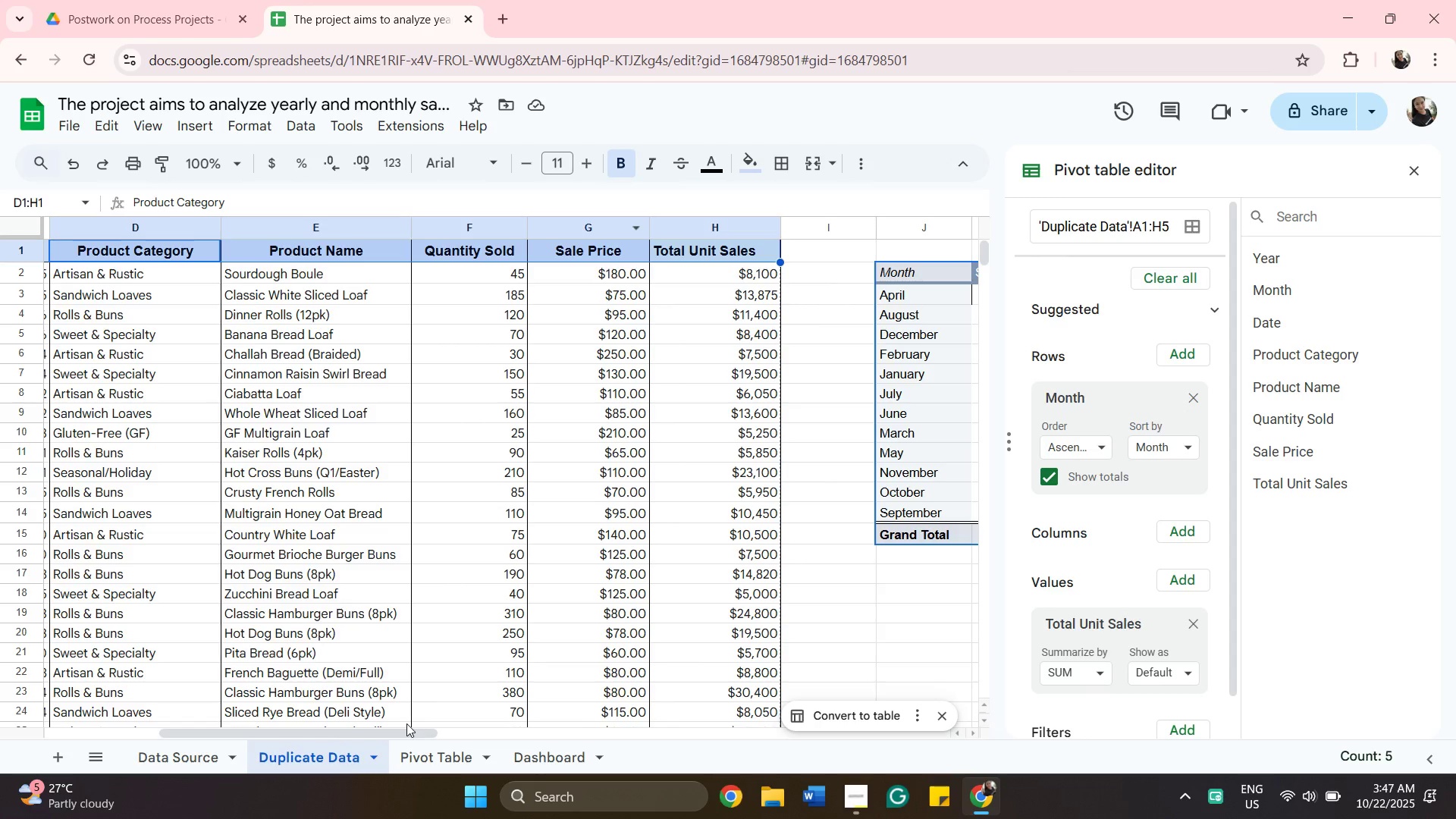 
left_click_drag(start_coordinate=[403, 733], to_coordinate=[235, 751])
 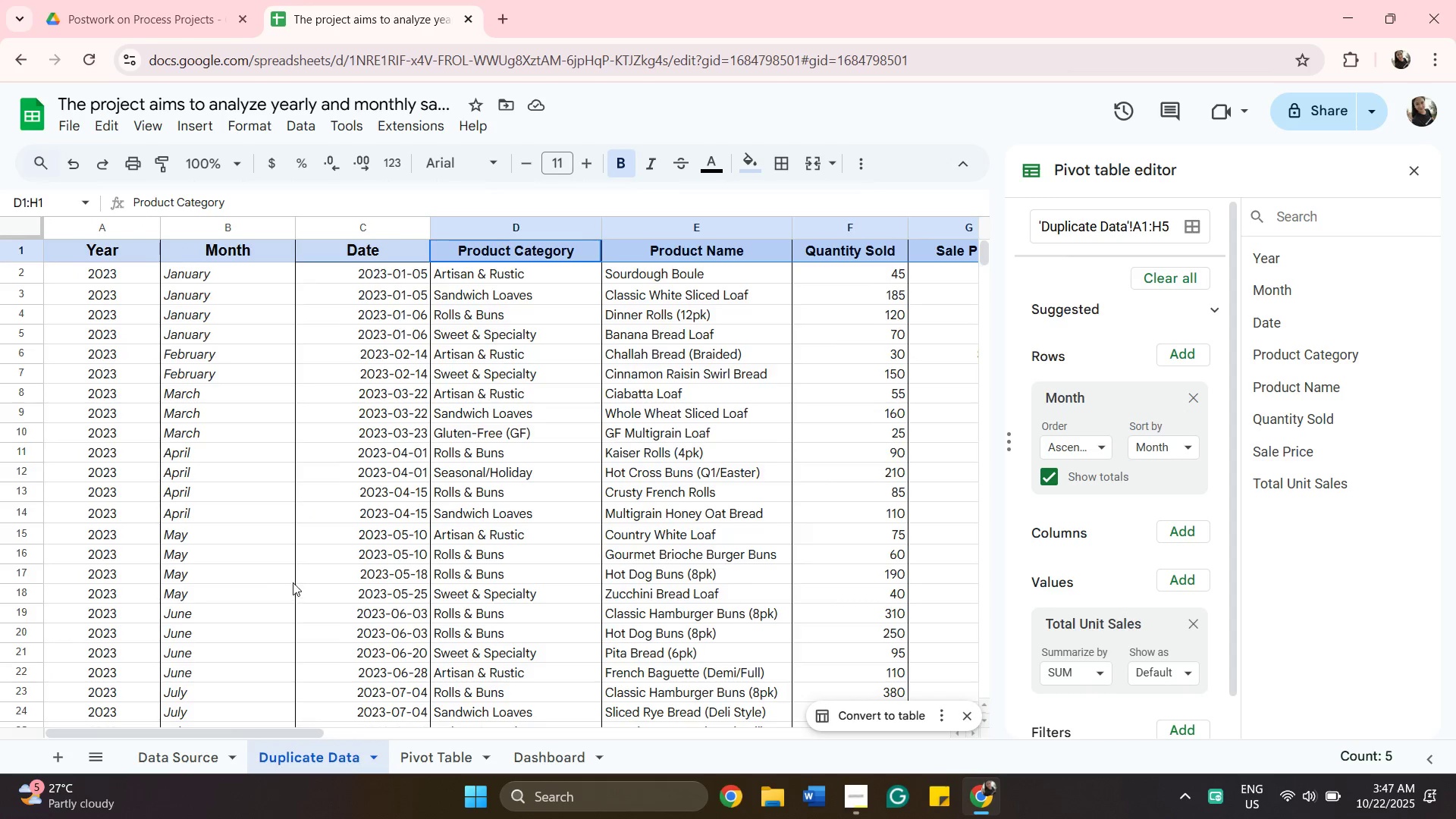 
scroll: coordinate [306, 570], scroll_direction: down, amount: 6.0
 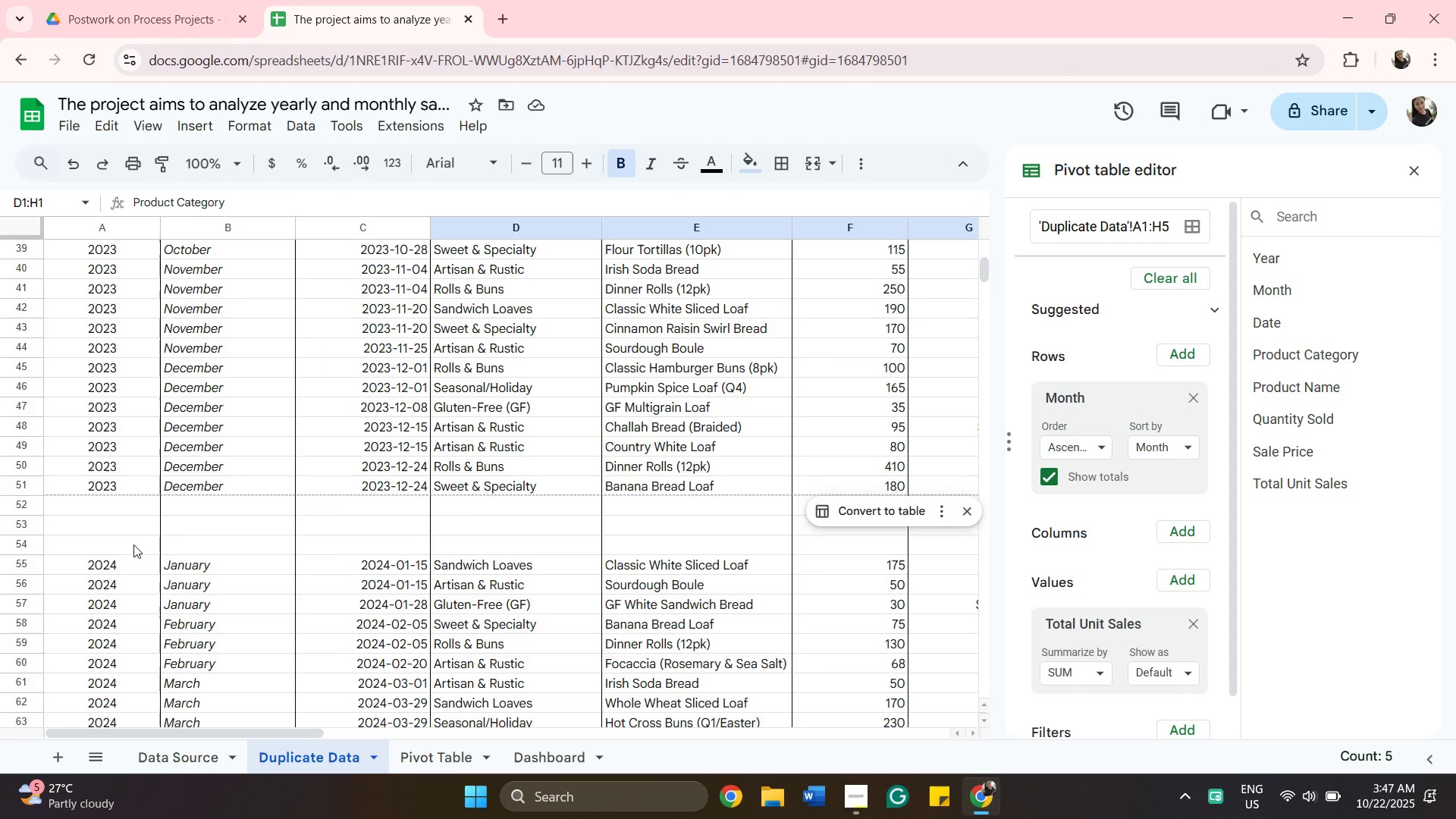 
left_click([133, 545])
 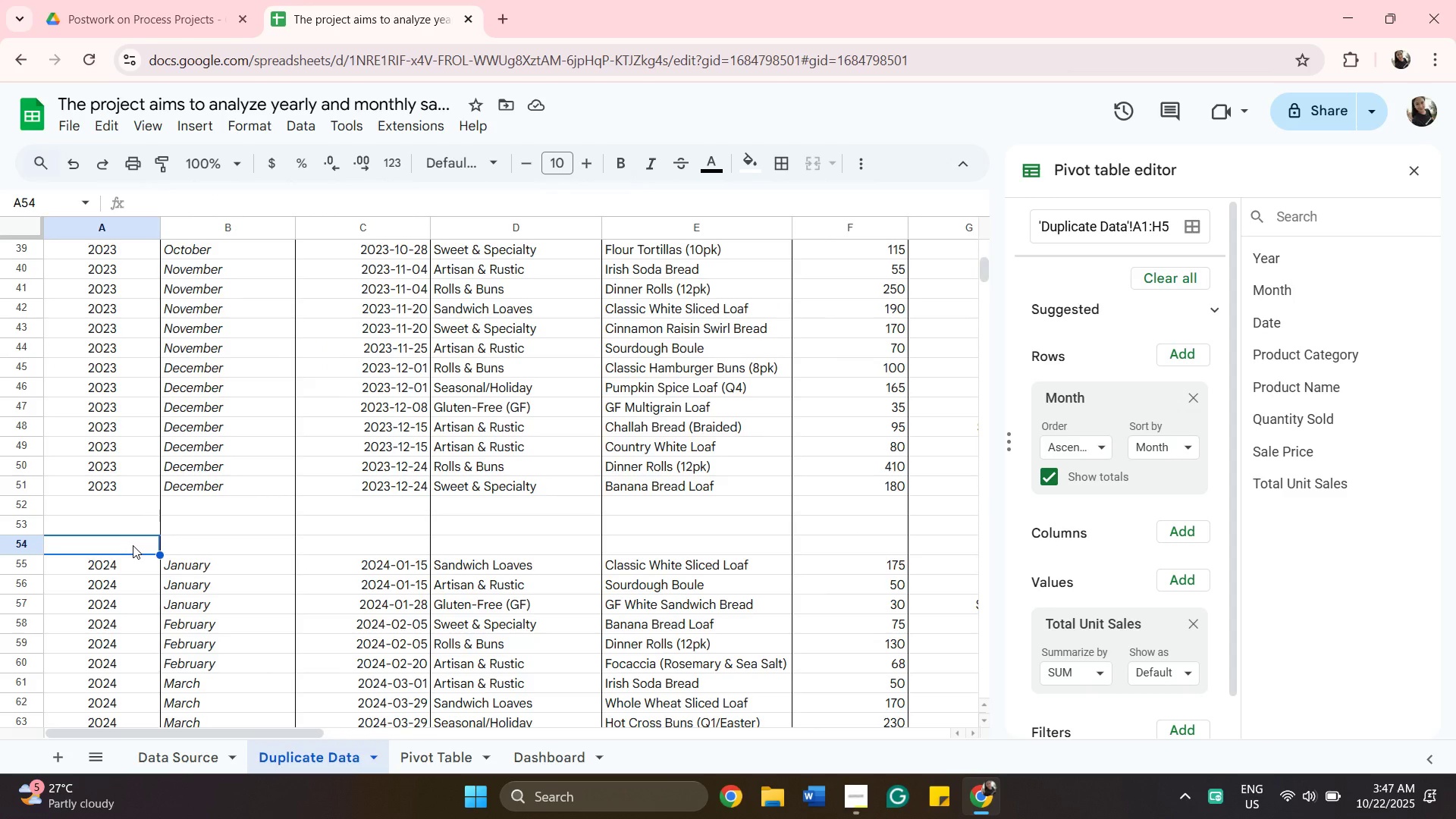 
key(Control+V)
 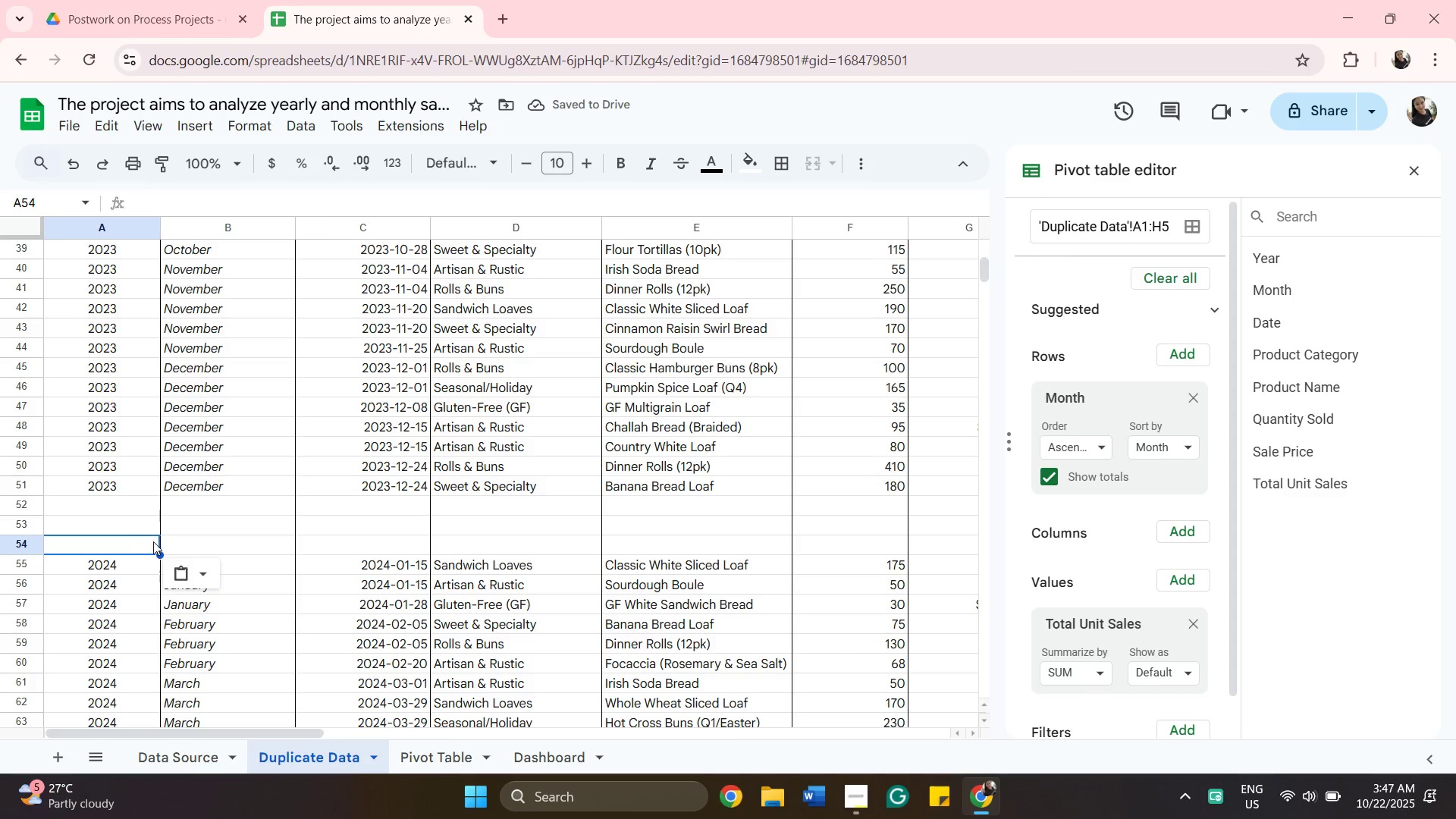 
left_click([153, 541])
 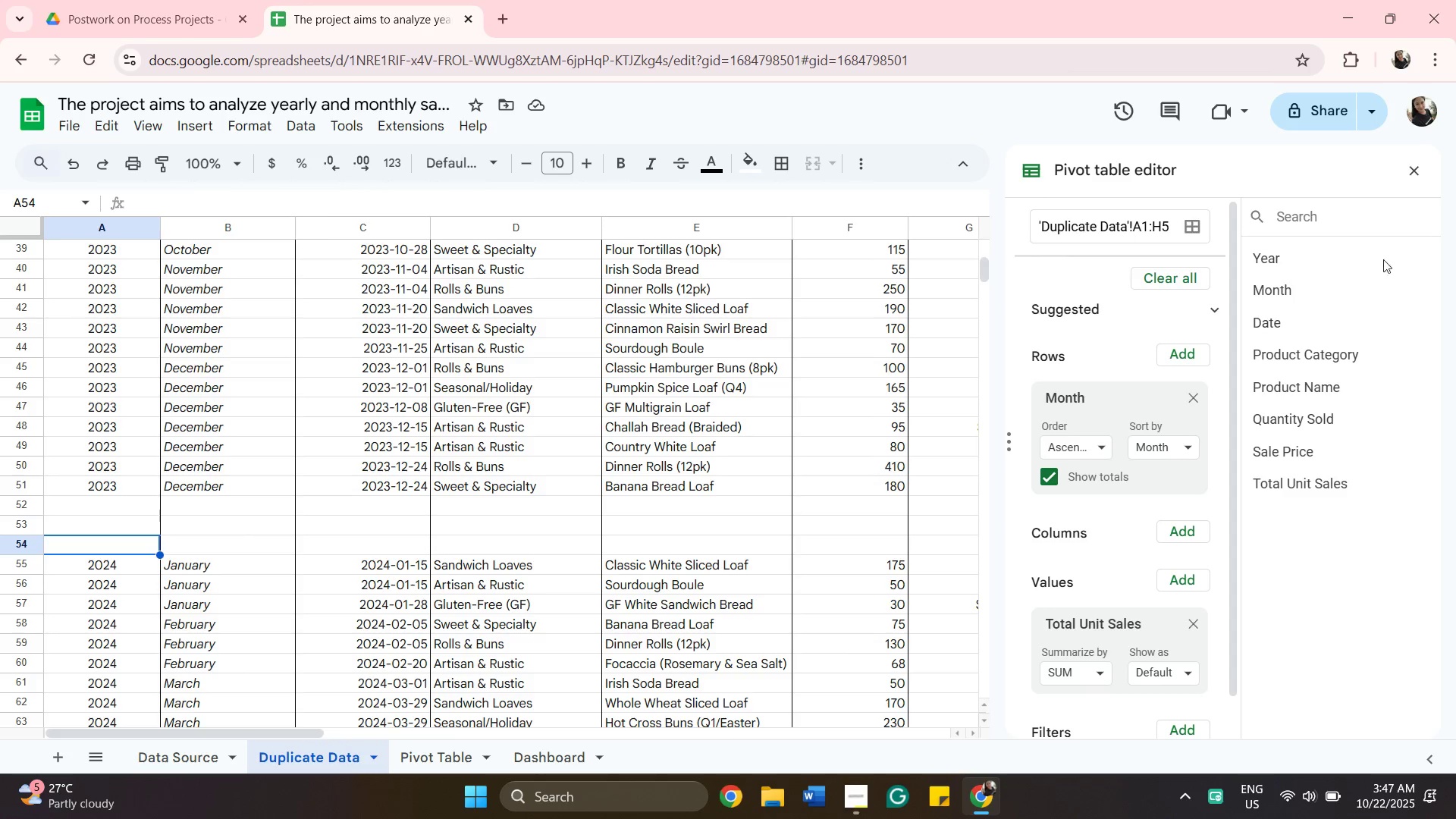 
left_click([1412, 169])
 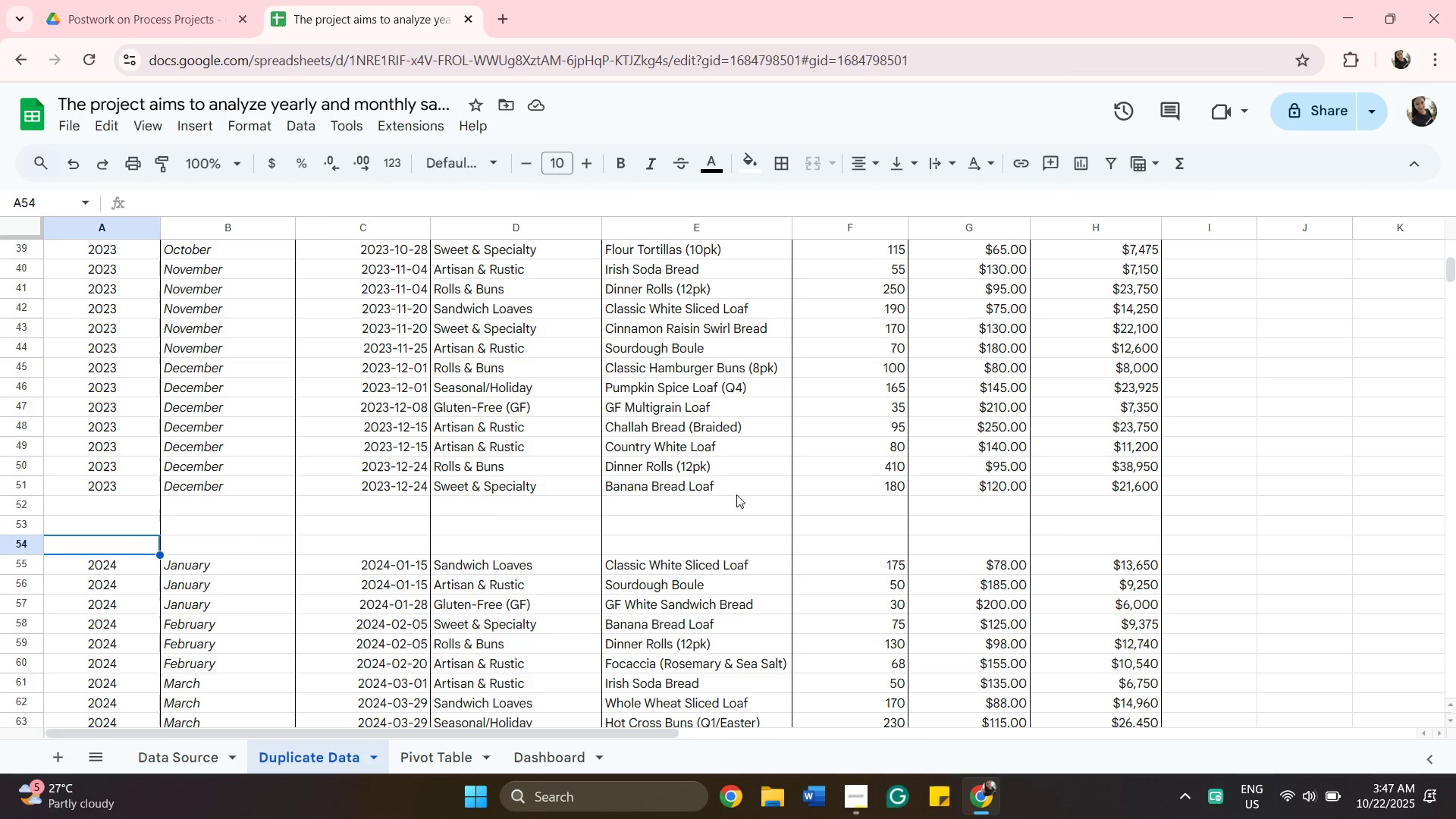 
wait(5.03)
 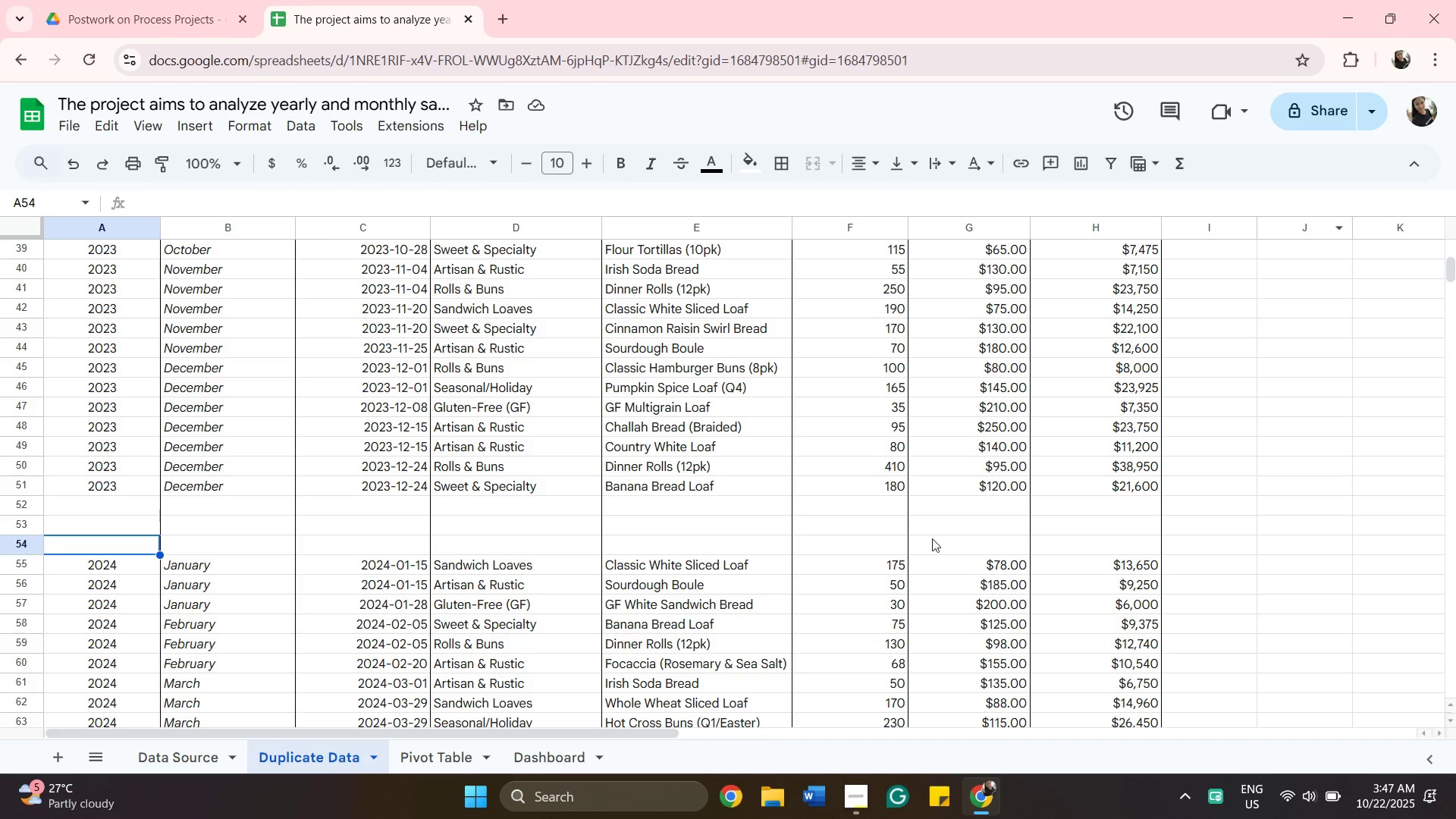 
scroll: coordinate [1082, 504], scroll_direction: up, amount: 11.0
 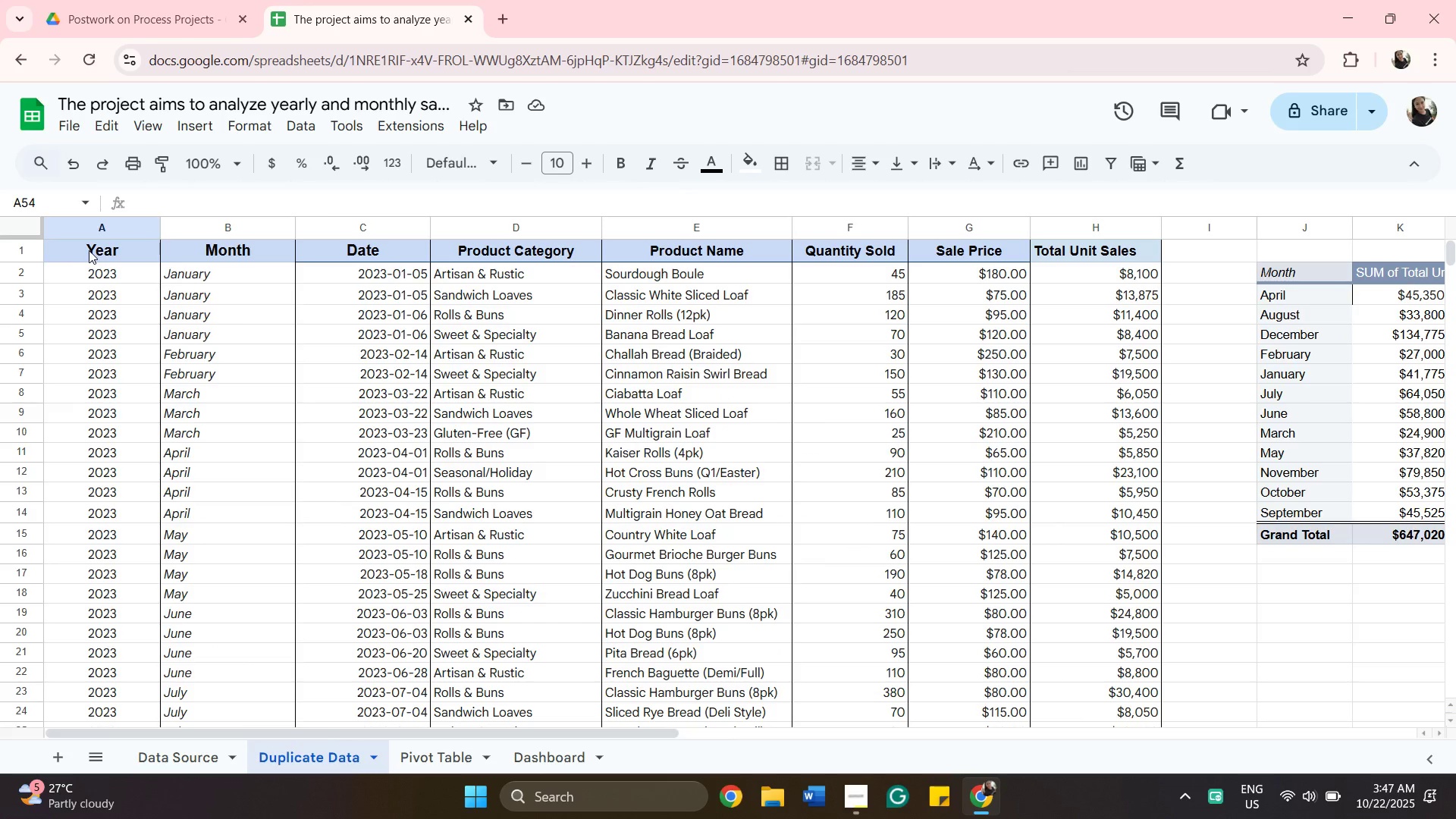 
left_click([91, 251])
 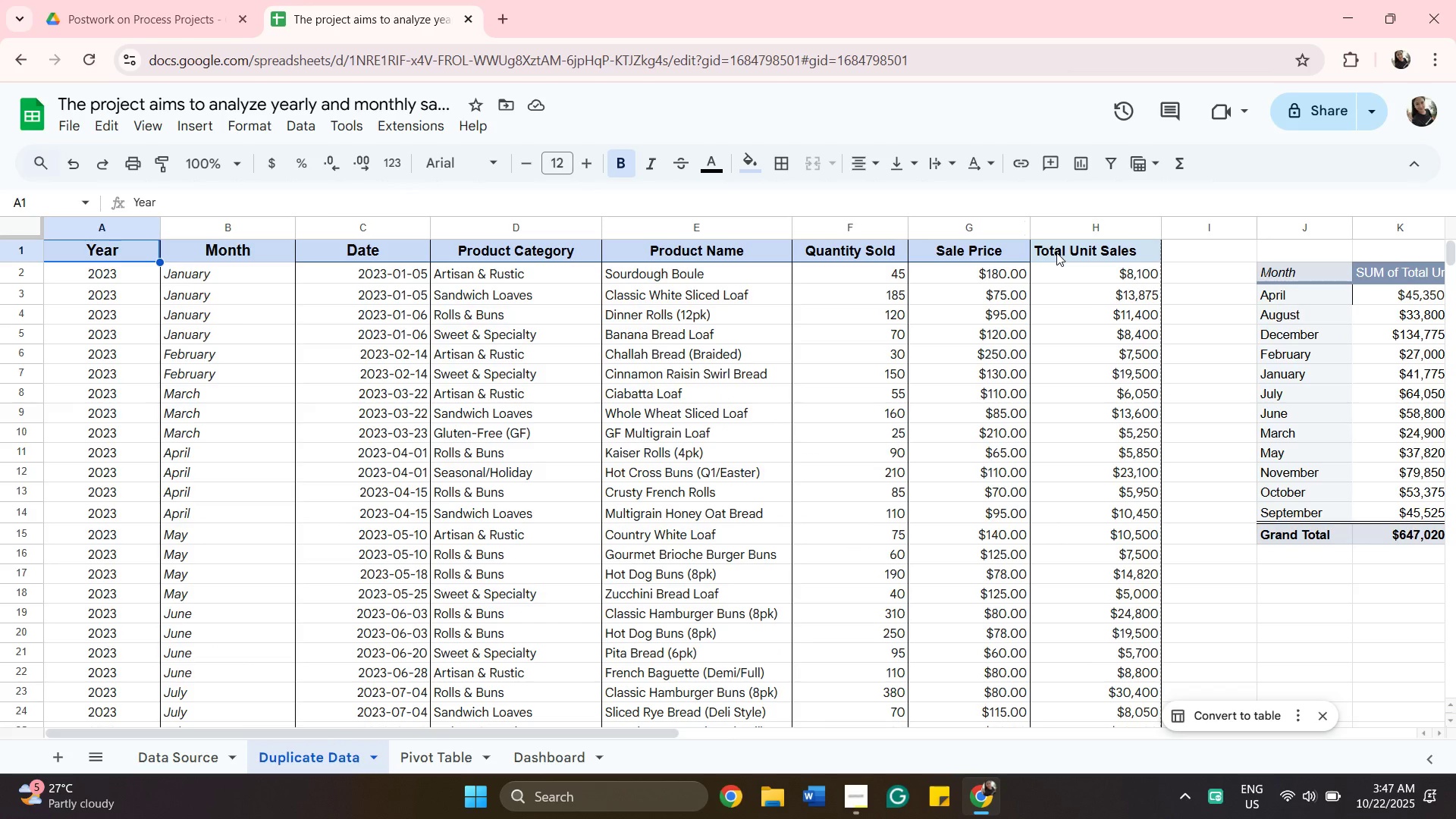 
hold_key(key=ShiftLeft, duration=0.51)
left_click([1056, 253])
 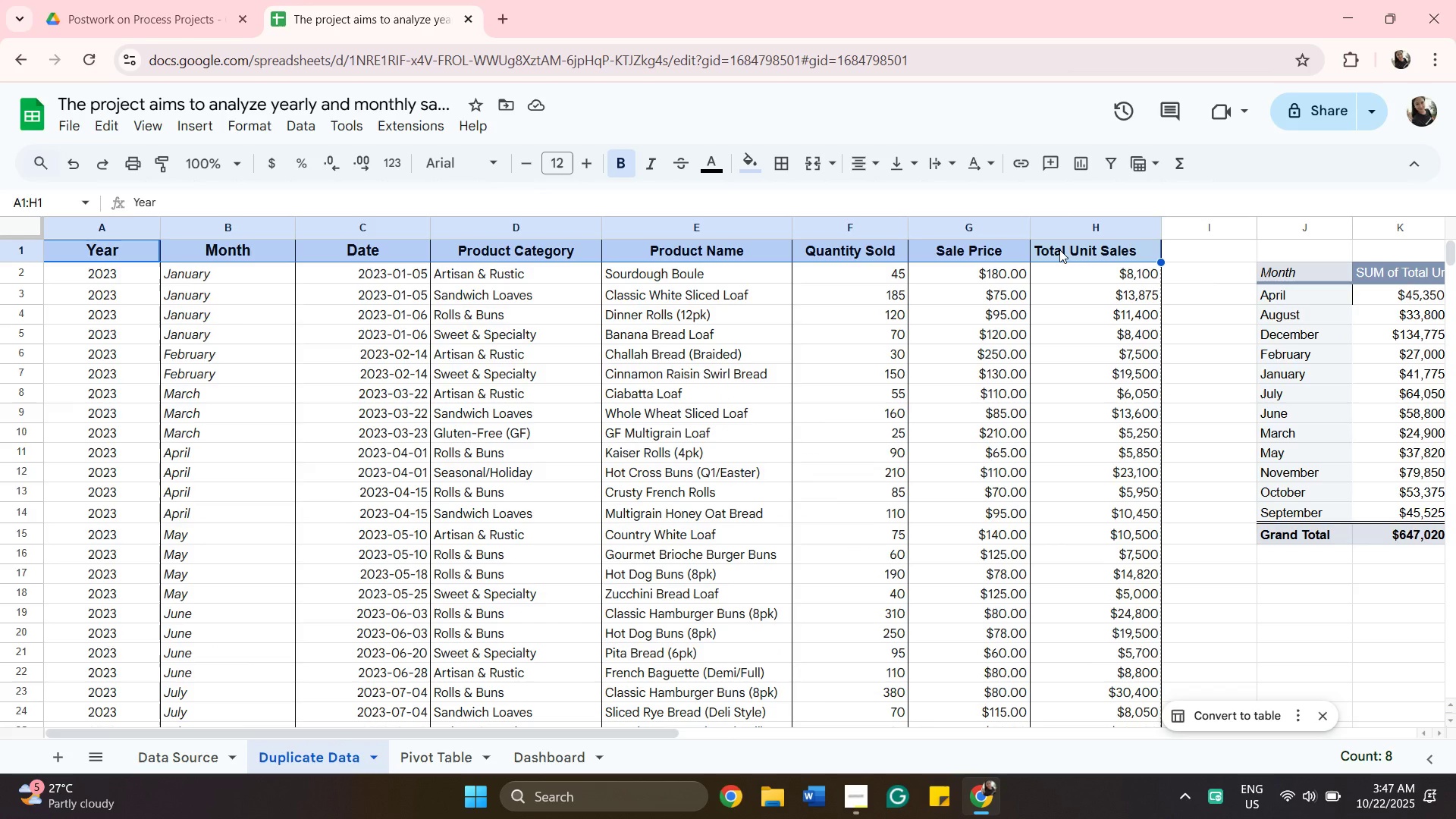 
key(Control+V)
 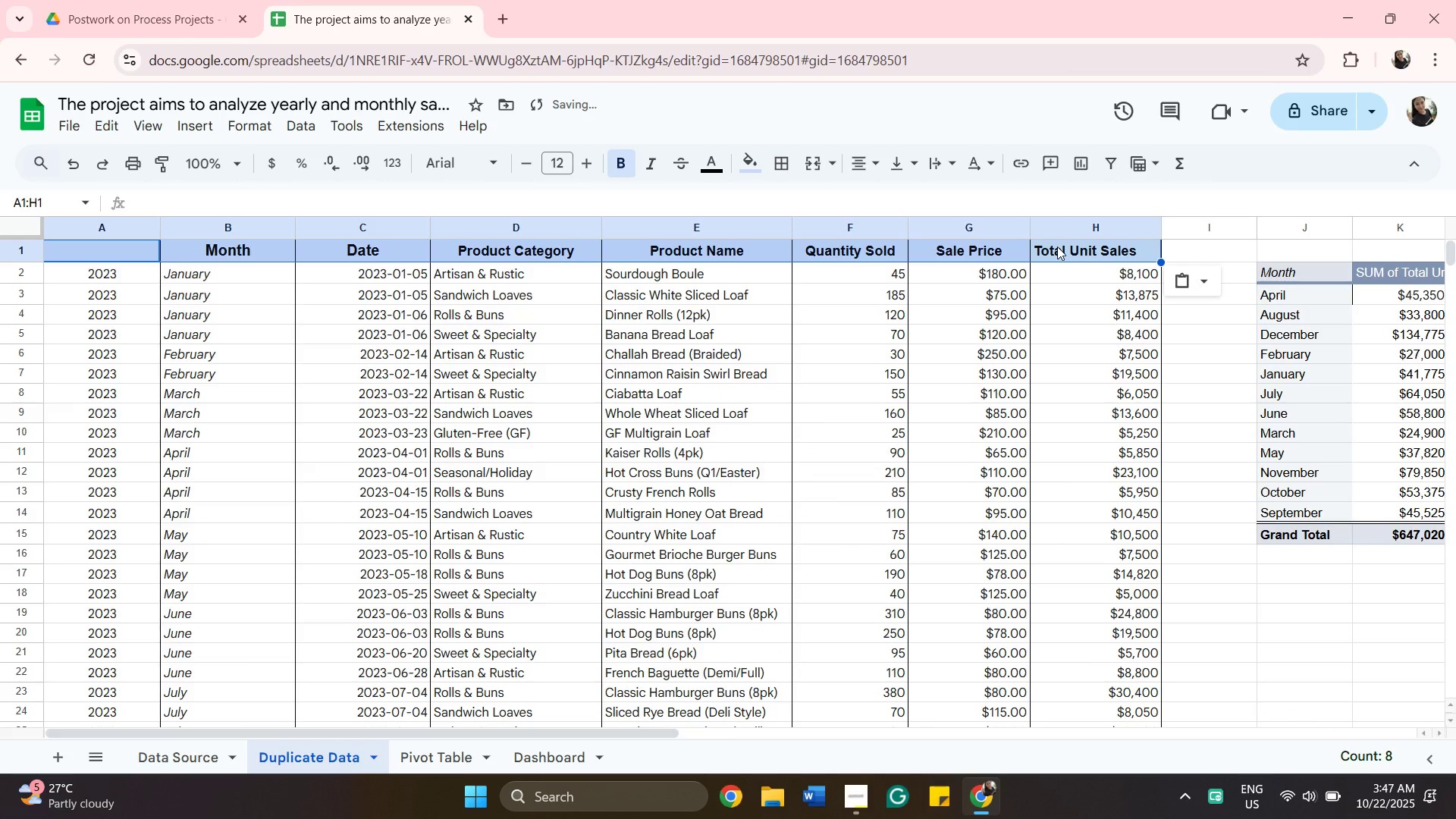 
key(Control+C)
 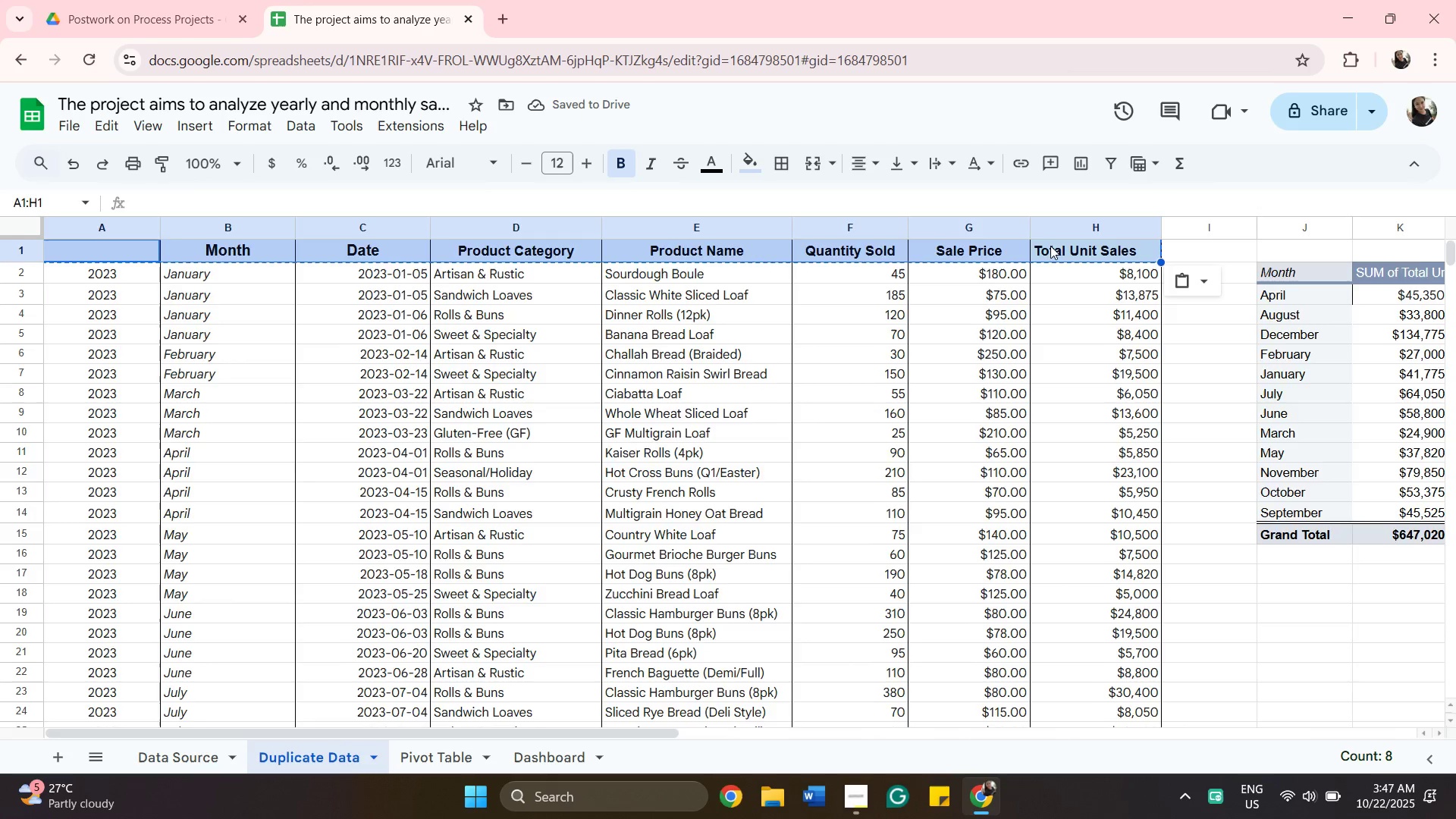 
scroll: coordinate [1050, 242], scroll_direction: down, amount: 2.0
 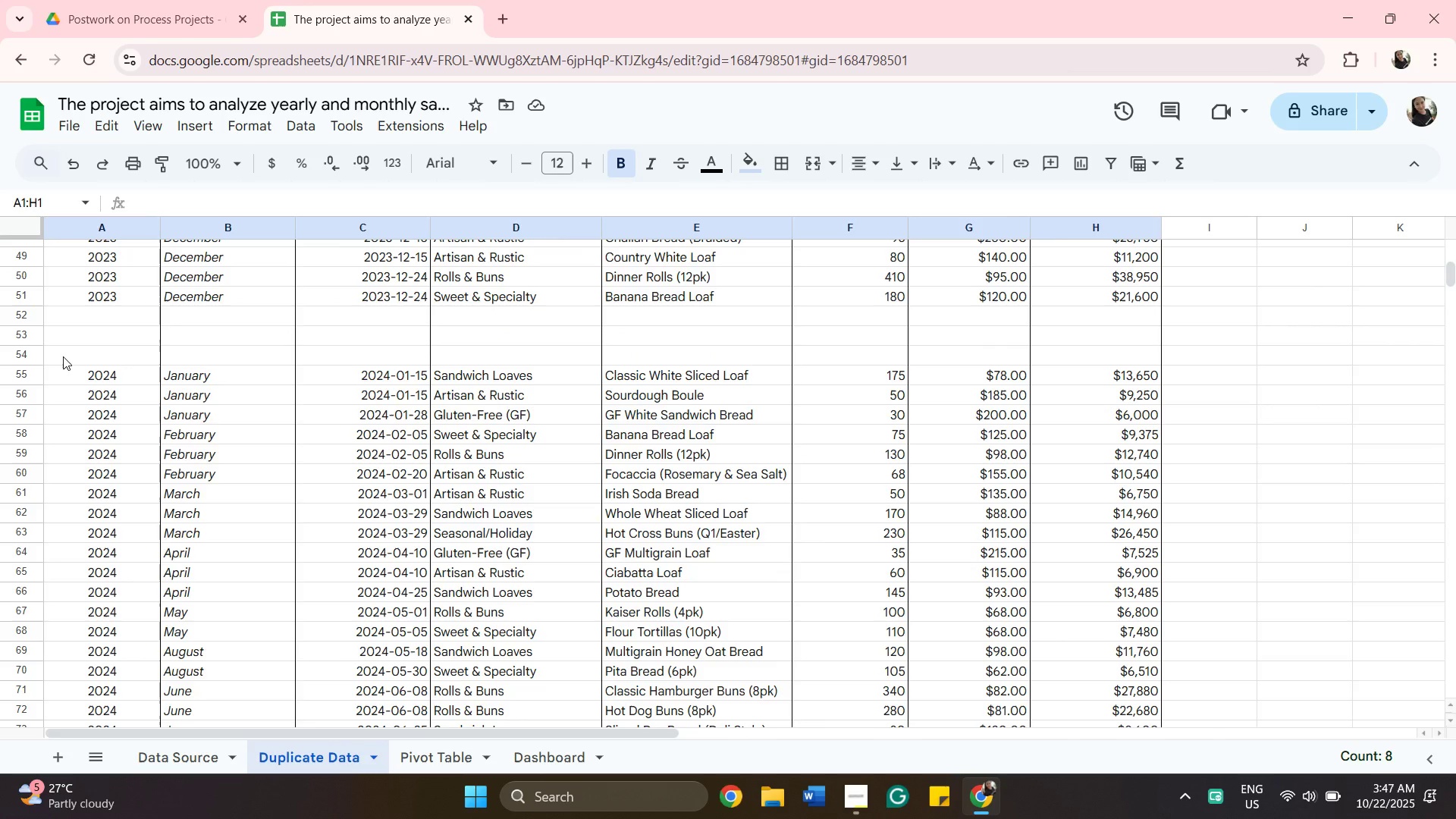 
left_click([63, 356])
 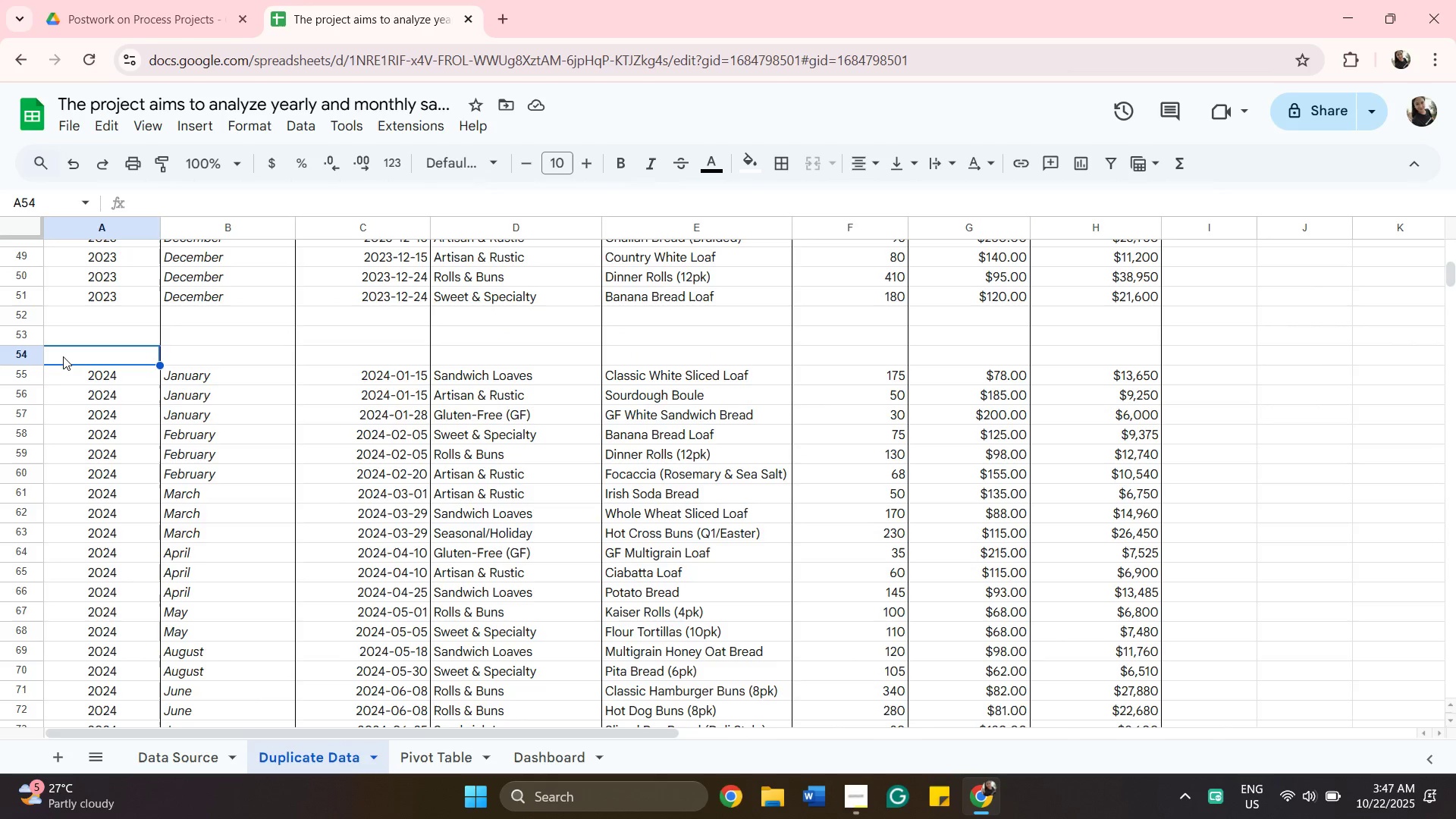 
key(Control+V)
 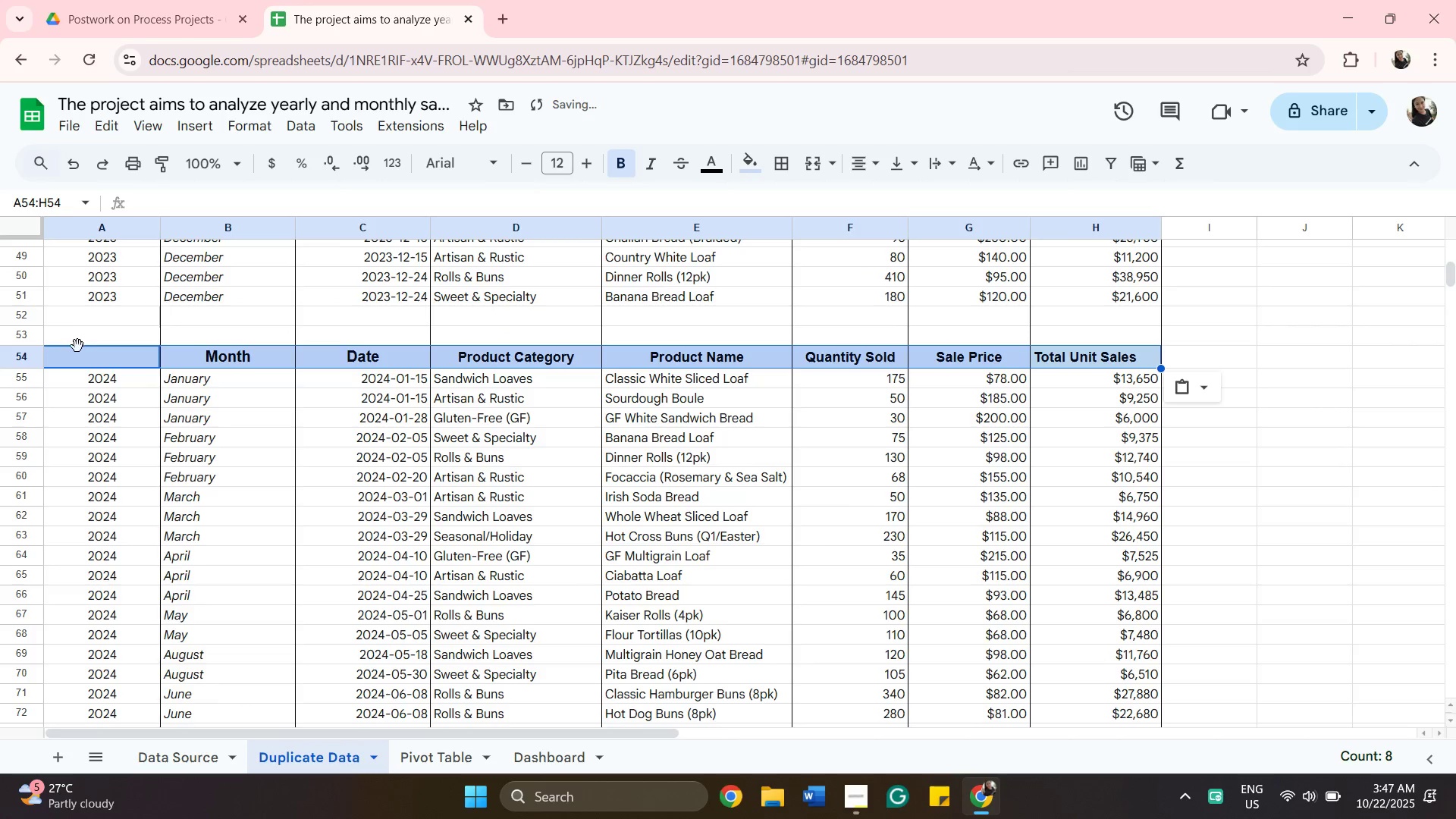 
scroll: coordinate [221, 386], scroll_direction: down, amount: 7.0
 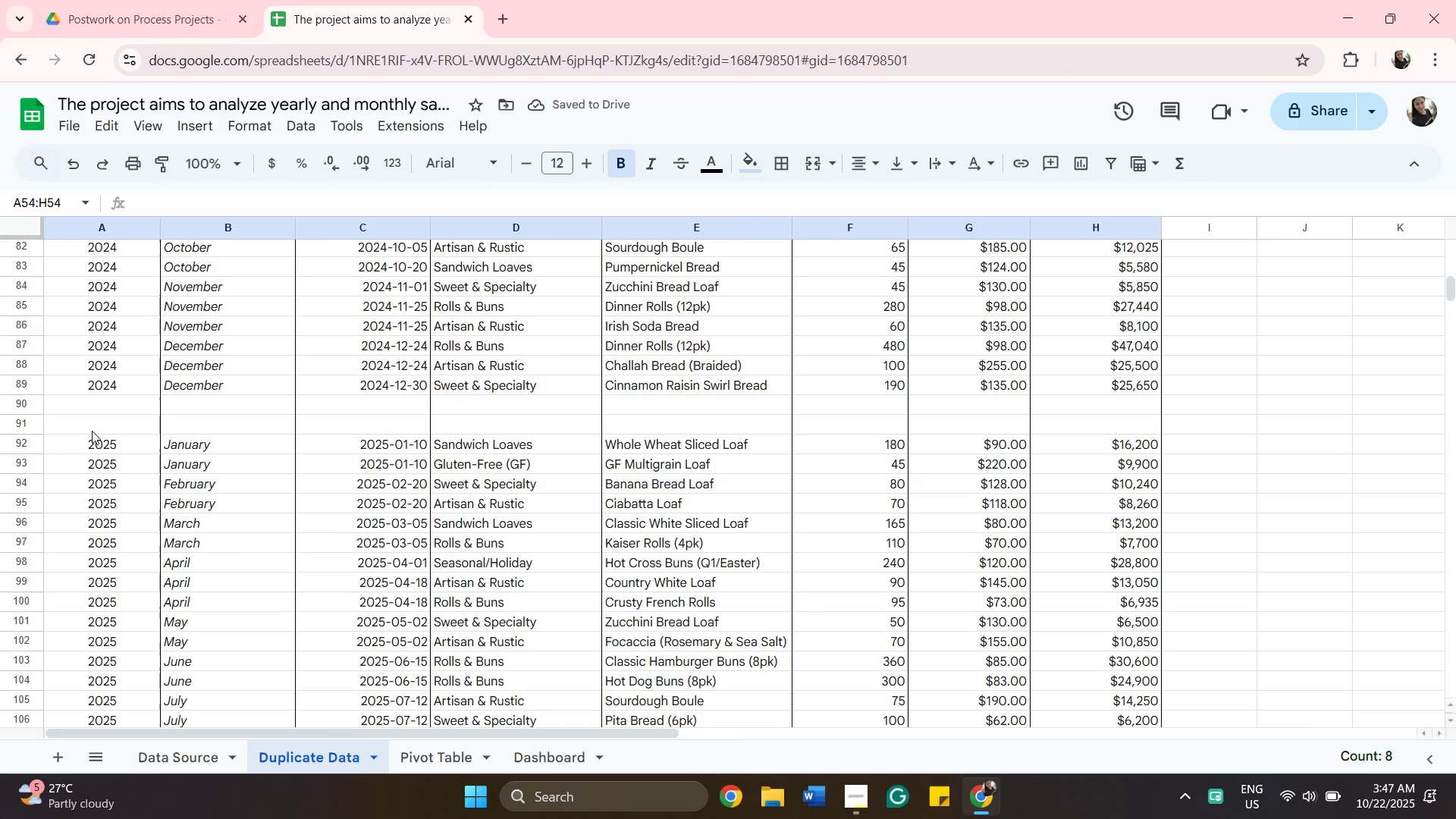 
left_click([92, 431])
 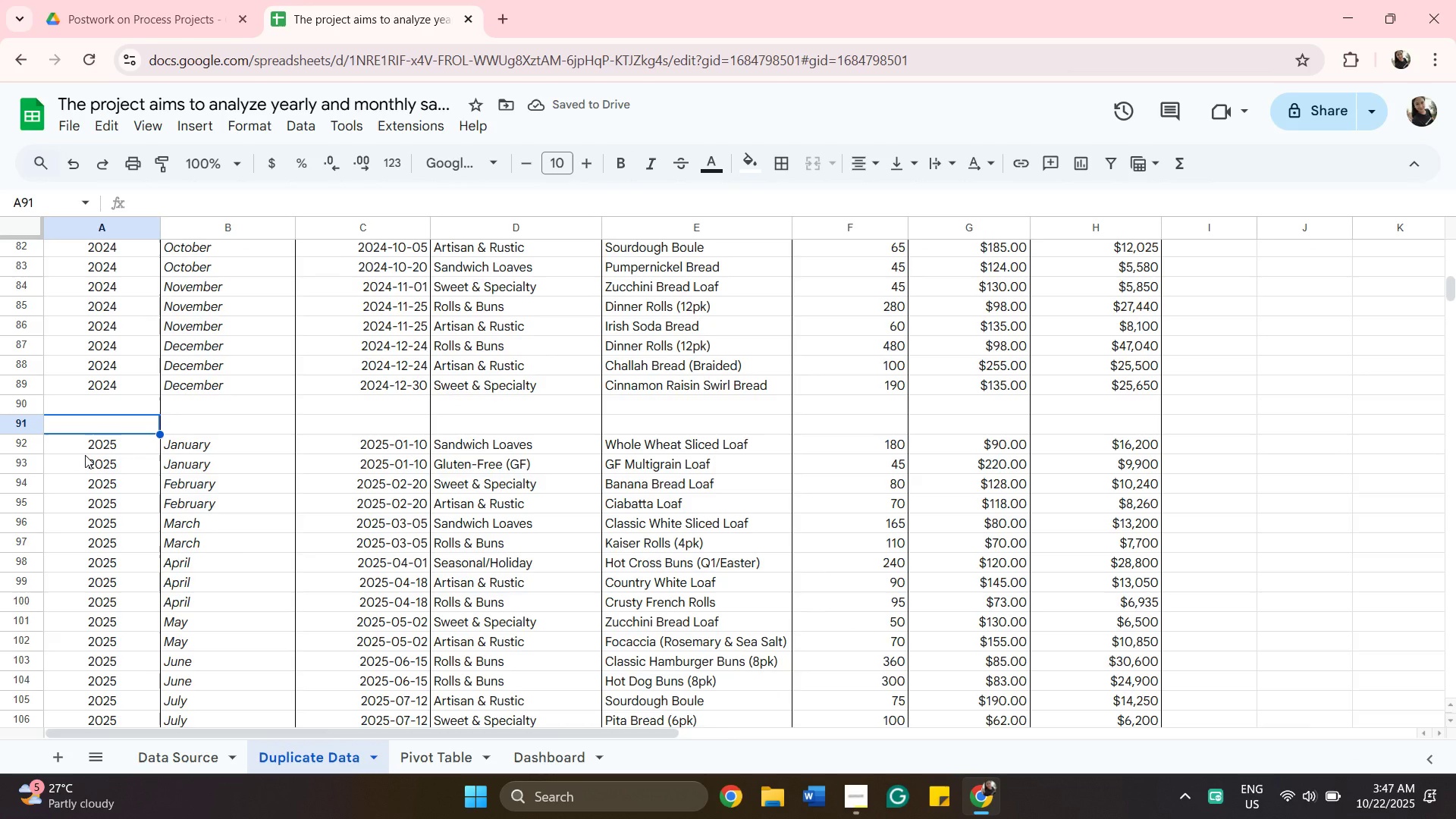 
key(Control+V)
 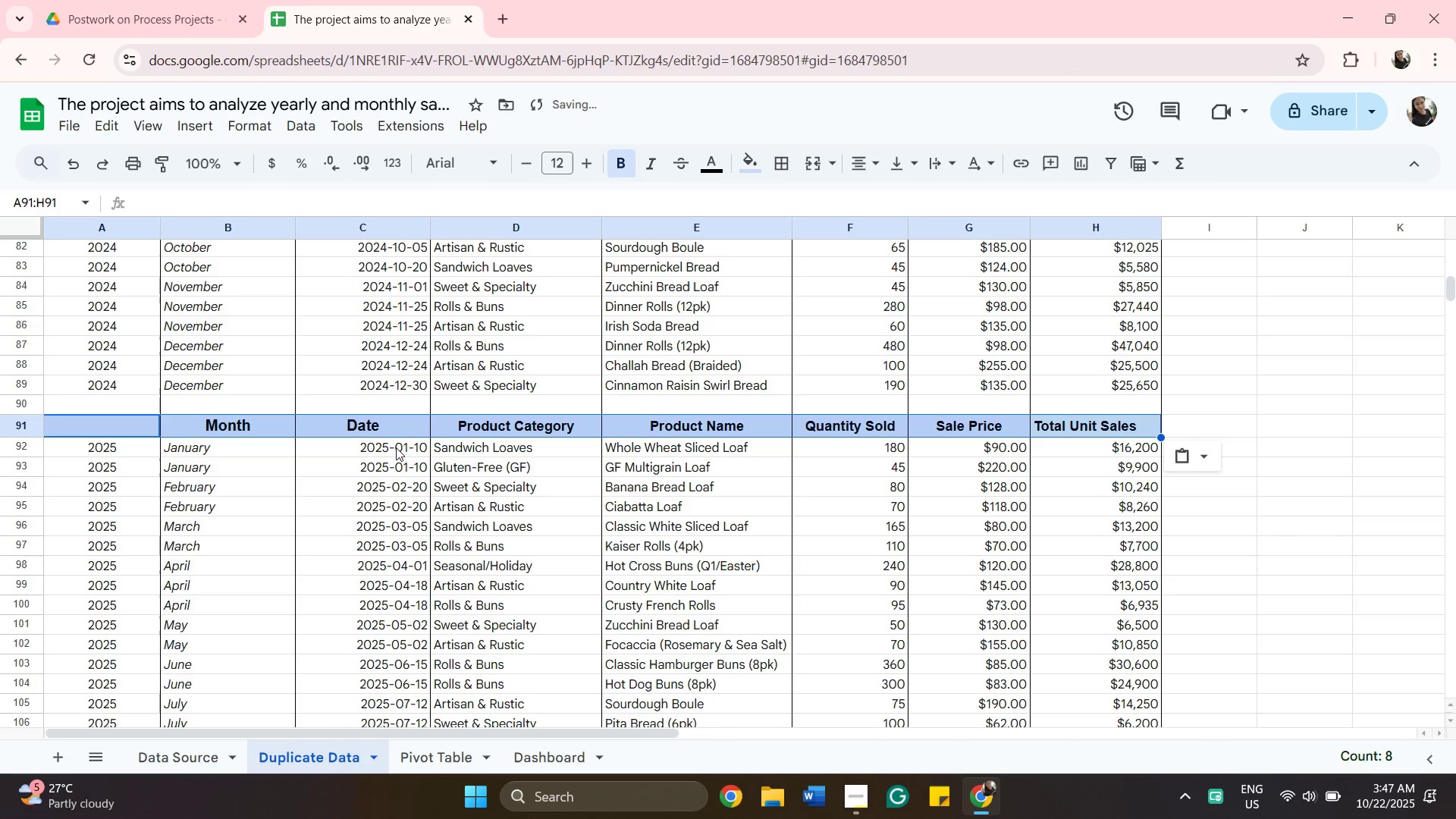 
scroll: coordinate [247, 488], scroll_direction: down, amount: 4.0
 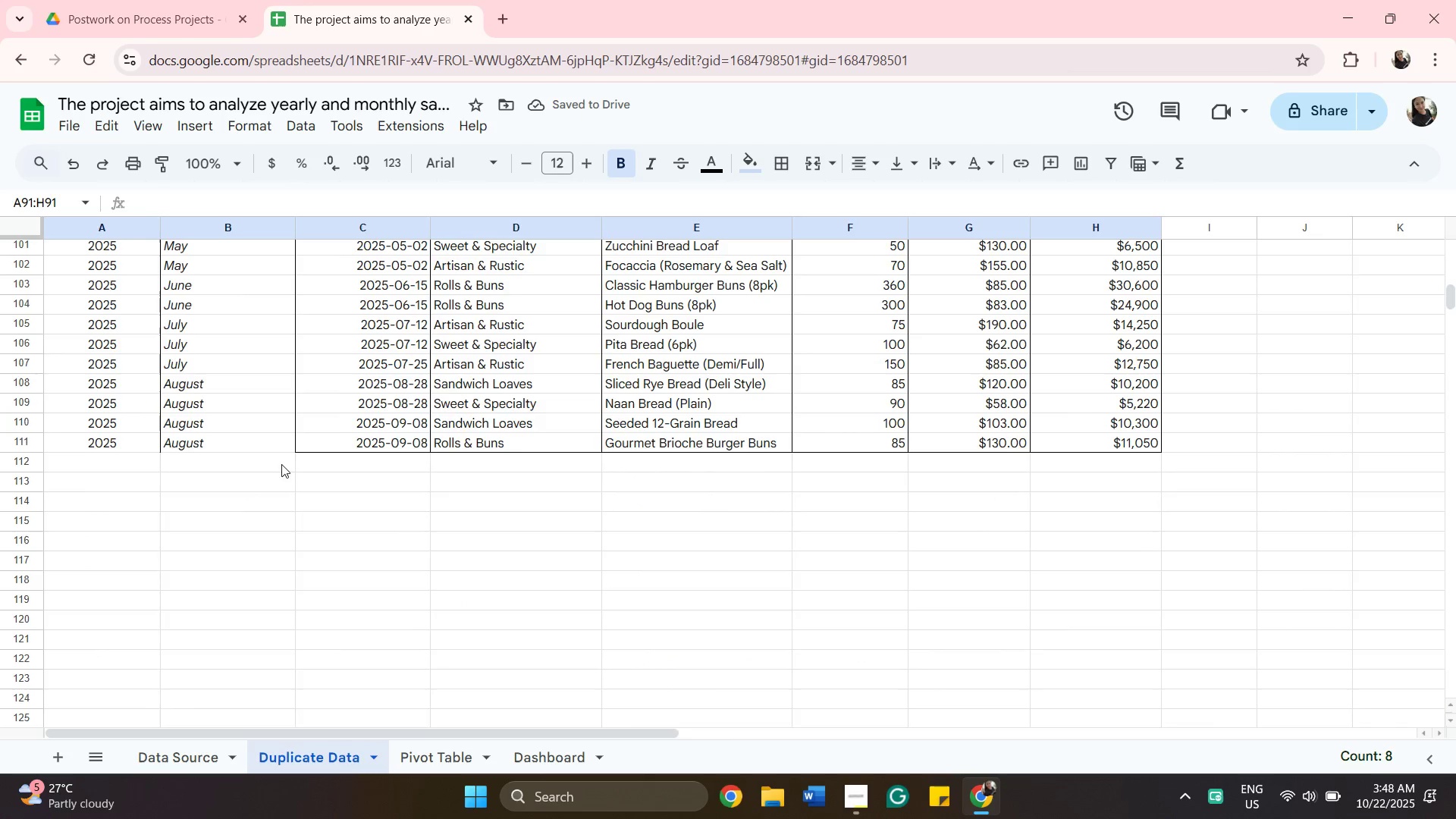 
scroll: coordinate [212, 458], scroll_direction: up, amount: 24.0
 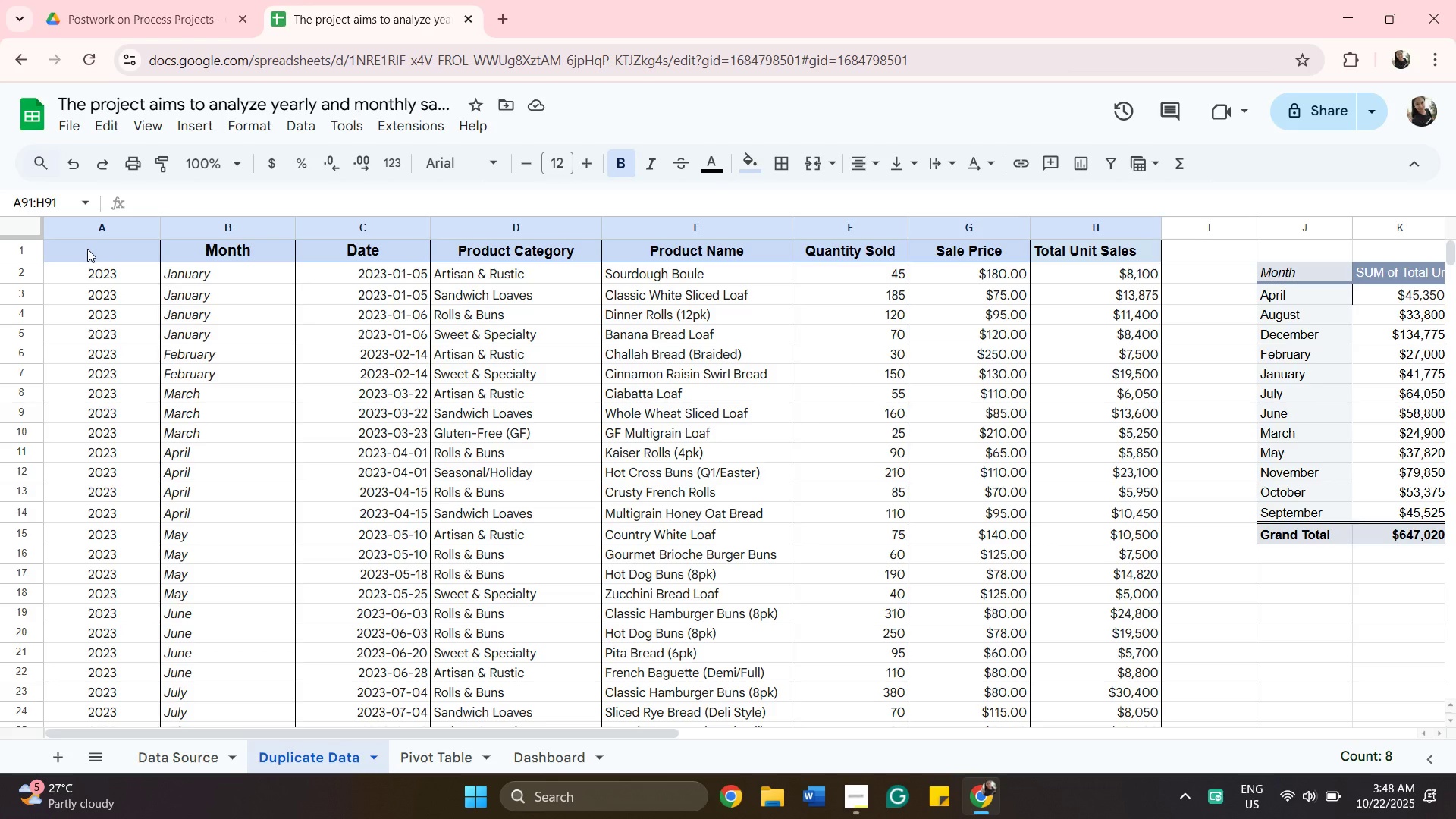 
left_click([87, 249])
 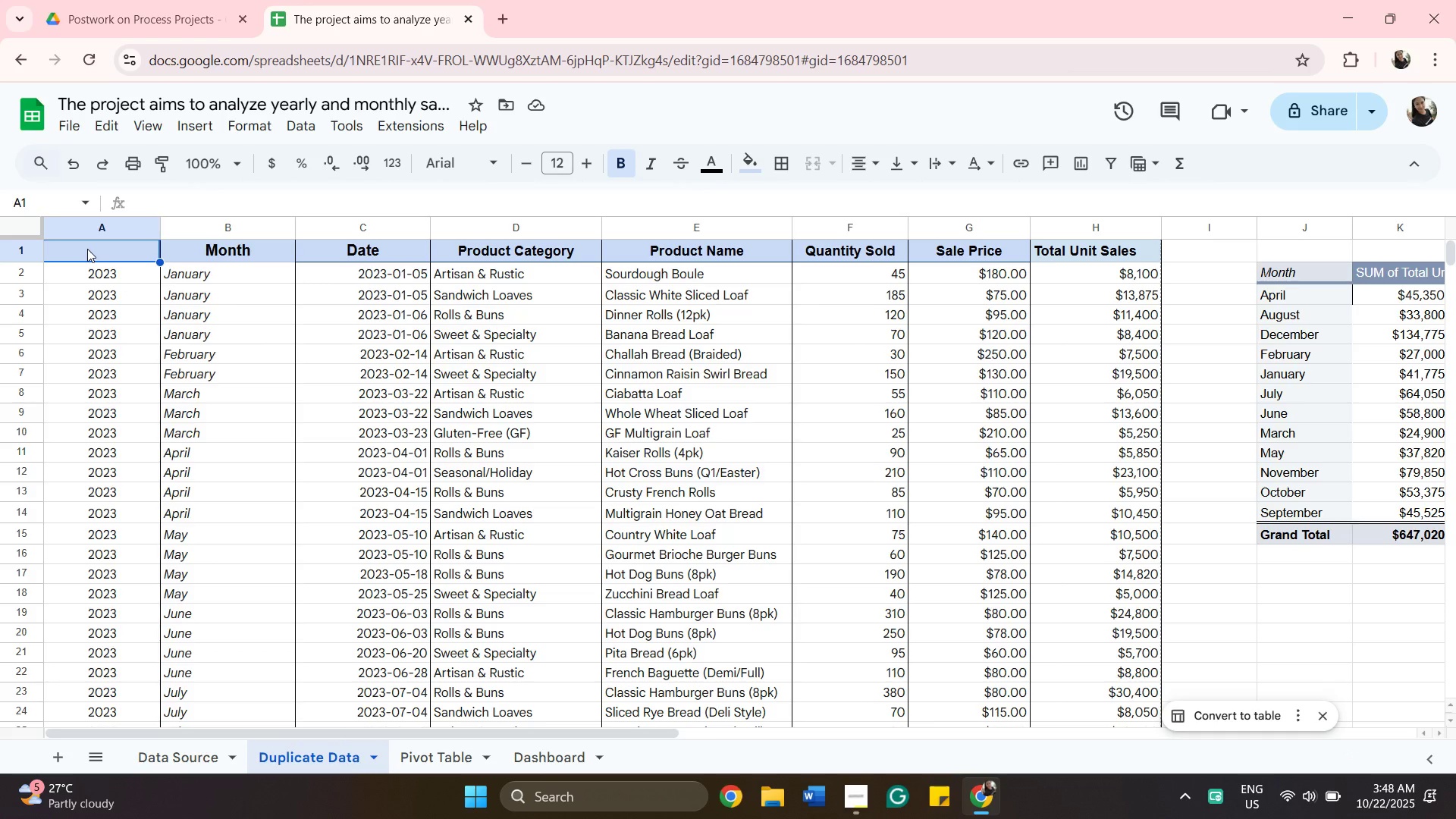 
type(Year)
 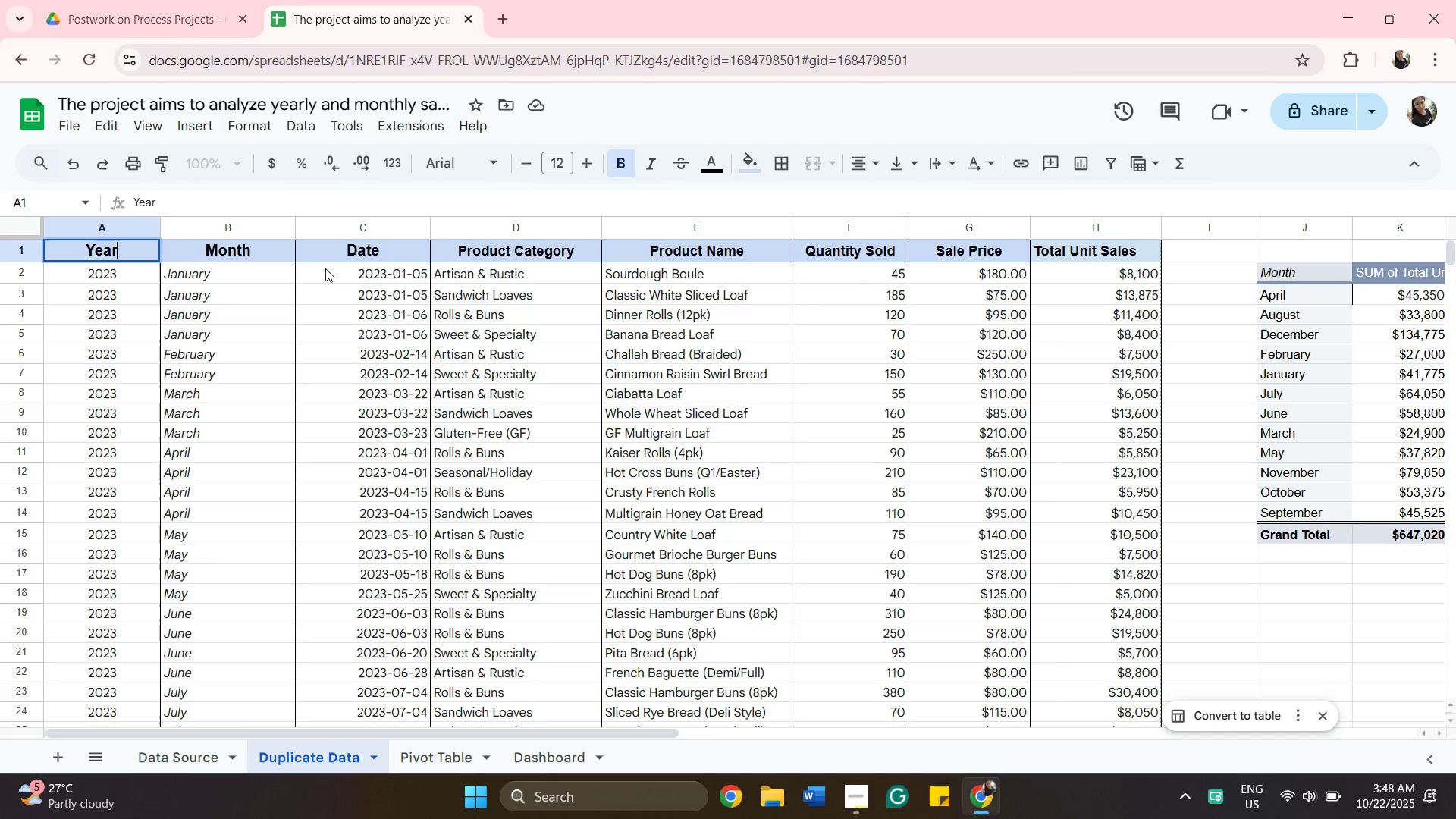 
scroll: coordinate [463, 290], scroll_direction: down, amount: 7.0
 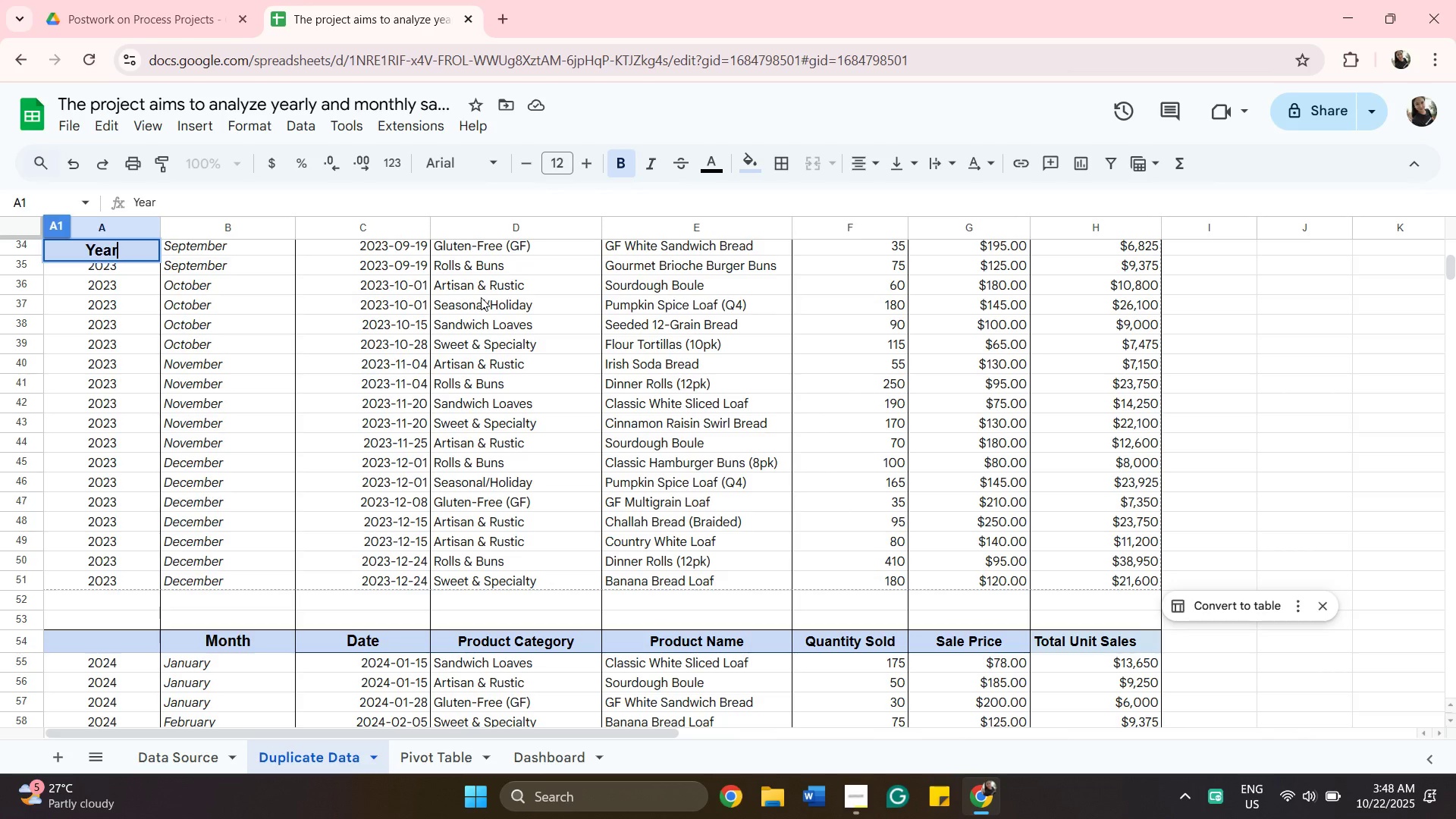 
scroll: coordinate [485, 297], scroll_direction: up, amount: 7.0
 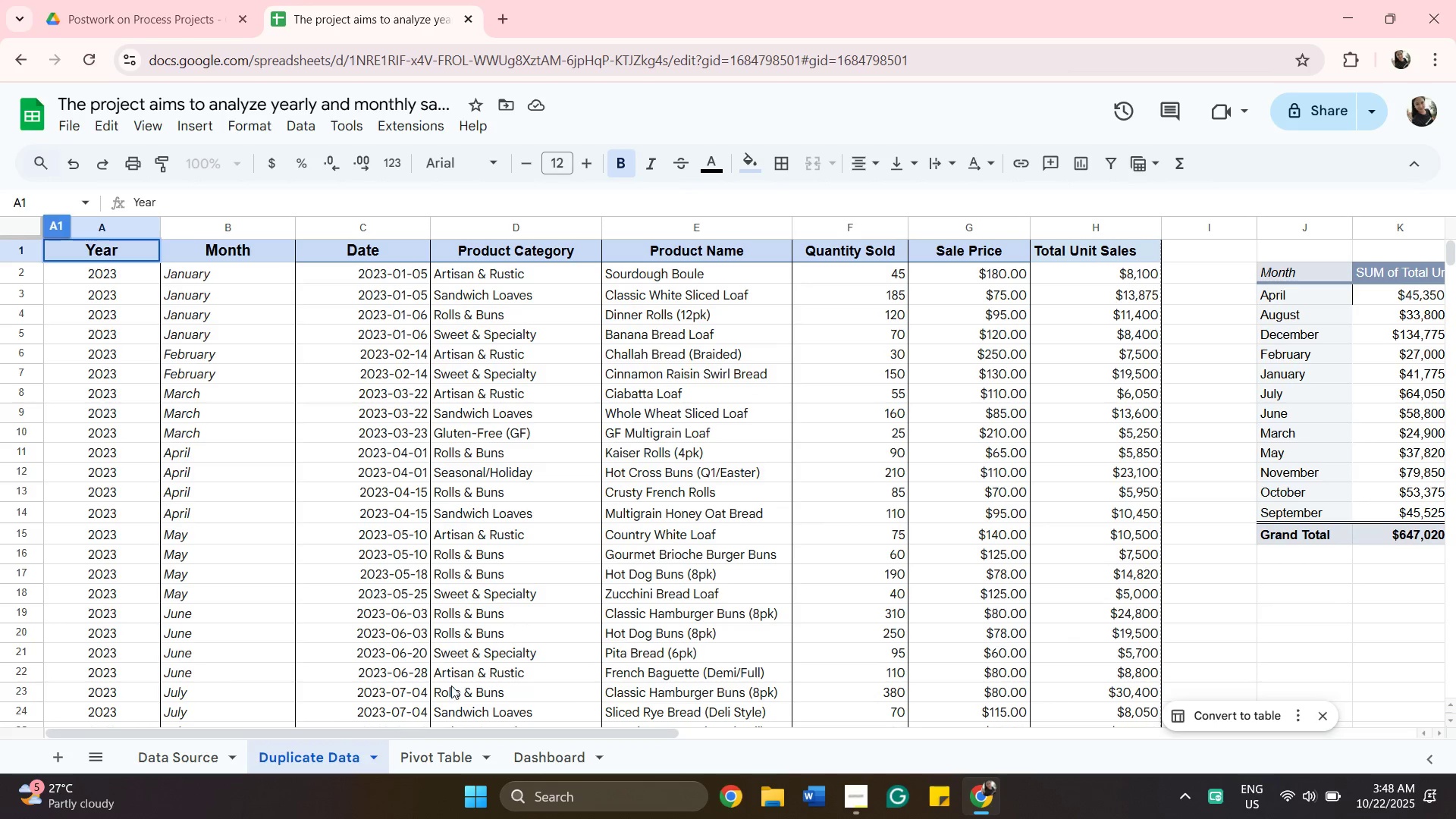 
wait(7.65)
 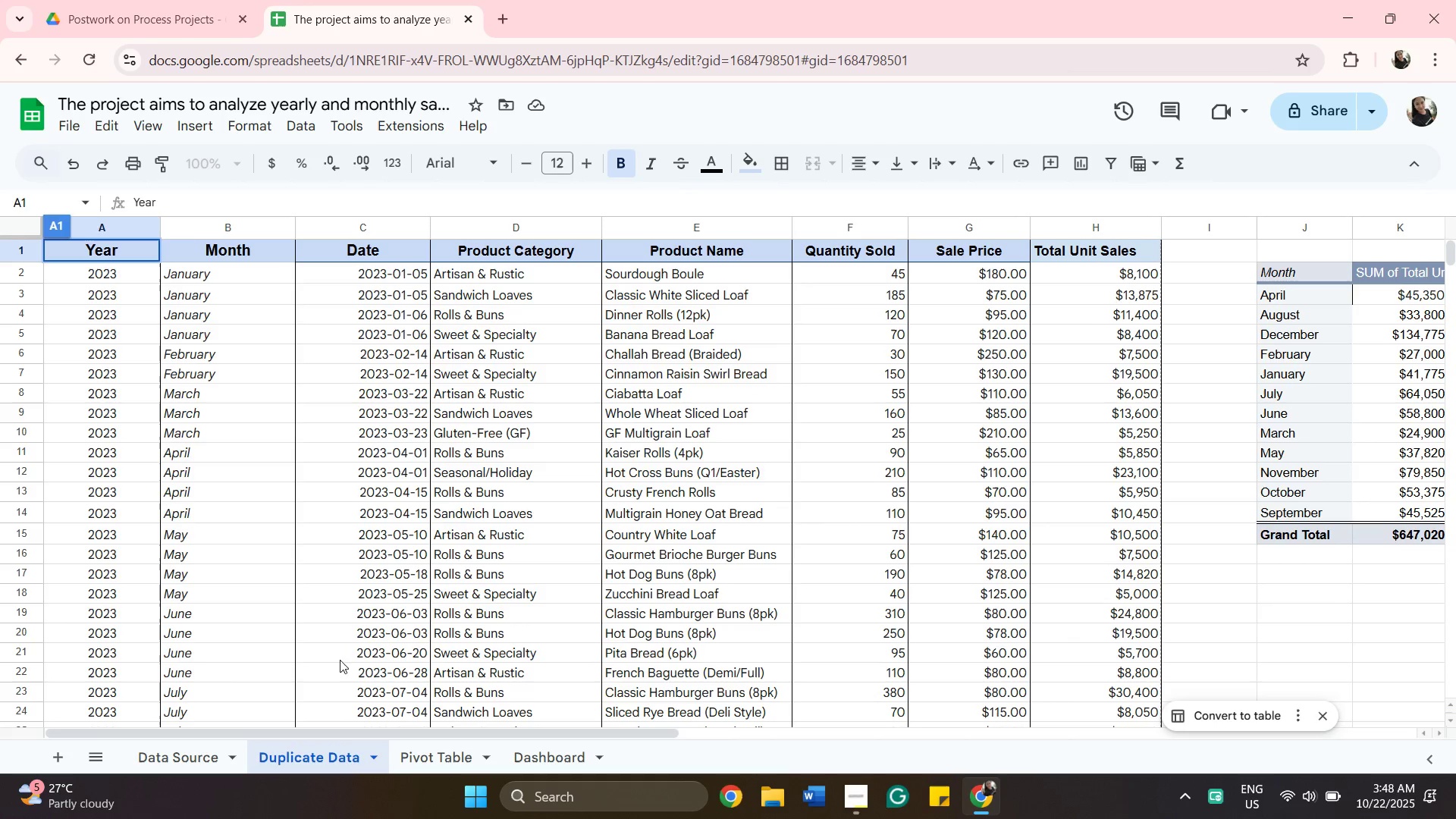 
left_click_drag(start_coordinate=[388, 733], to_coordinate=[805, 691])
 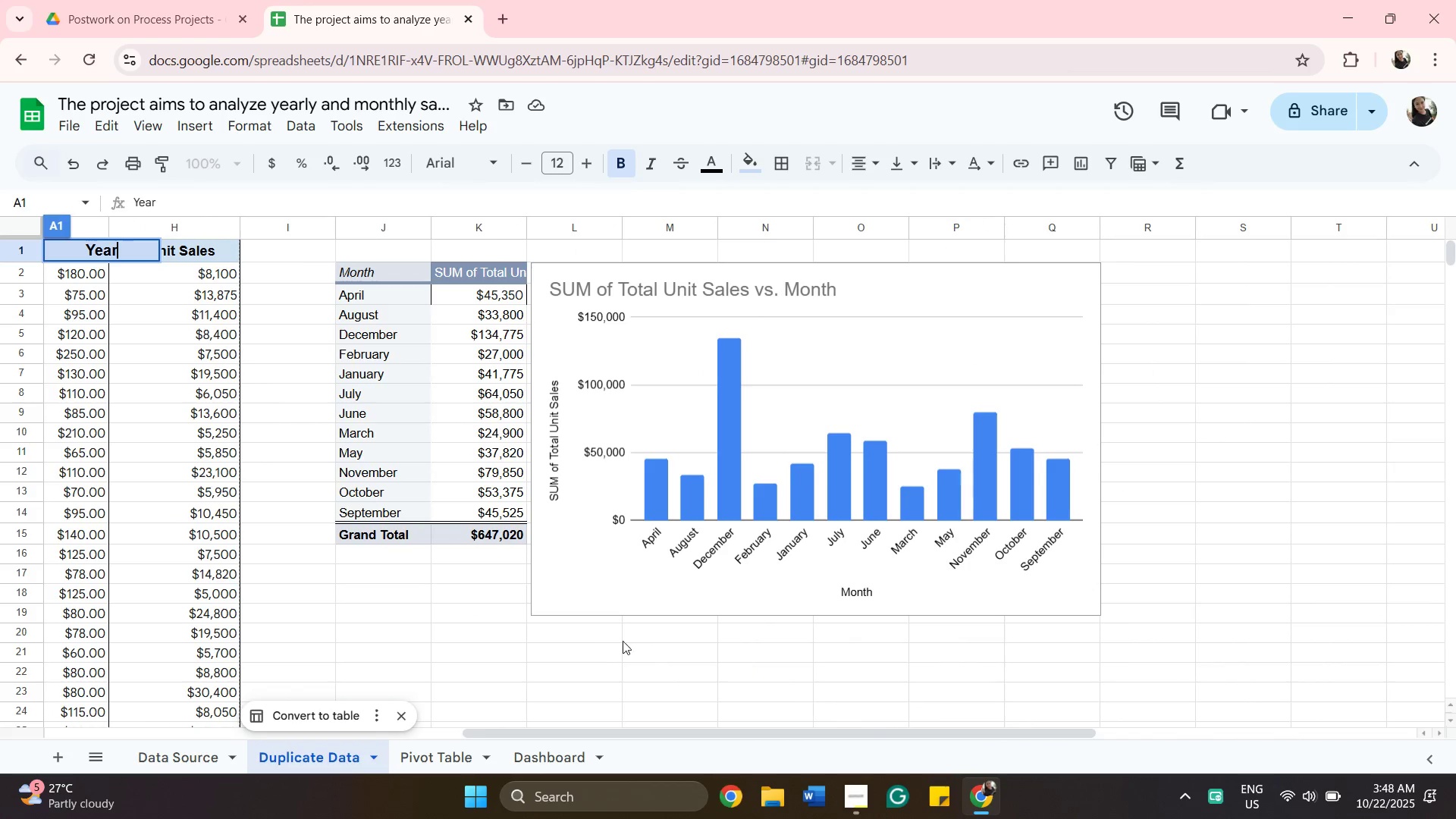 
scroll: coordinate [647, 601], scroll_direction: down, amount: 8.0
 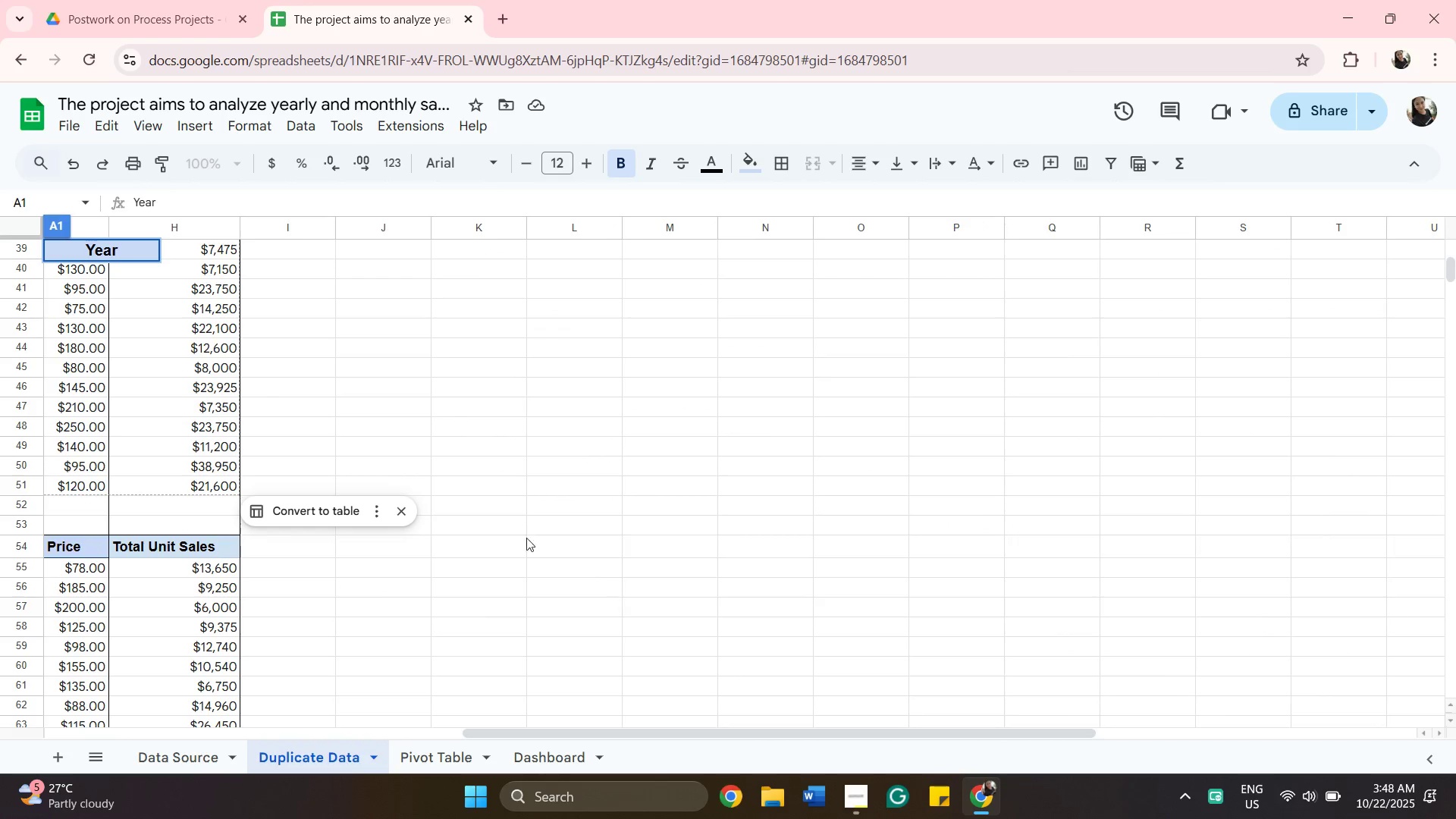 
scroll: coordinate [271, 630], scroll_direction: up, amount: 10.0
 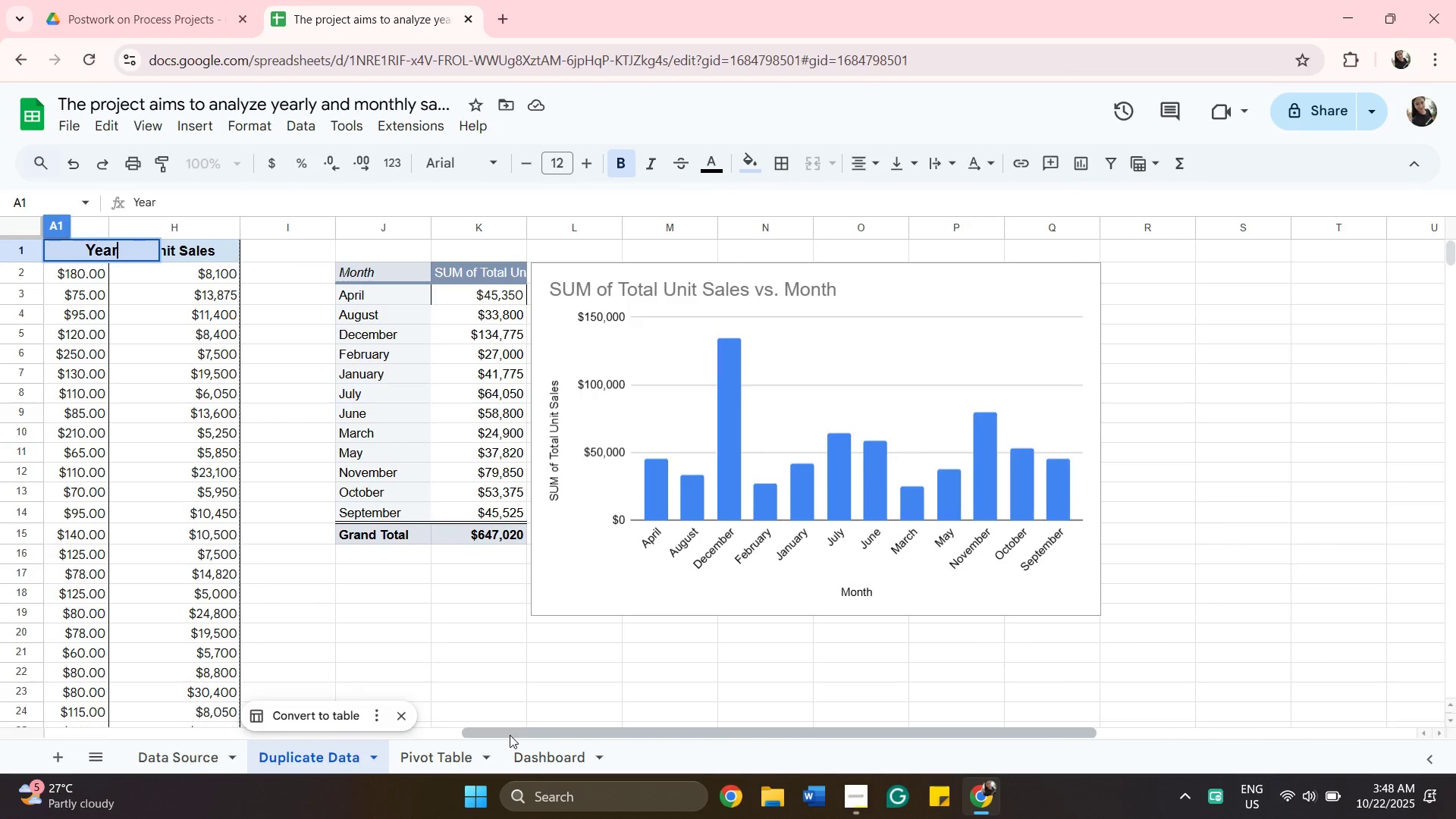 
left_click_drag(start_coordinate=[512, 733], to_coordinate=[56, 606])
 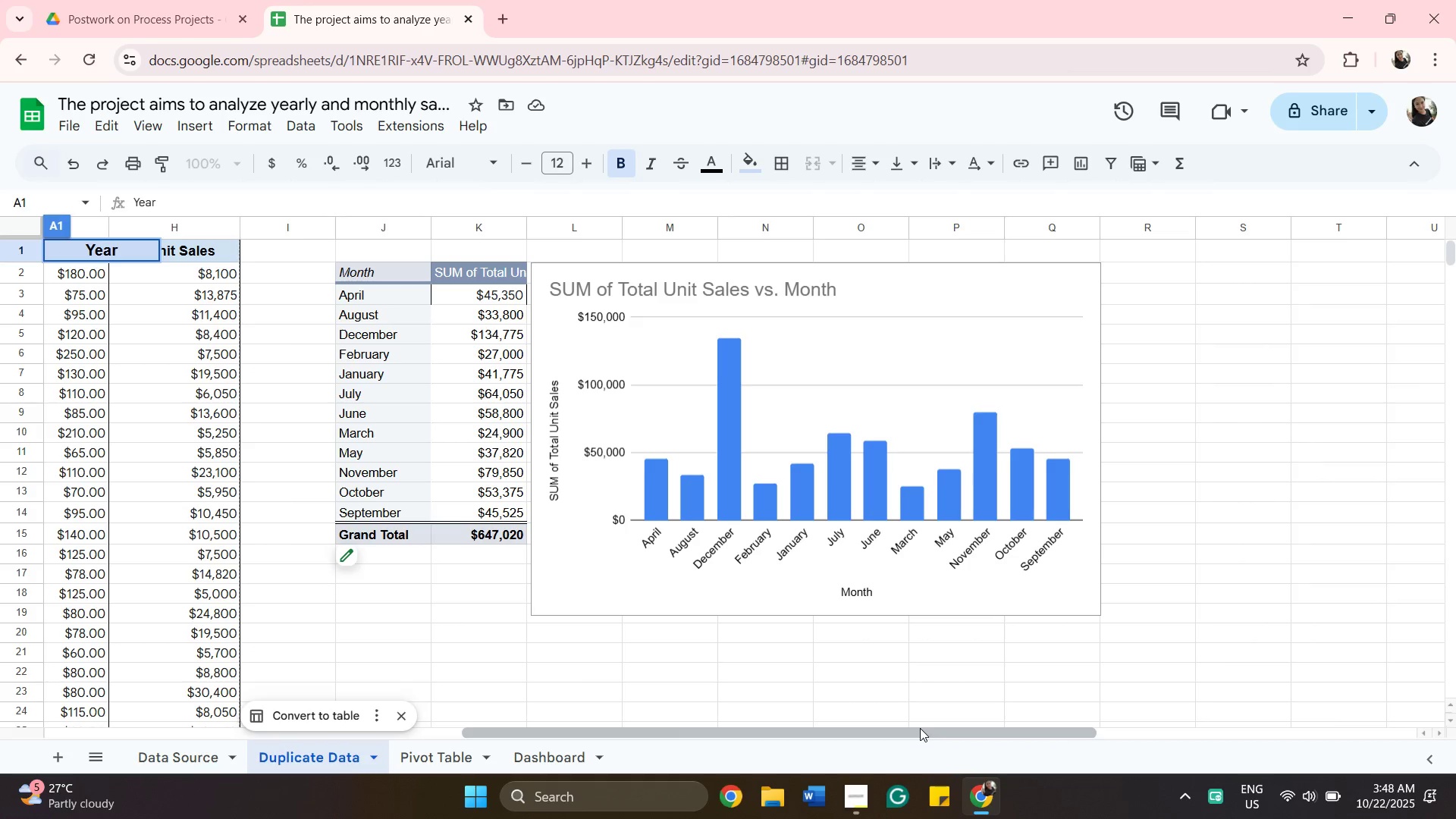 
left_click_drag(start_coordinate=[916, 735], to_coordinate=[482, 702])
 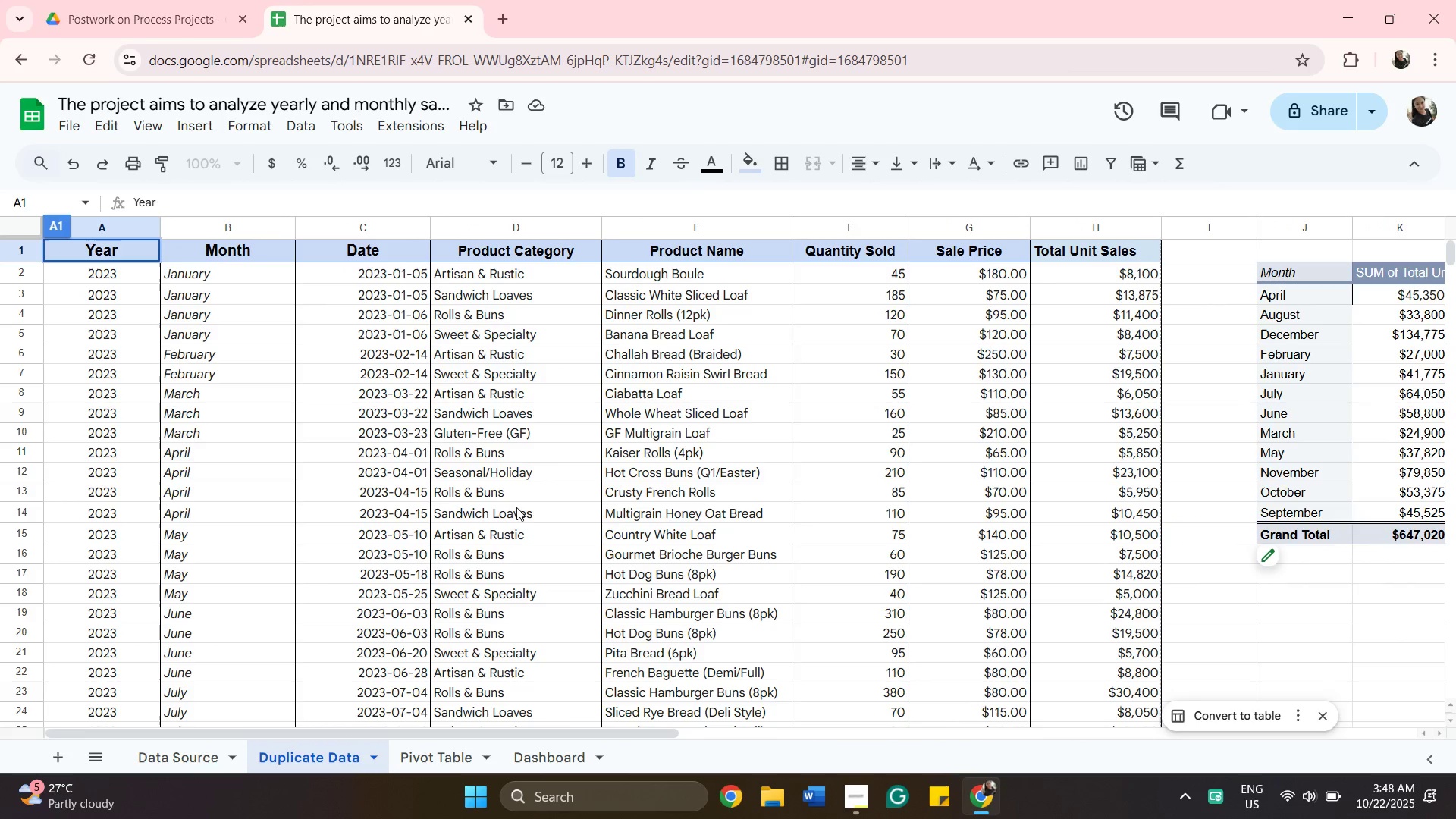 
scroll: coordinate [489, 485], scroll_direction: up, amount: 4.0
 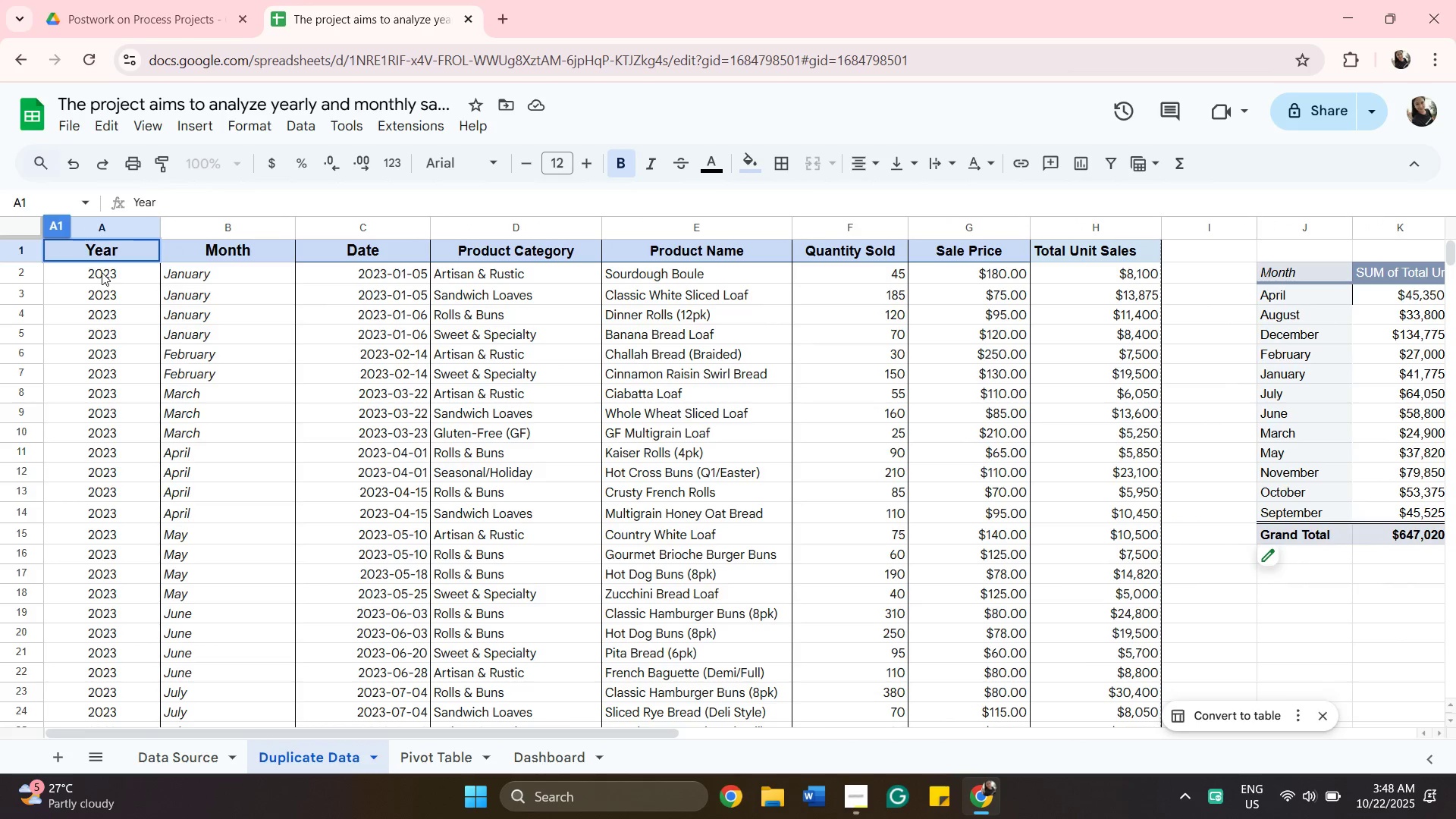 
left_click([102, 272])
 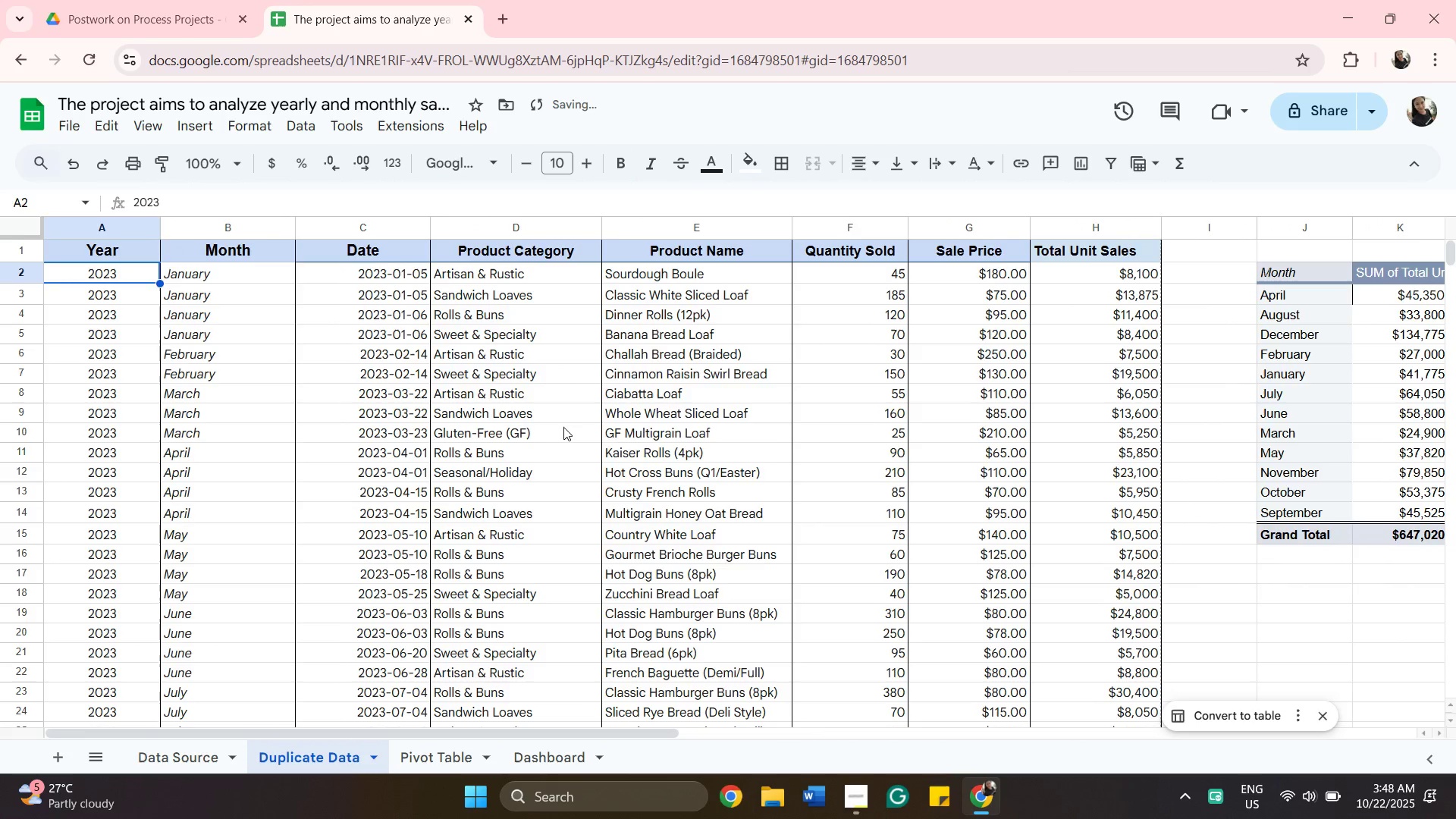 
scroll: coordinate [609, 456], scroll_direction: down, amount: 4.0
 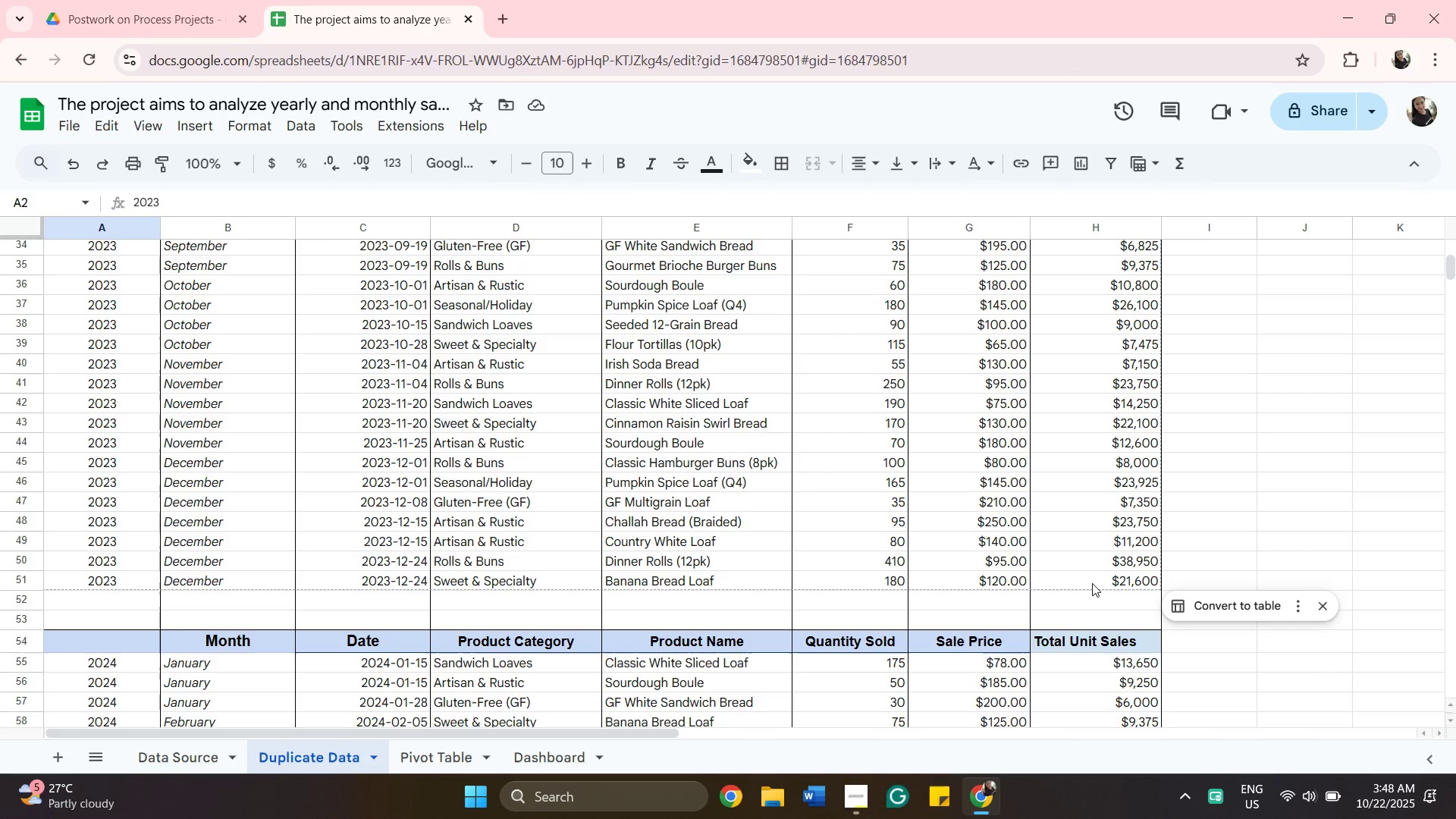 
scroll: coordinate [919, 688], scroll_direction: up, amount: 10.0
 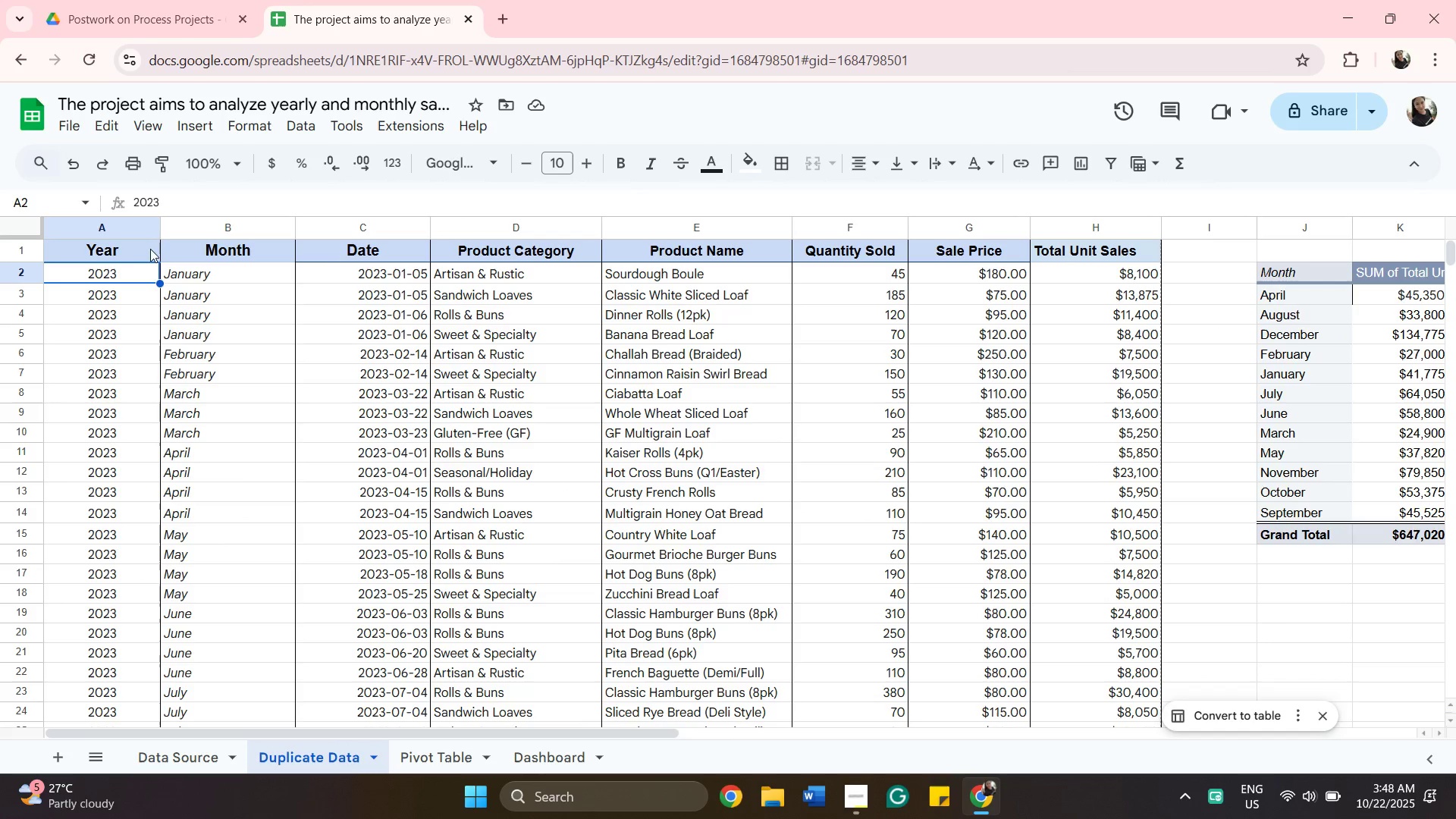 
left_click([139, 249])
 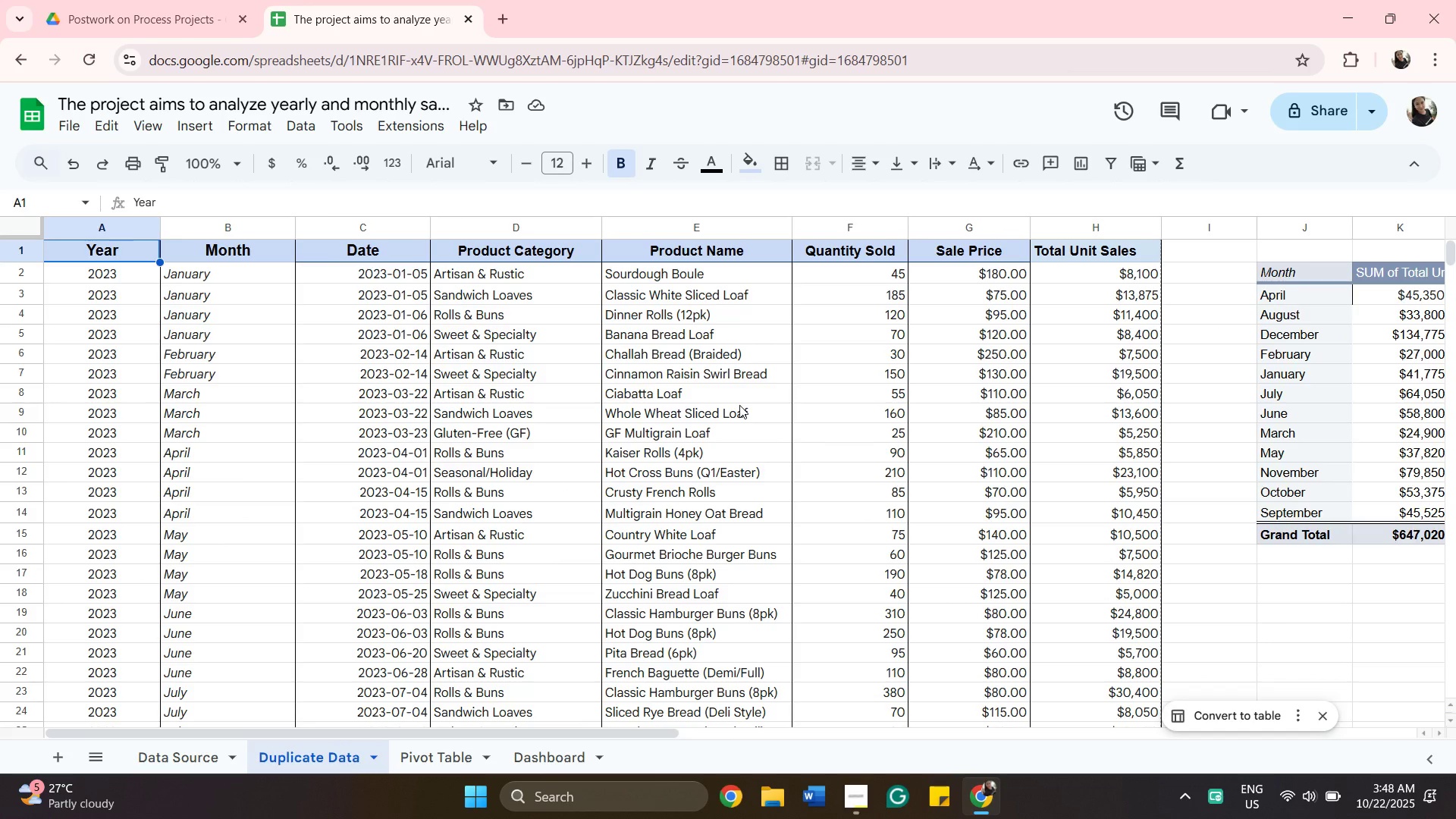 
scroll: coordinate [868, 445], scroll_direction: down, amount: 8.0
 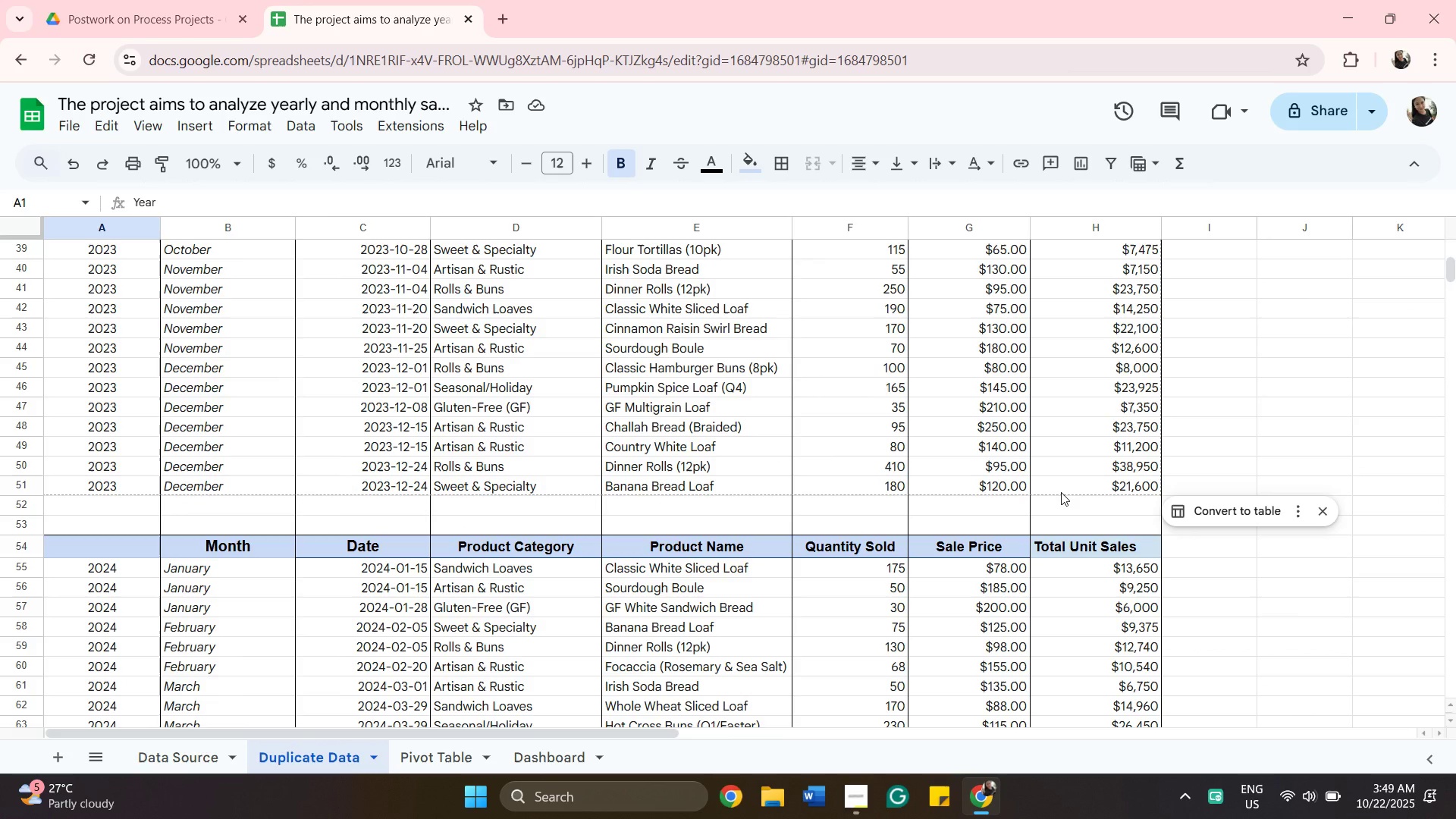 
hold_key(key=ShiftLeft, duration=0.5)
left_click([1061, 492])
 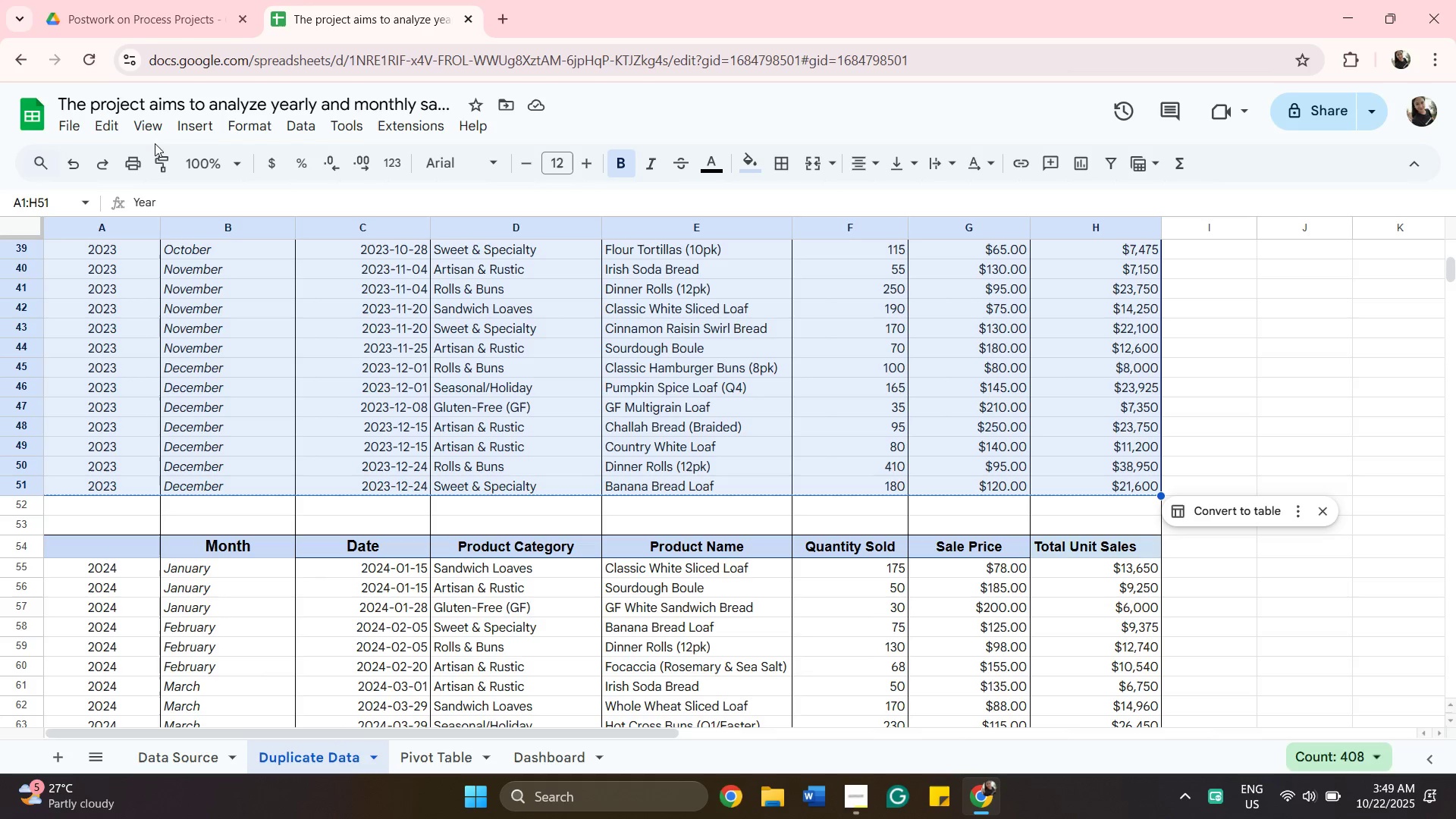 
left_click([187, 130])
 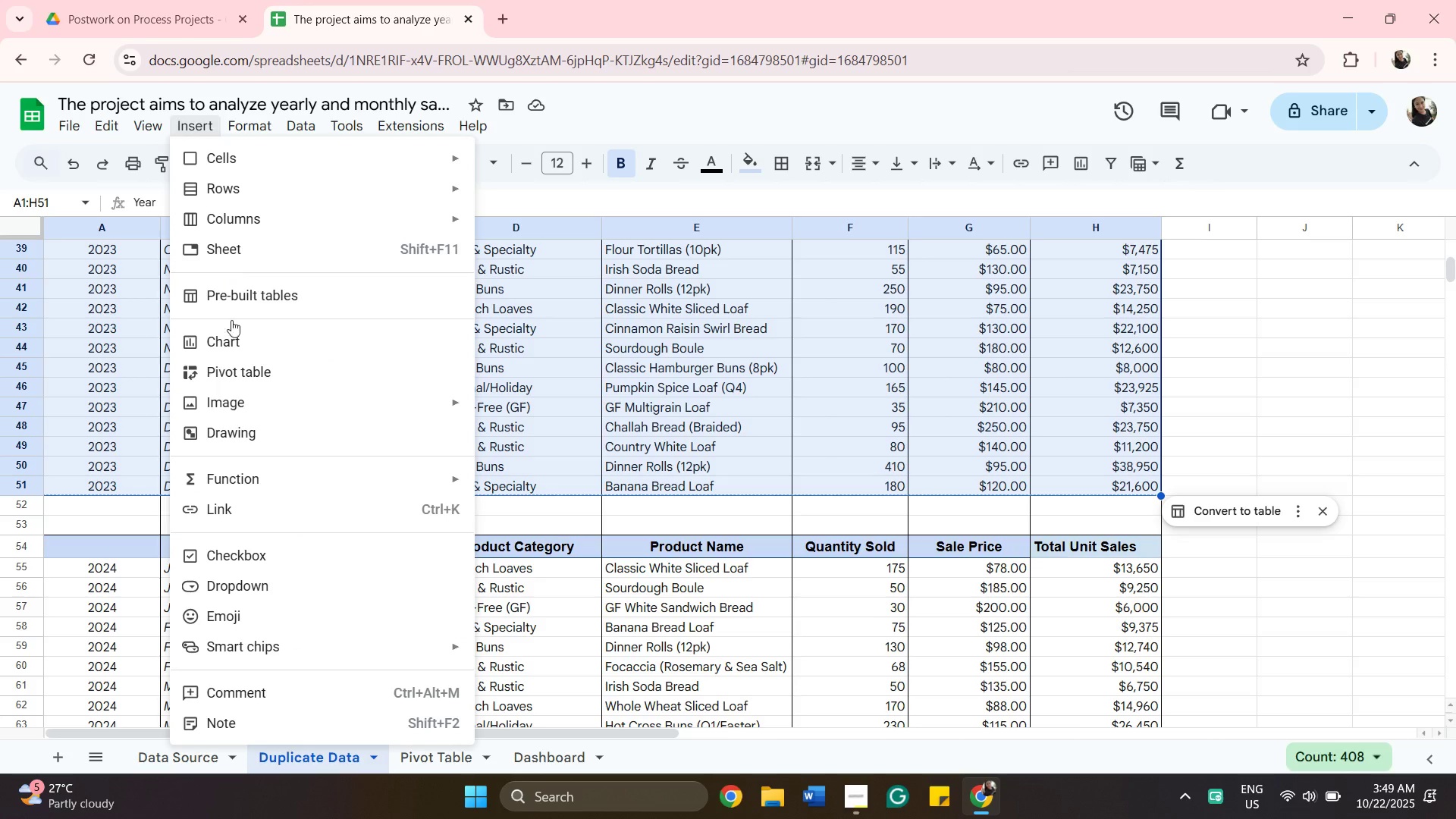 
left_click([242, 364])
 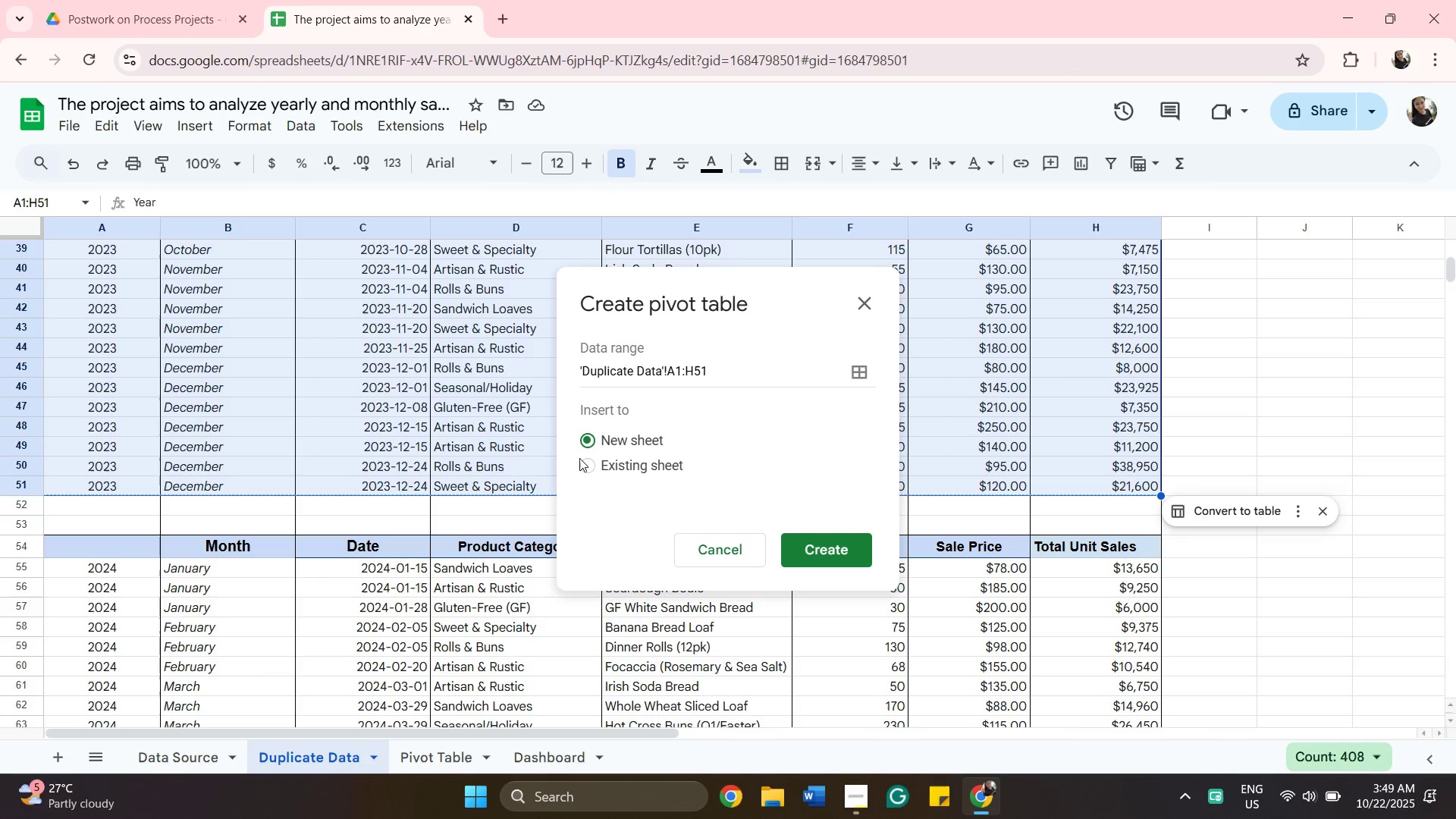 
left_click([591, 465])
 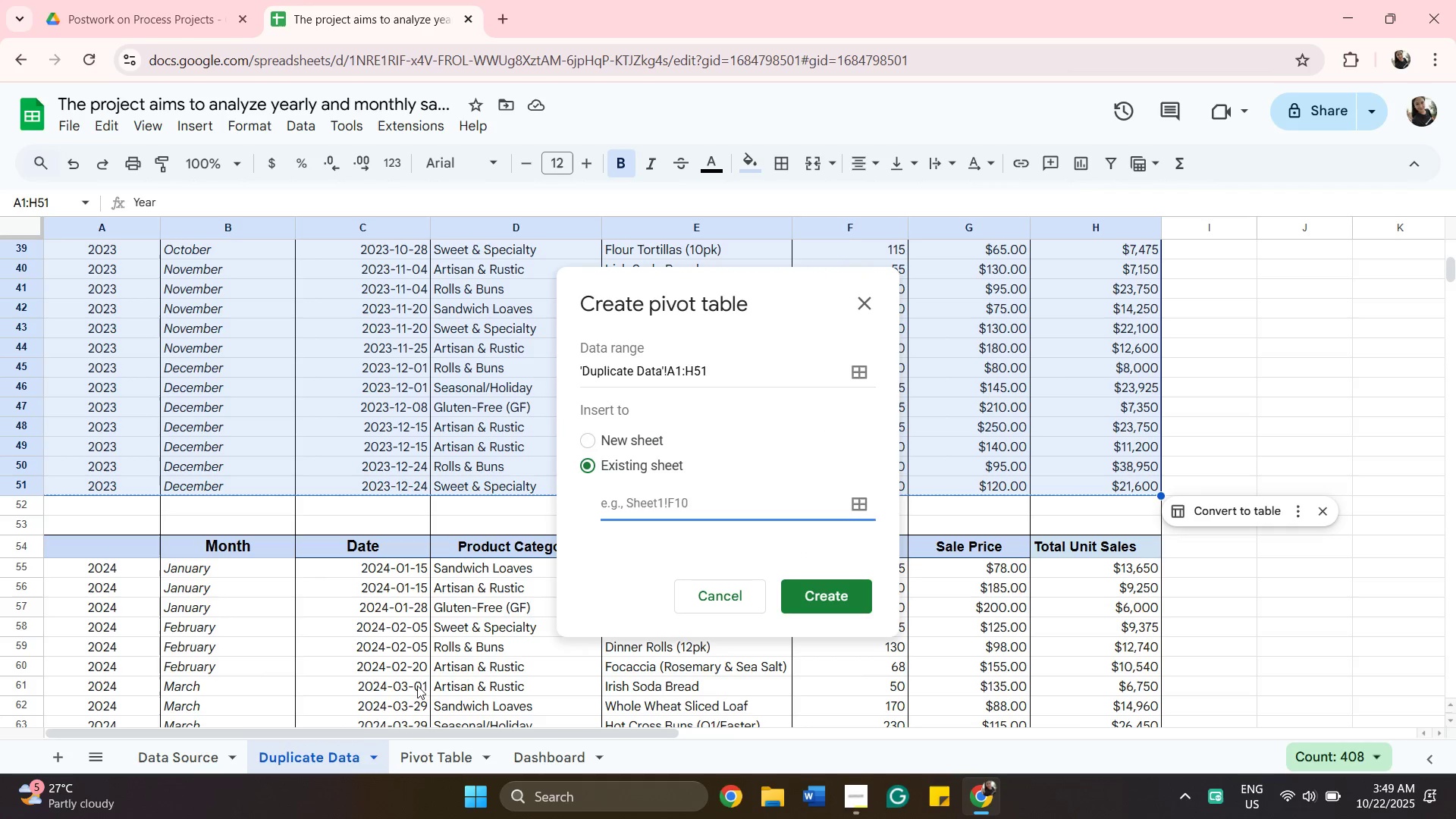 
left_click_drag(start_coordinate=[372, 734], to_coordinate=[839, 723])
 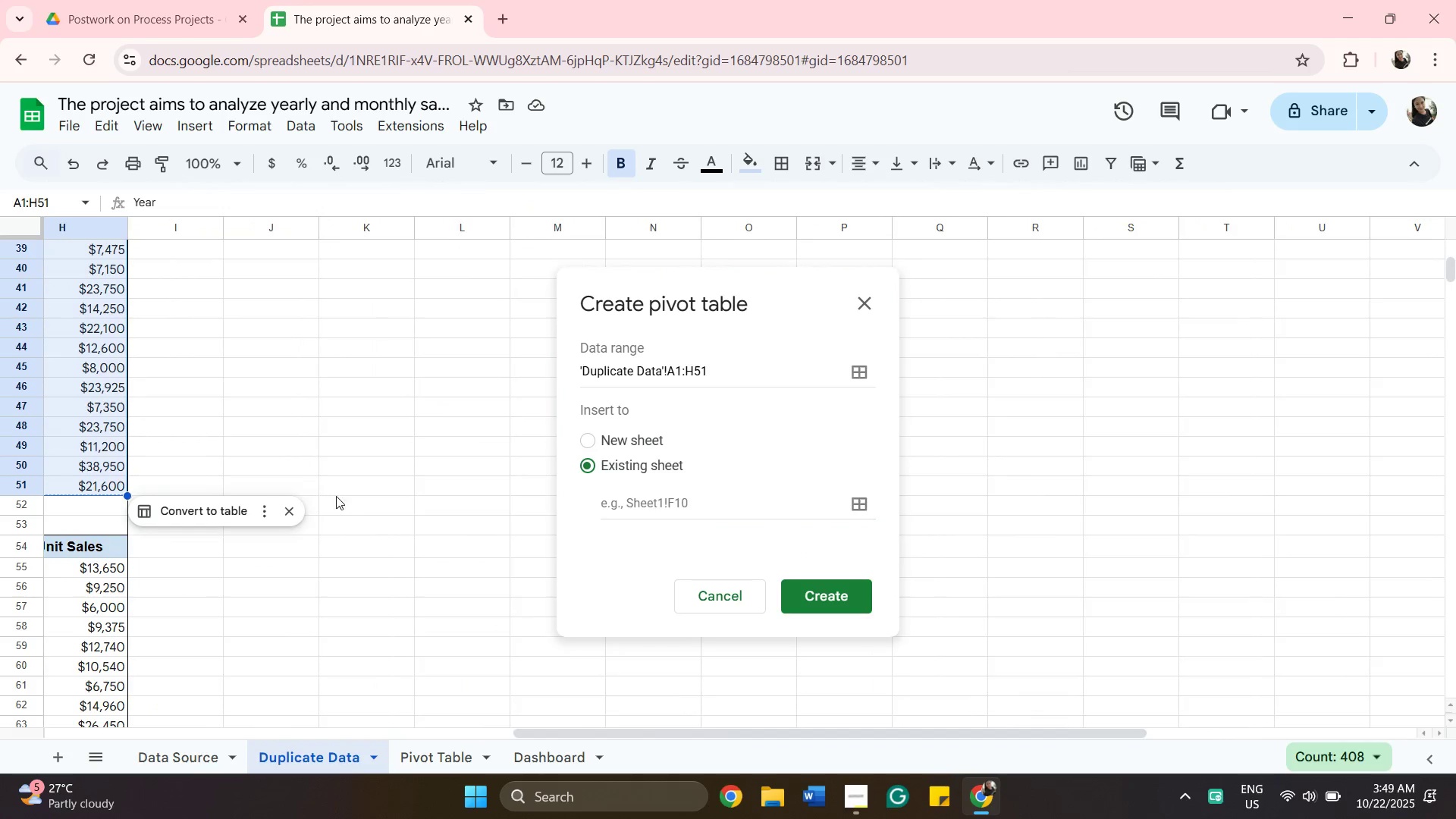 
scroll: coordinate [298, 481], scroll_direction: up, amount: 7.0
 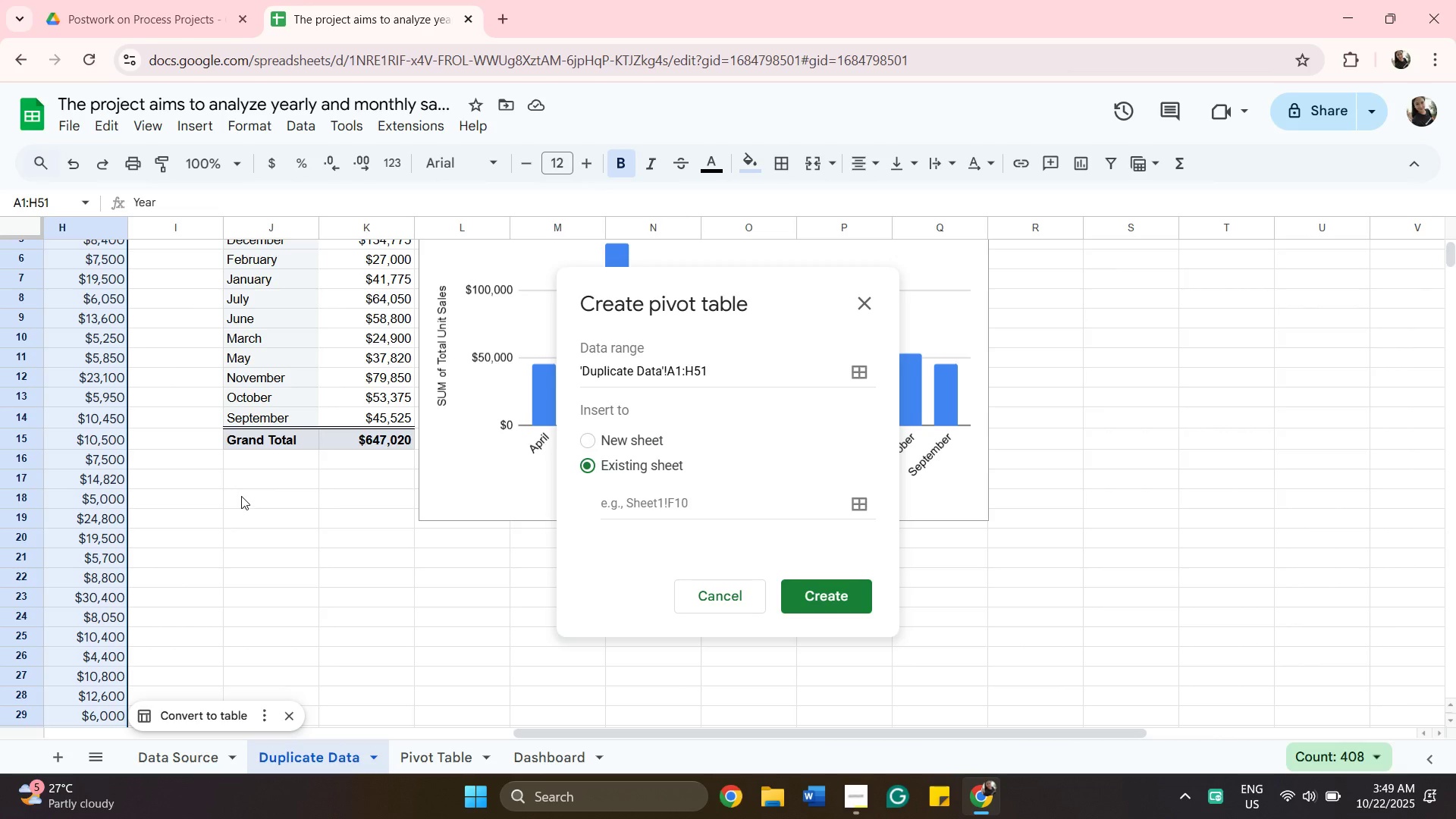 
wait(6.14)
 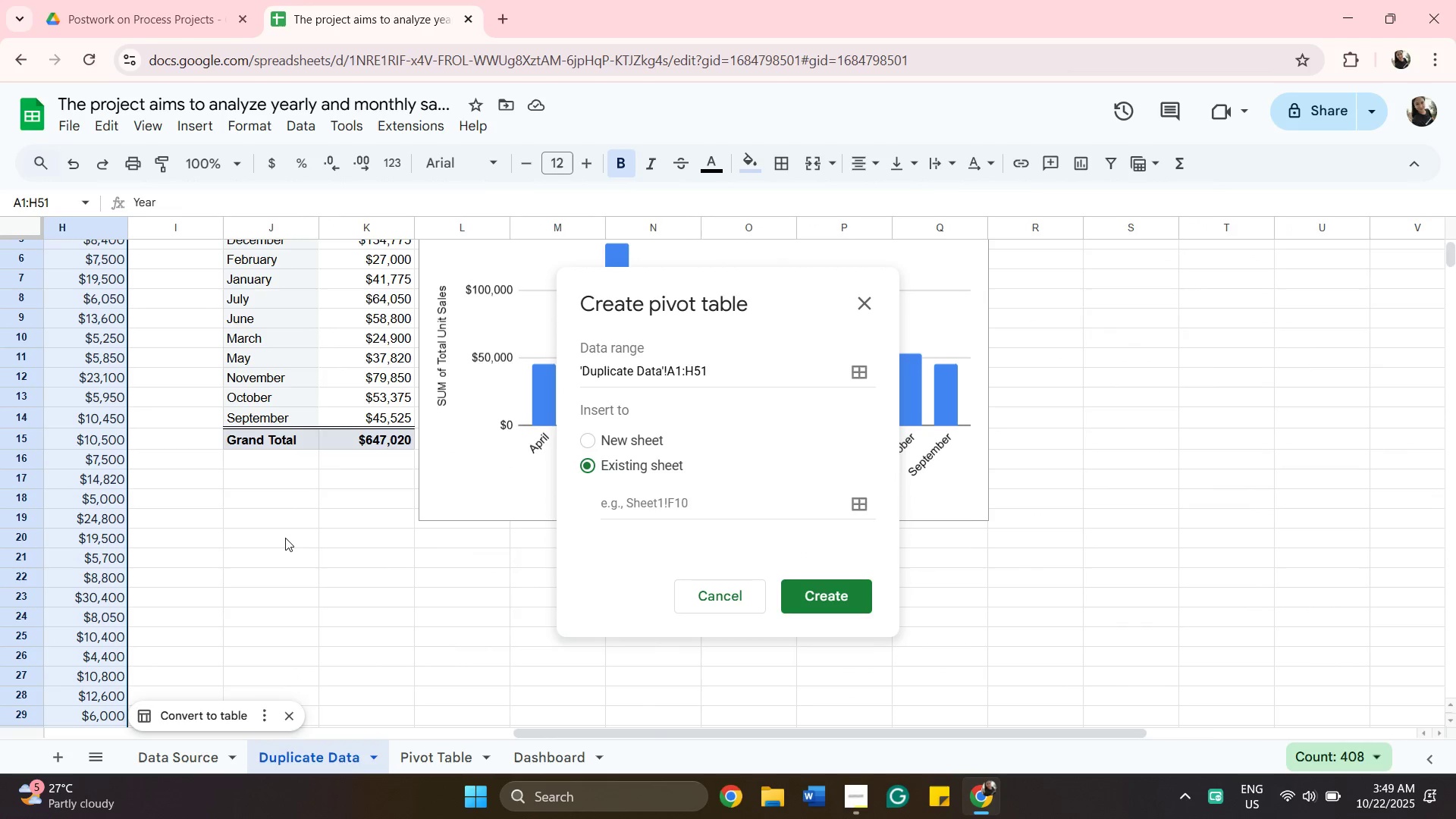 
left_click([241, 496])
 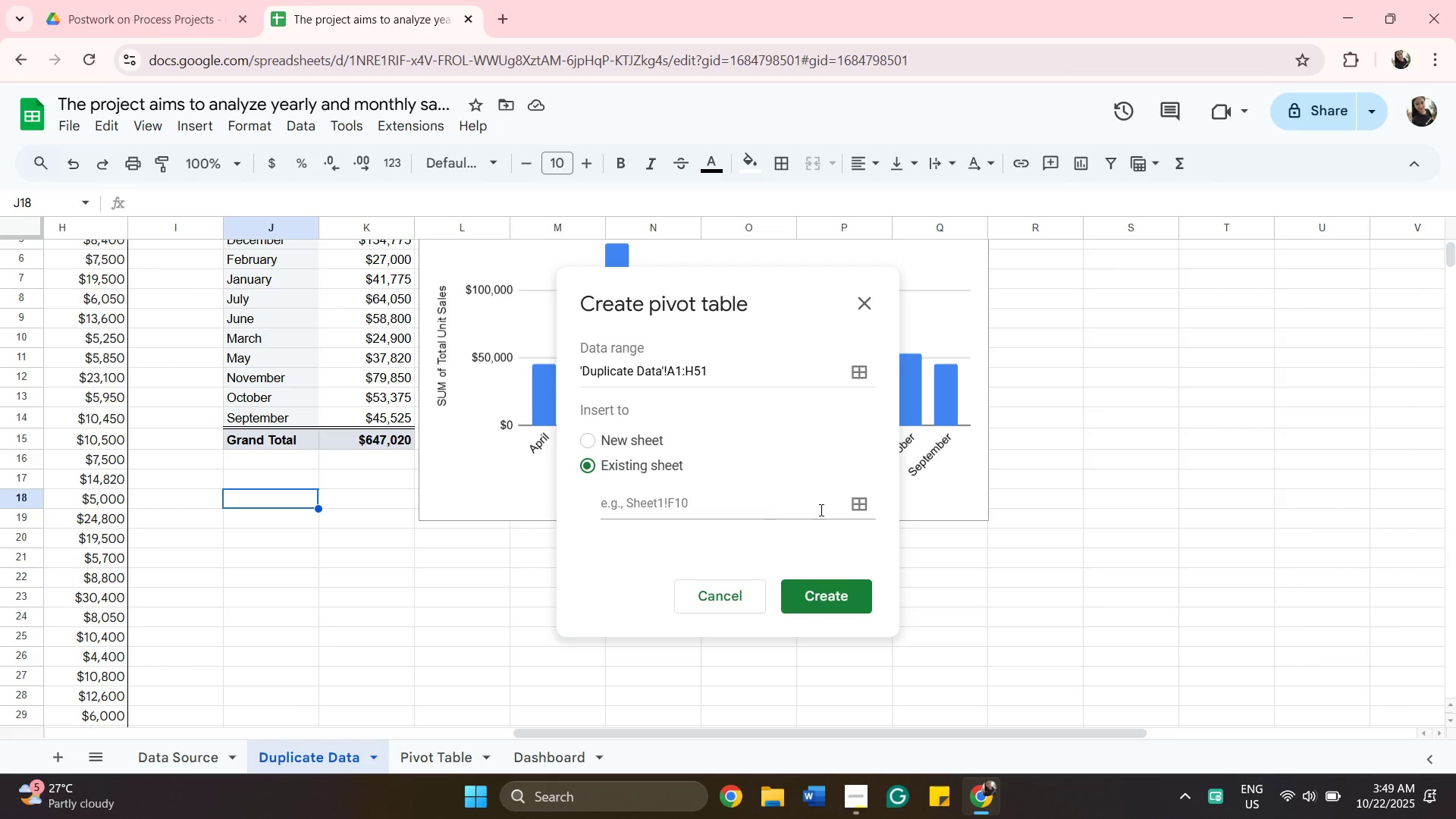 
left_click([858, 500])
 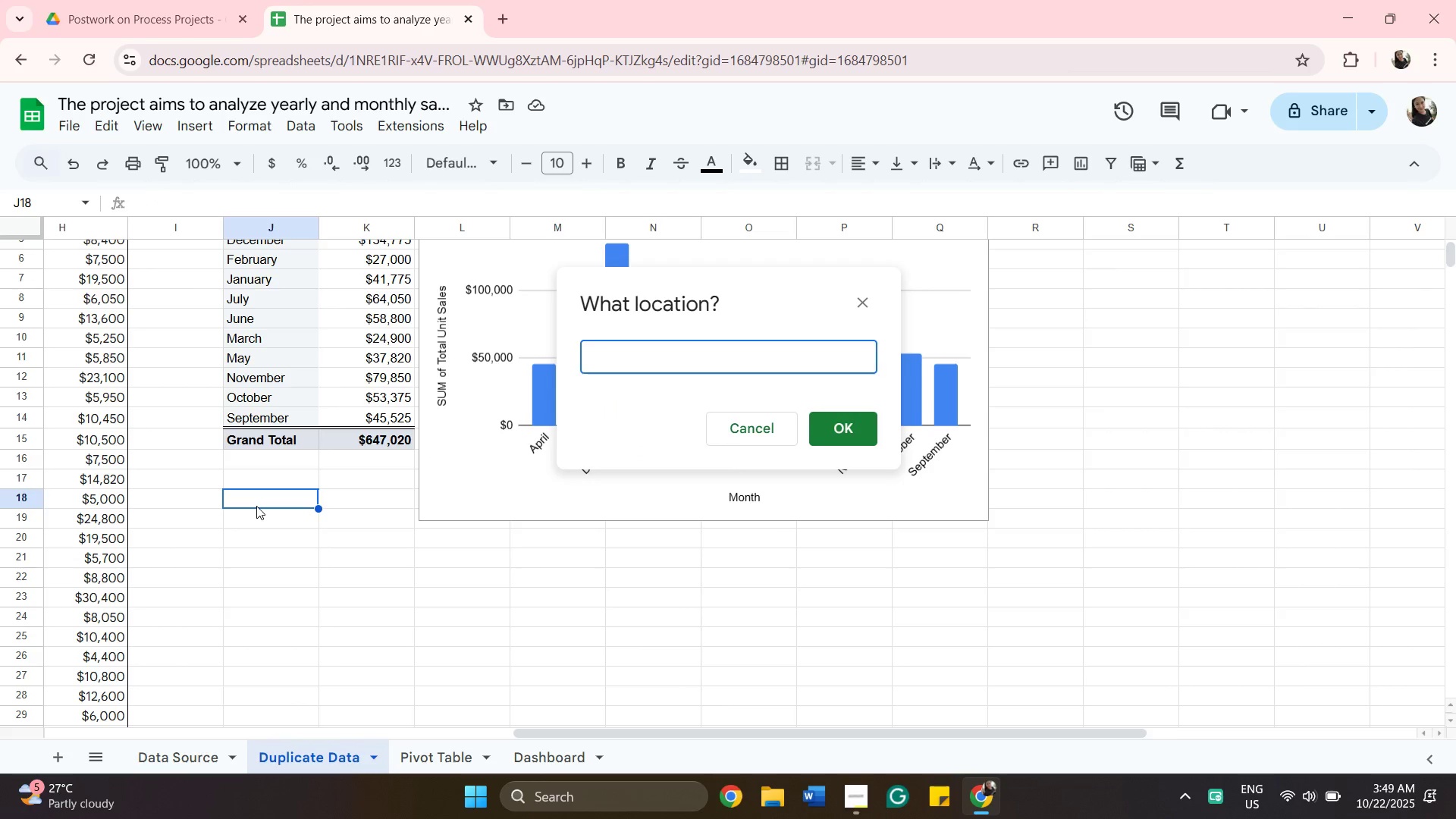 
left_click([256, 506])
 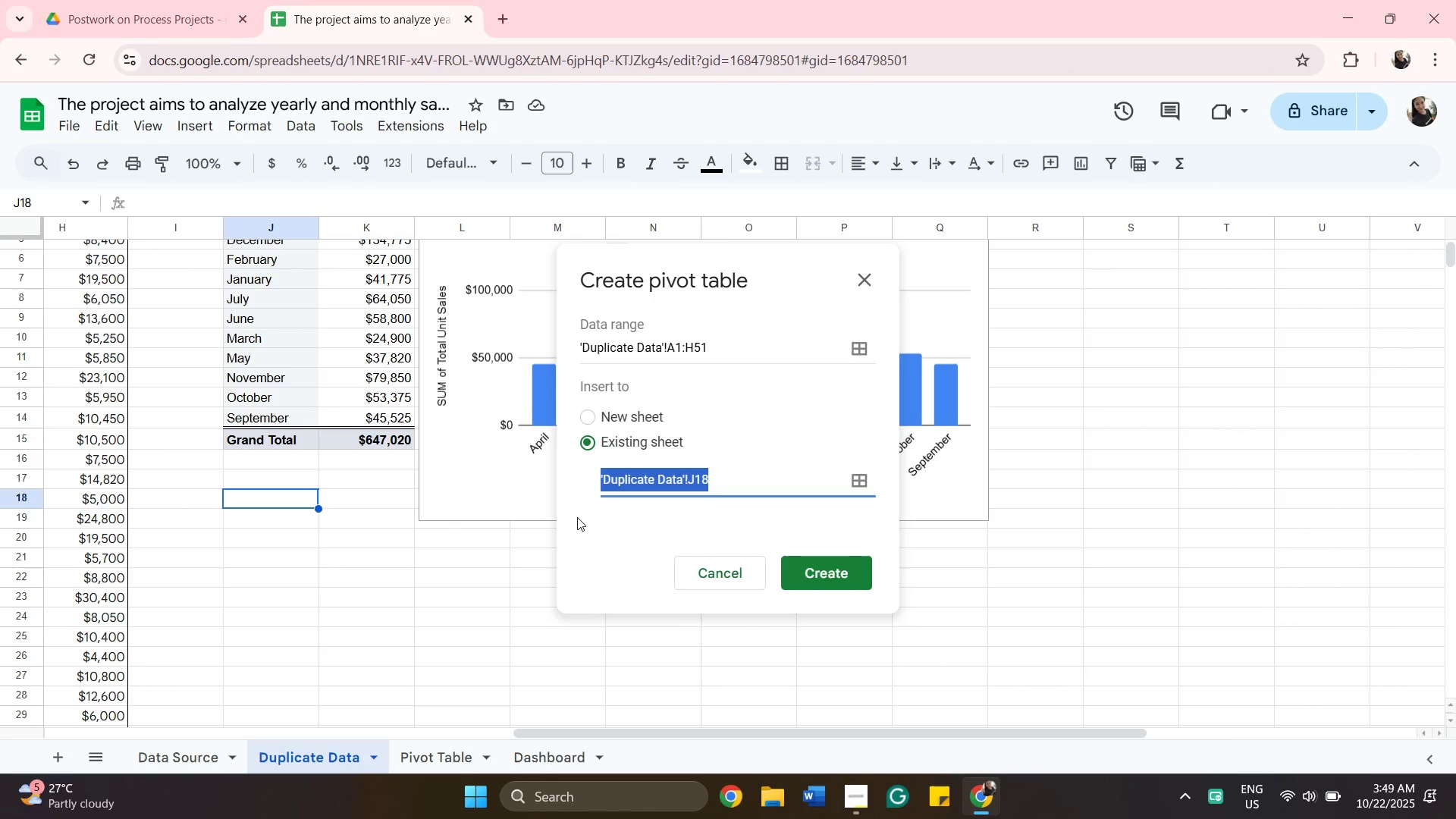 
wait(5.9)
 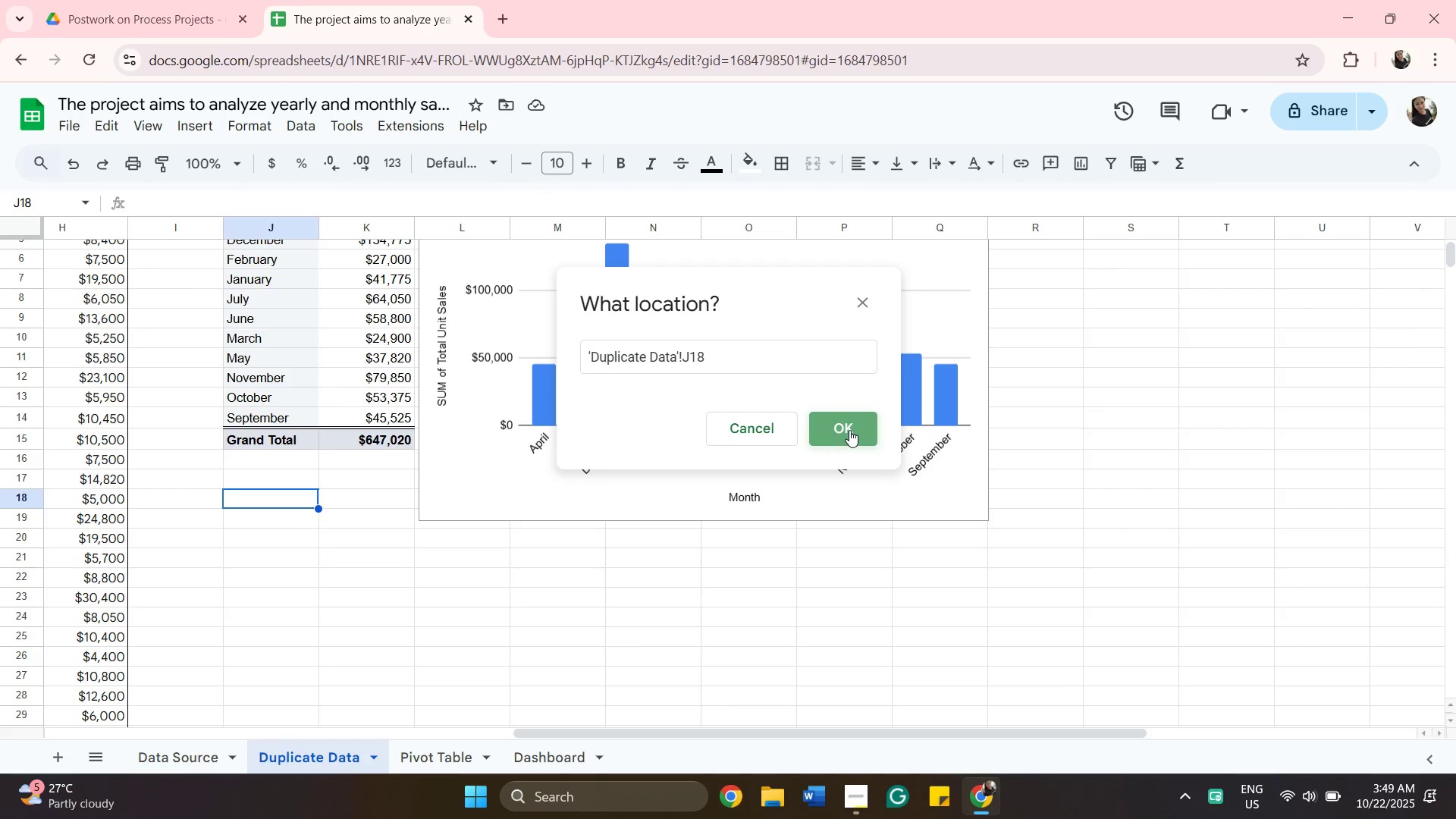 
left_click([811, 579])
 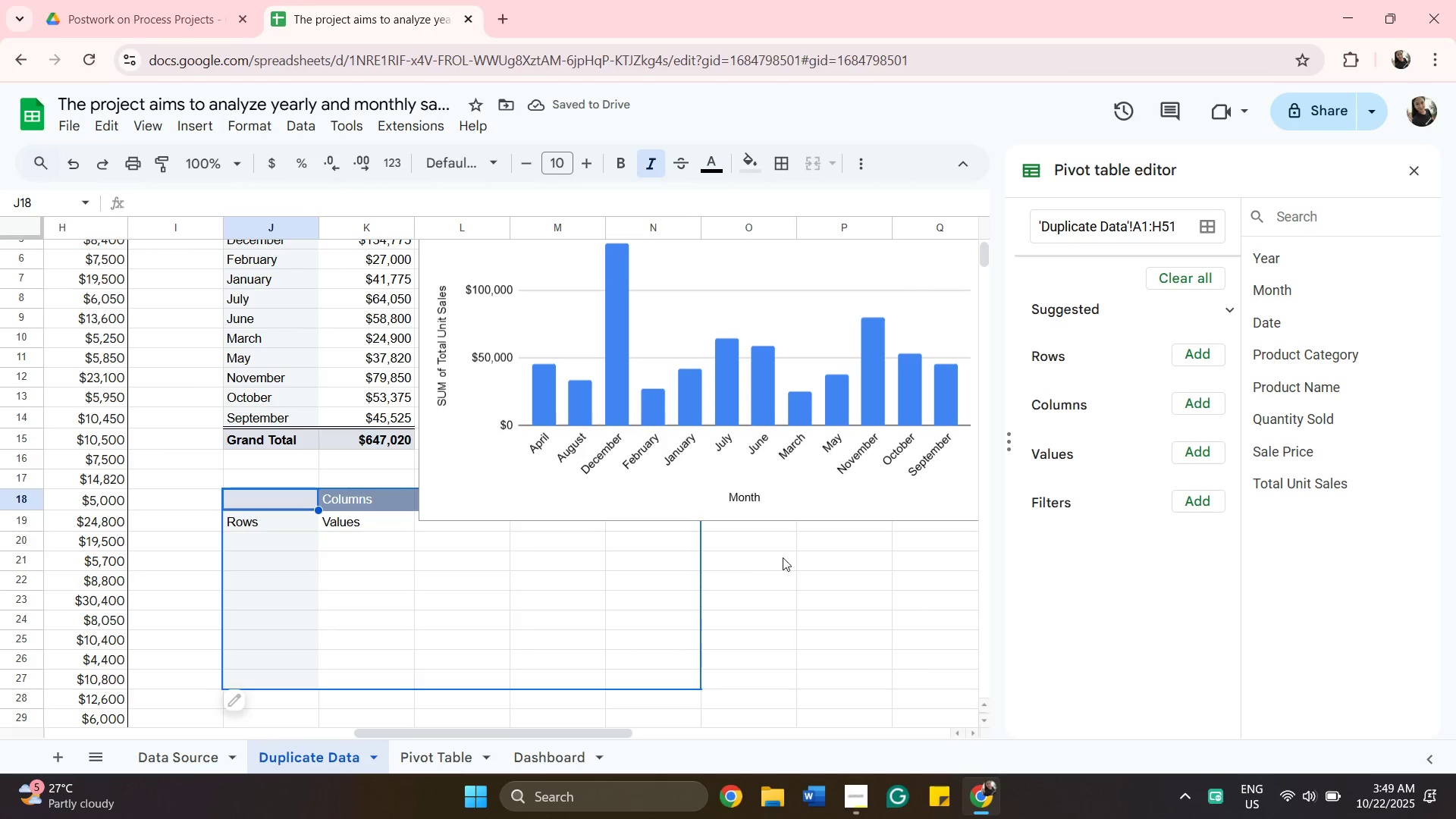 
wait(8.36)
 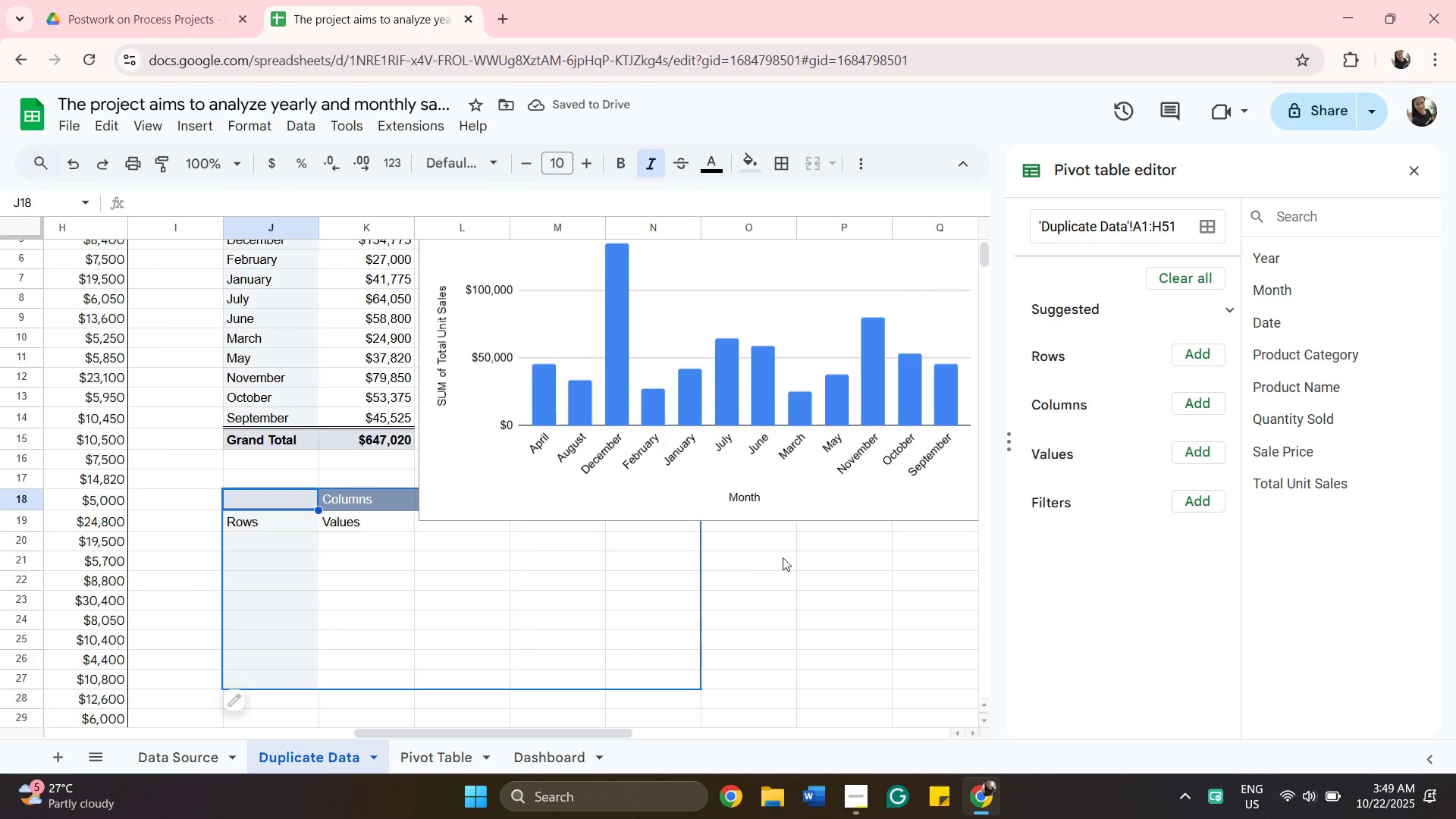 
left_click_drag(start_coordinate=[1271, 259], to_coordinate=[1097, 358])
 